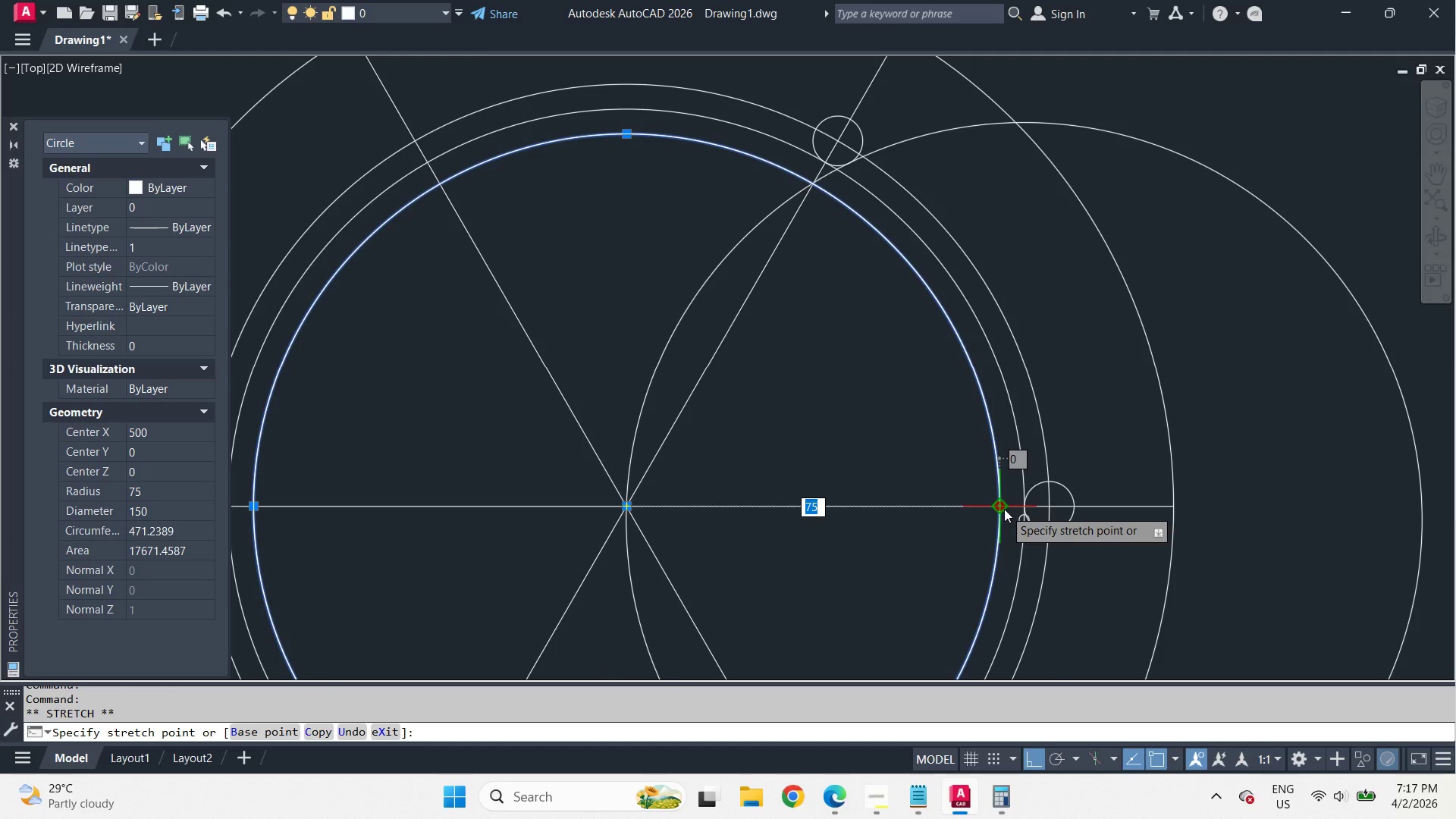 
key(Escape)
 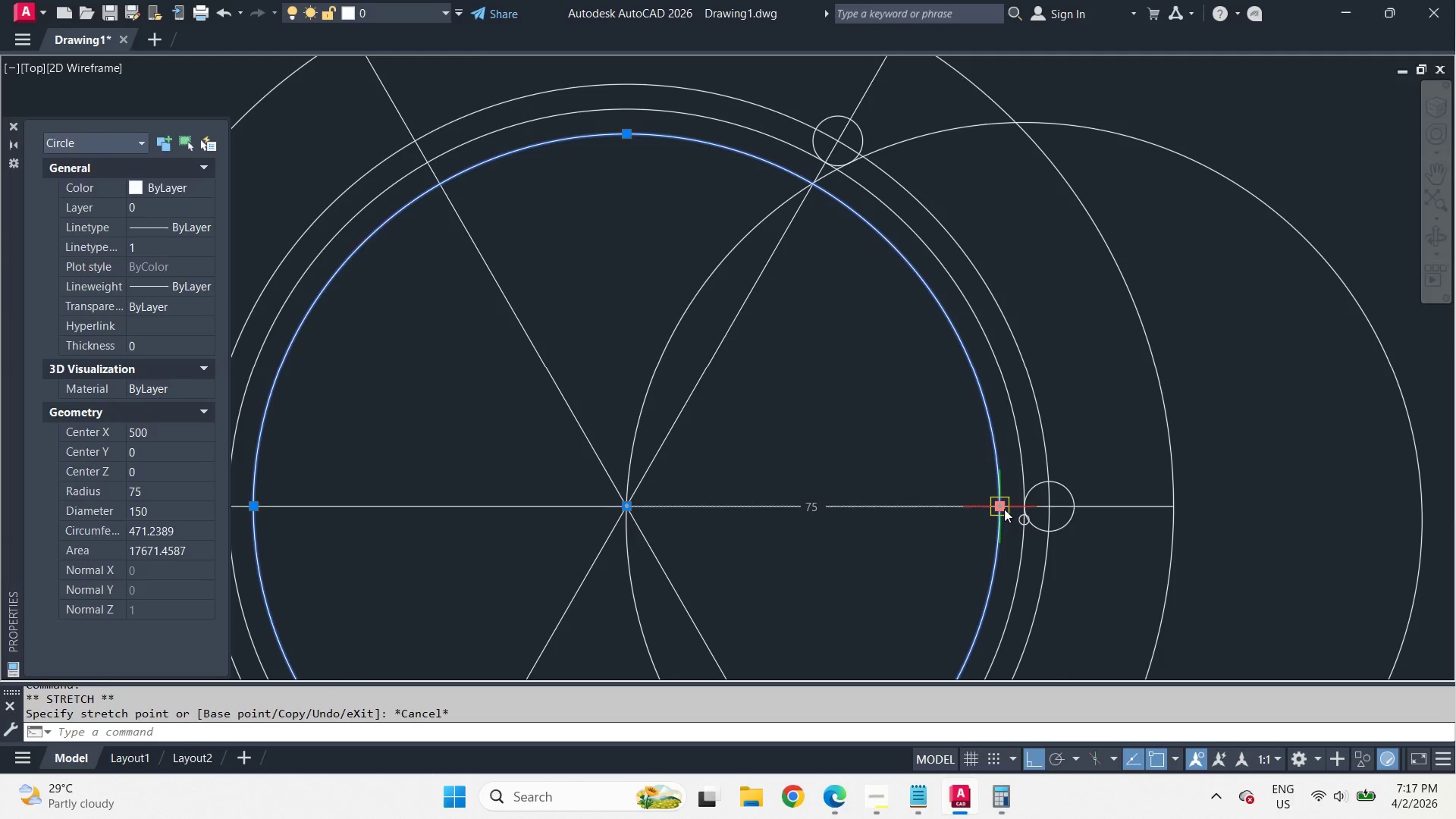 
key(Escape)
 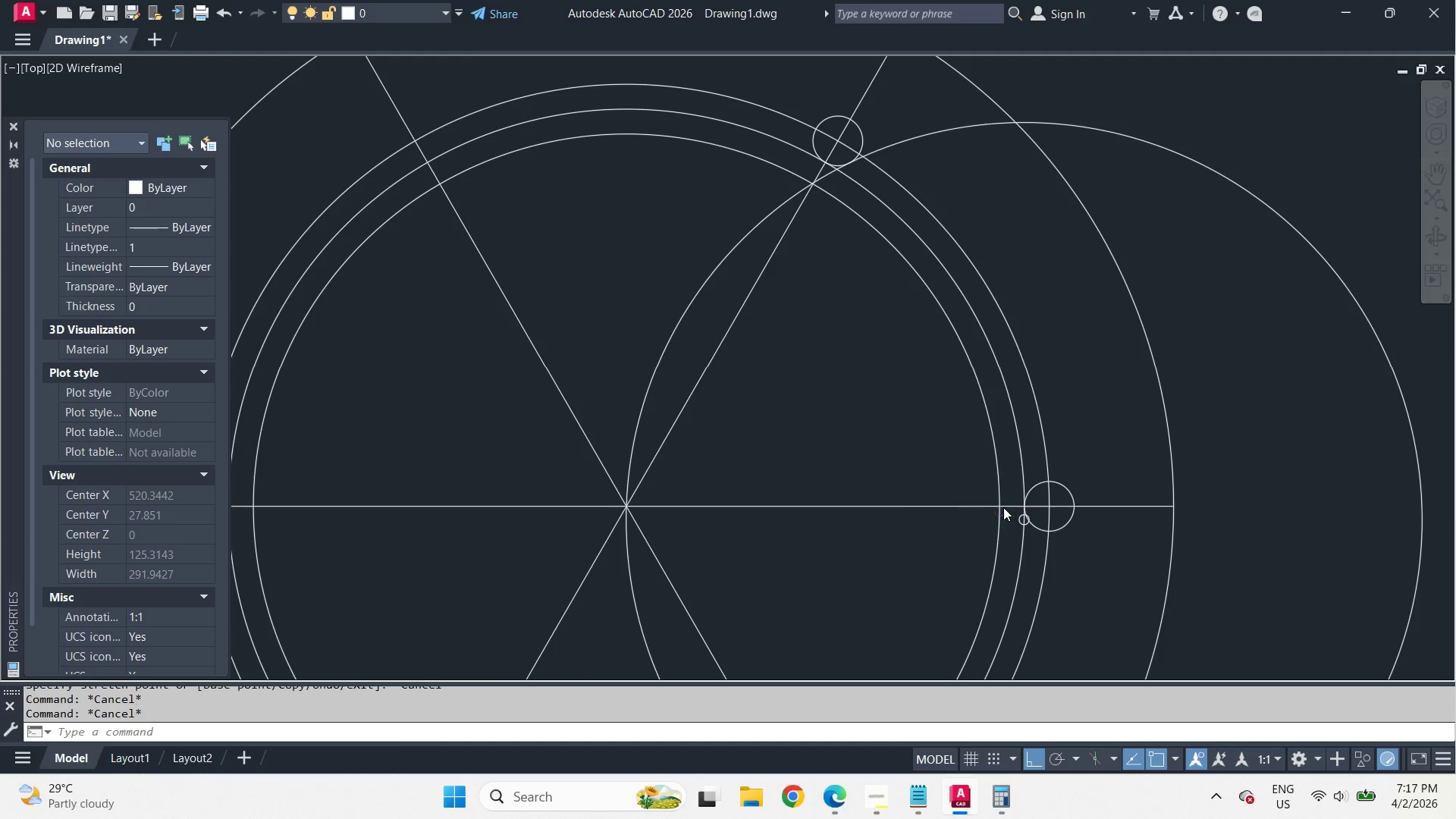 
key(Escape)
 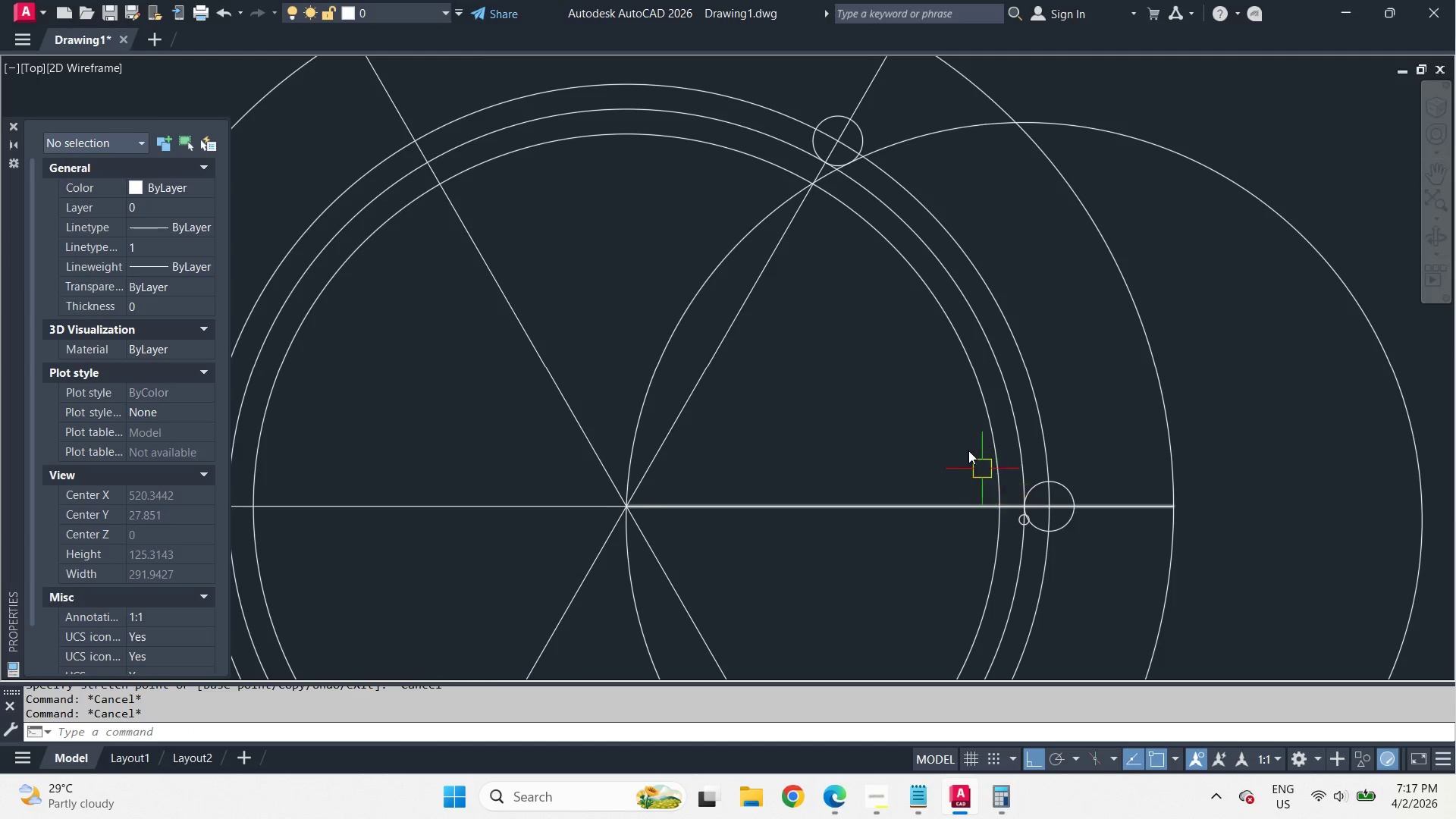 
key(Escape)
 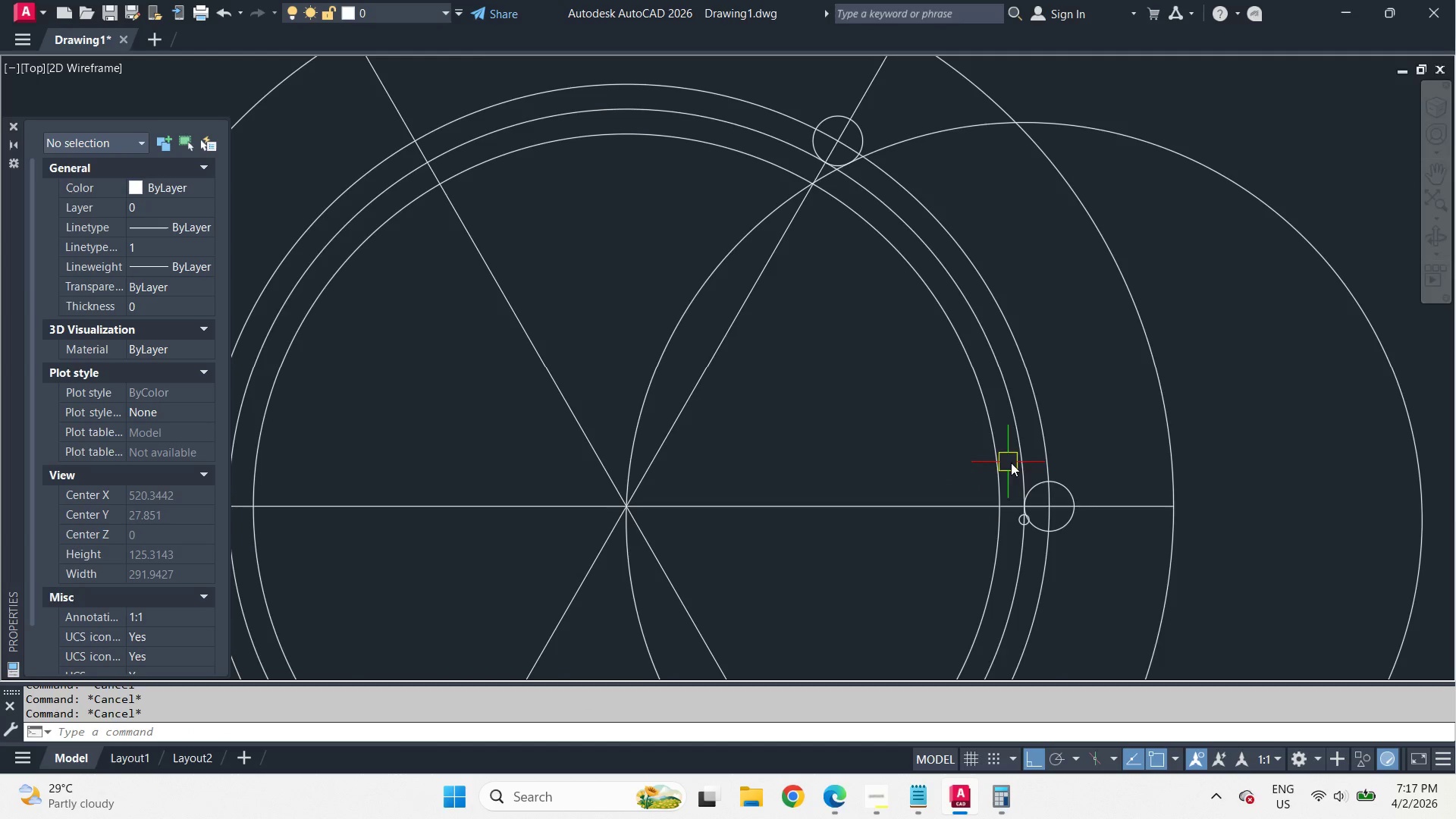 
mouse_move([1047, 474])
 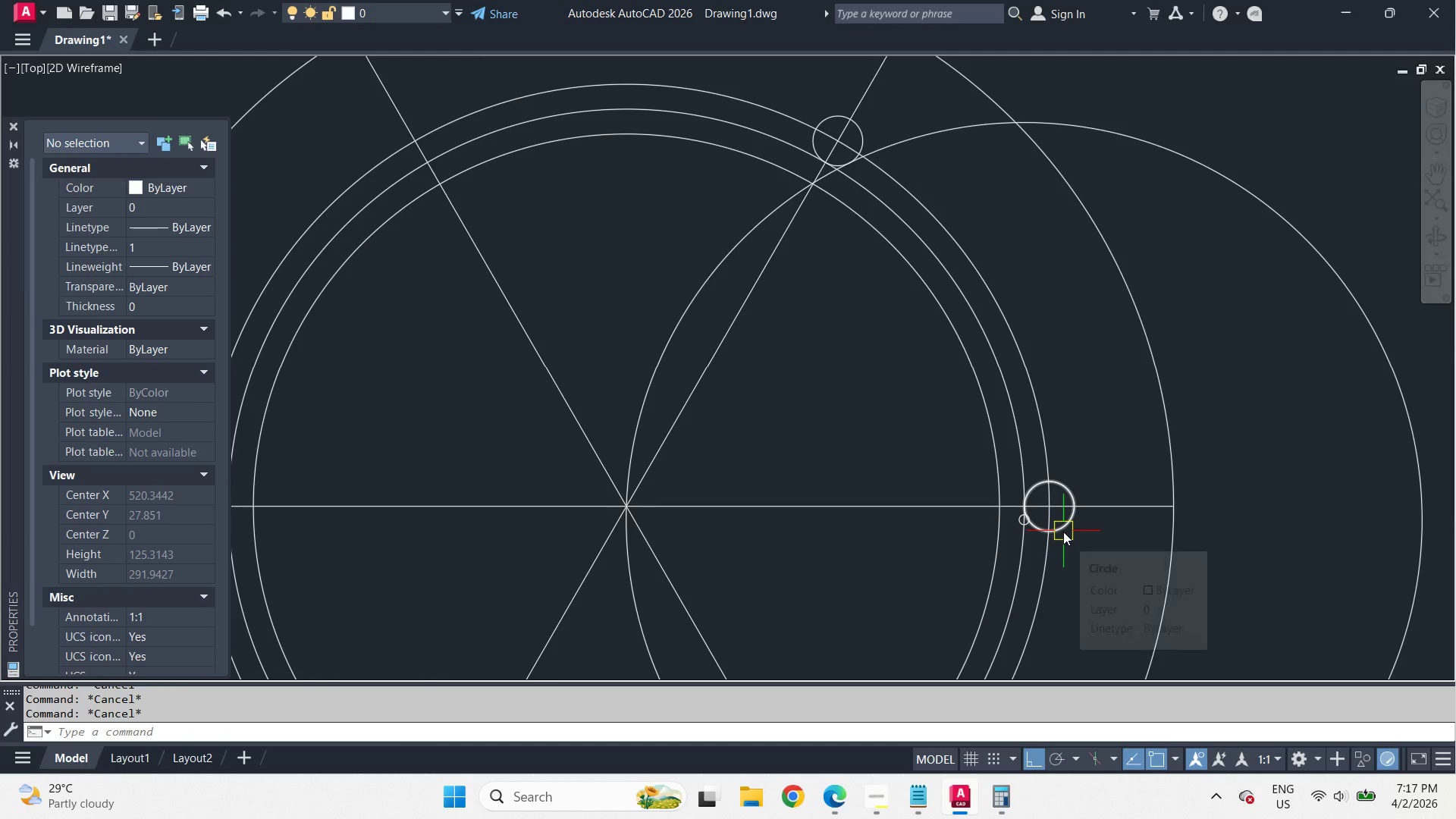 
left_click([1063, 532])
 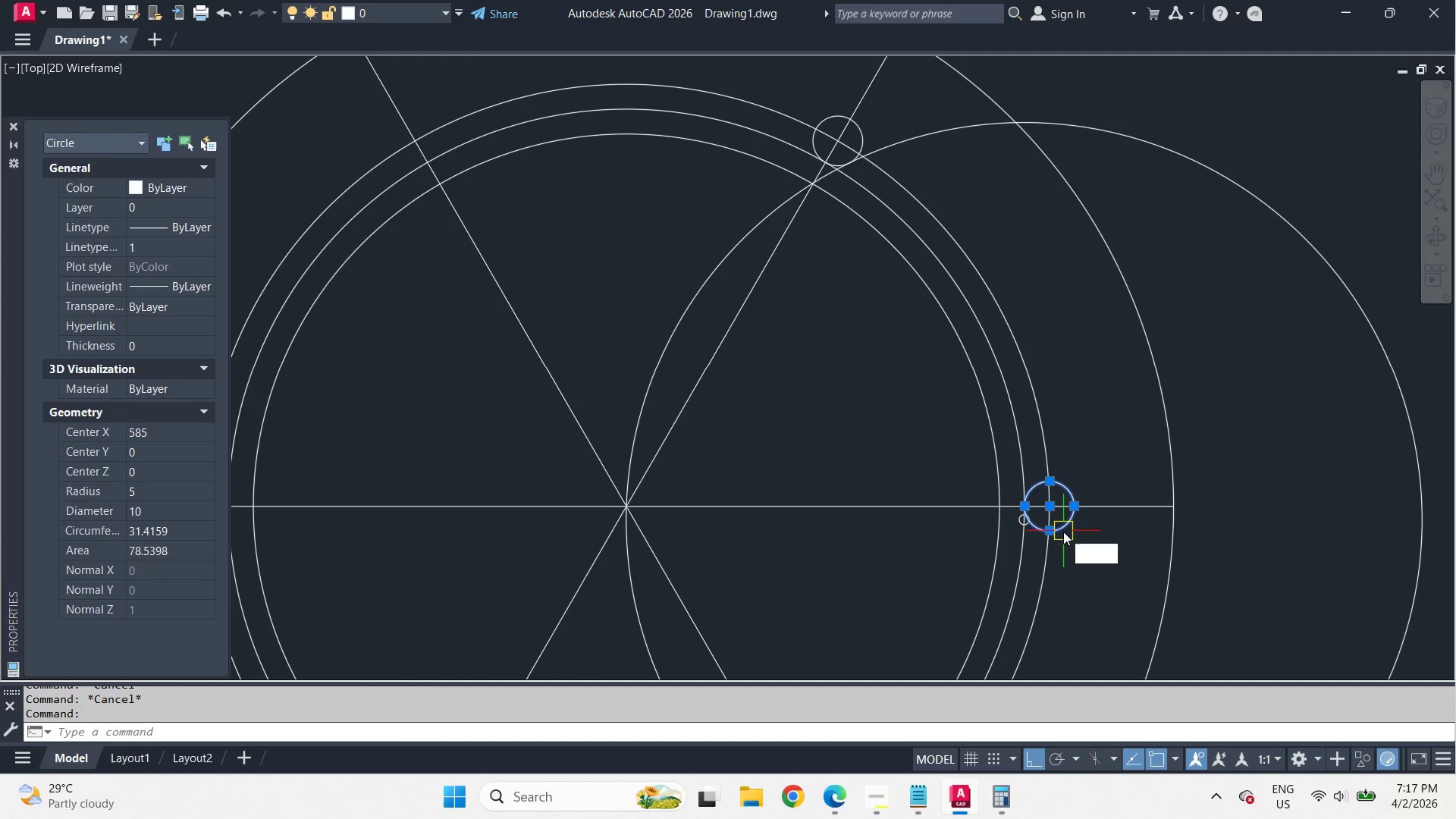 
key(E)
 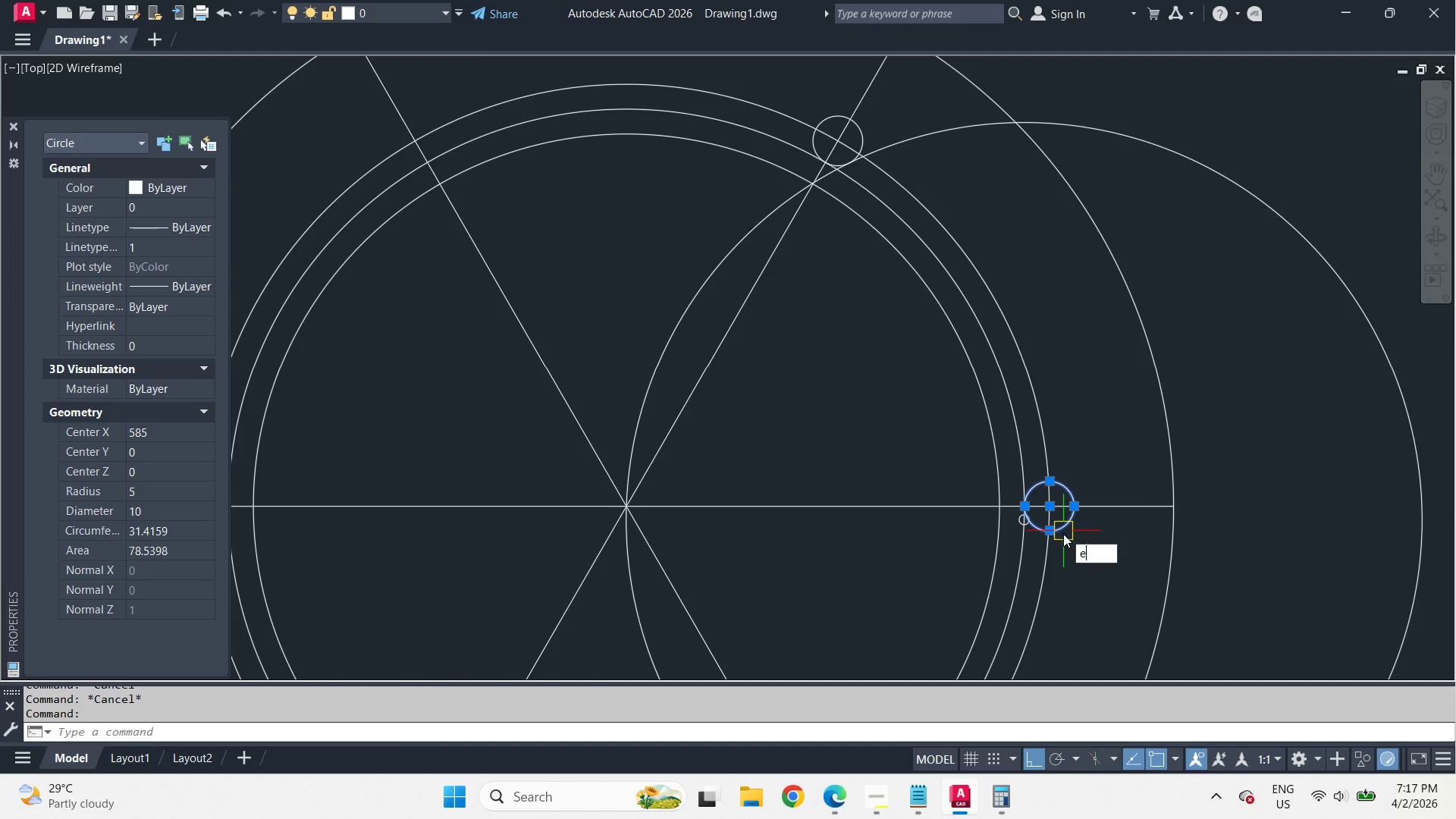 
key(Space)
 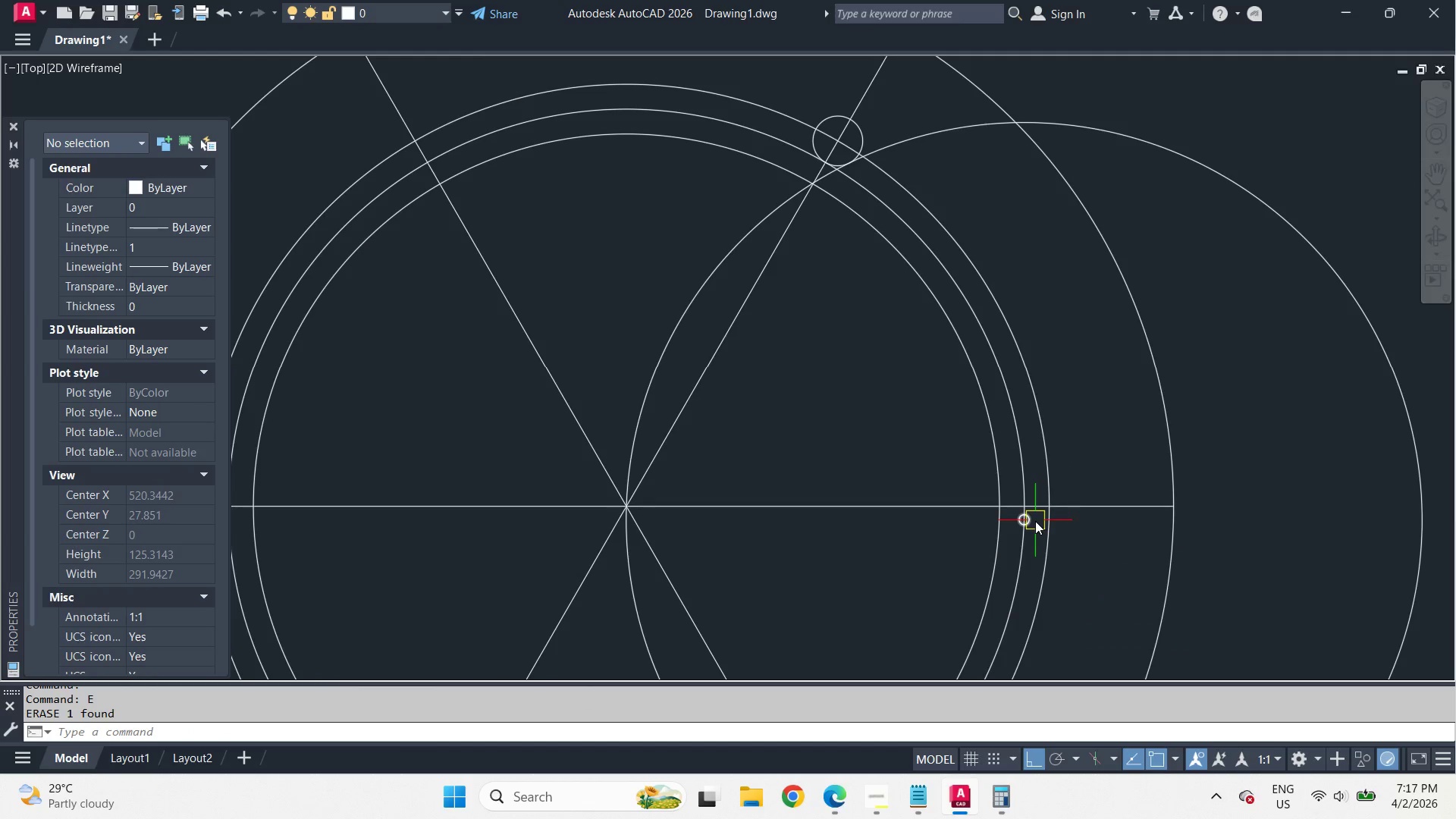 
left_click([1035, 521])
 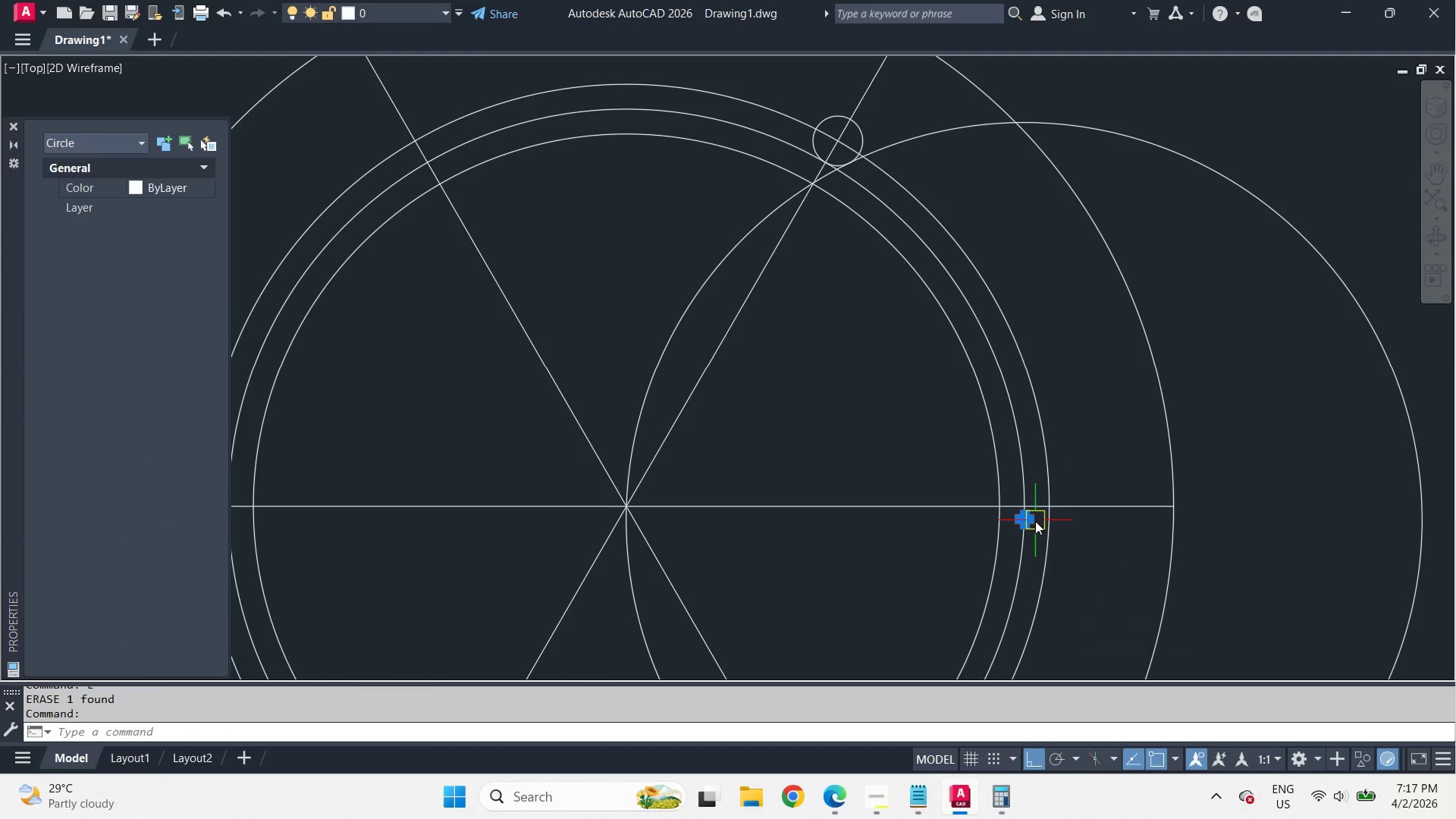 
key(E)
 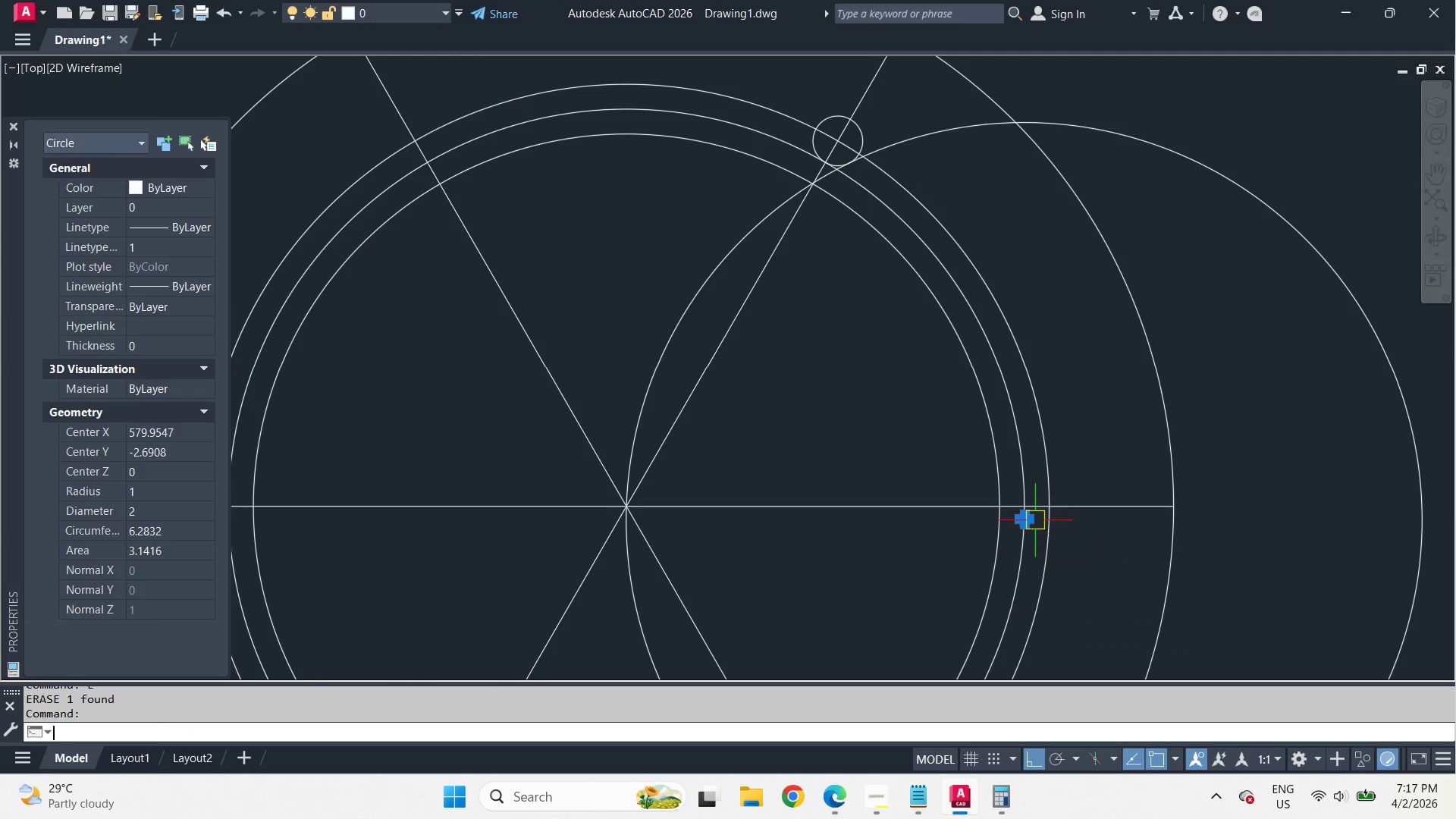 
key(Space)
 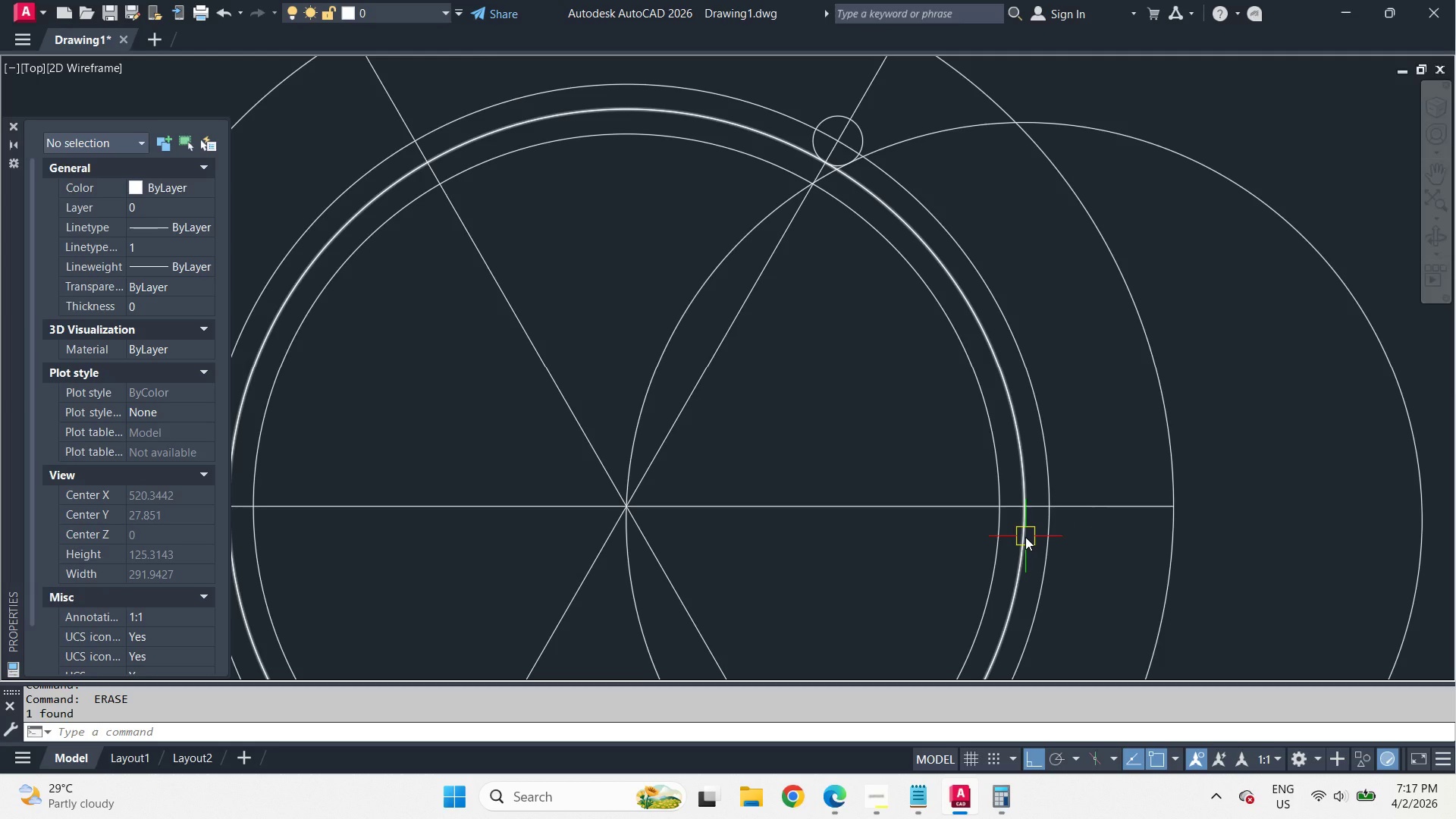 
left_click([1025, 537])
 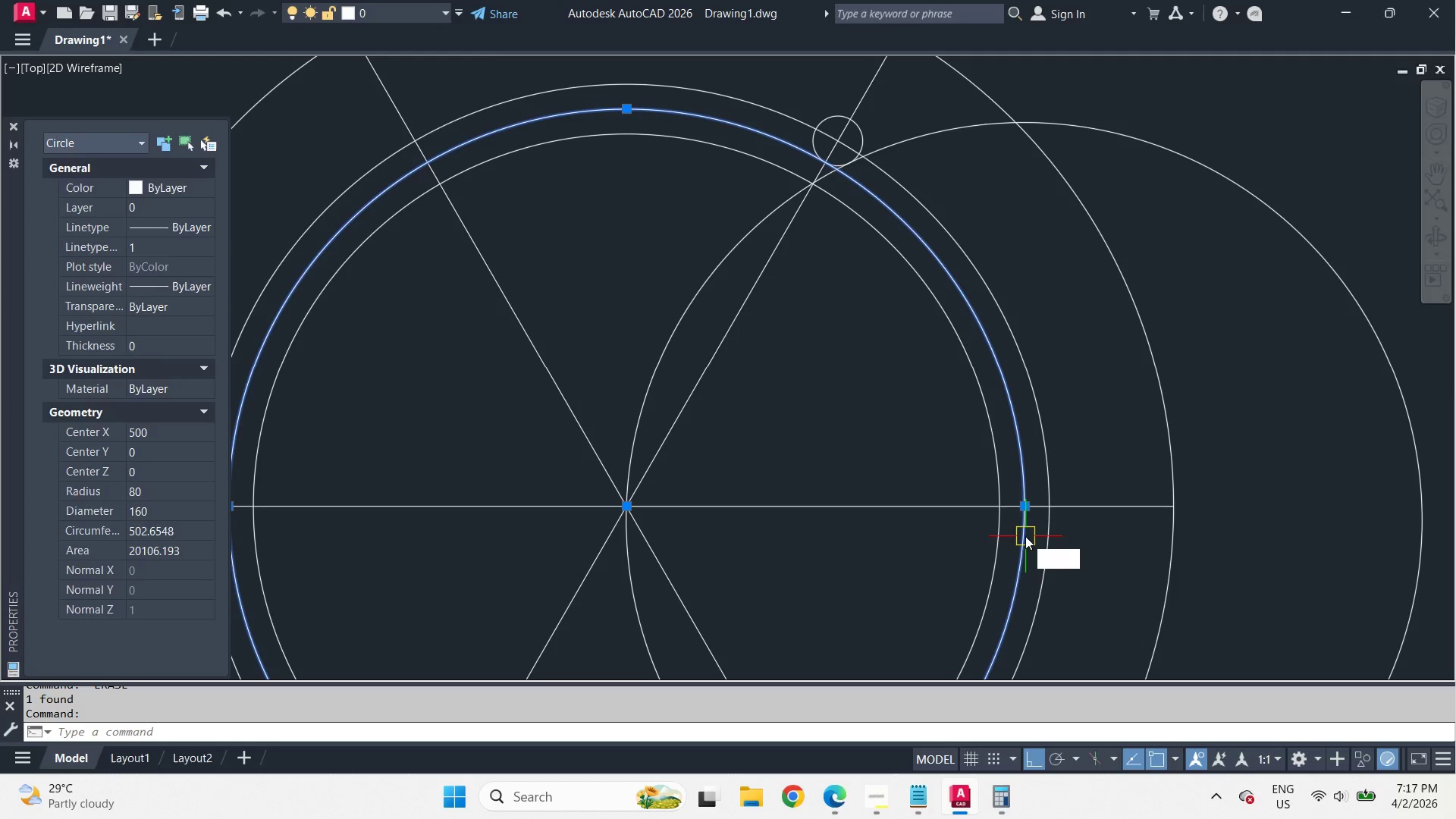 
key(E)
 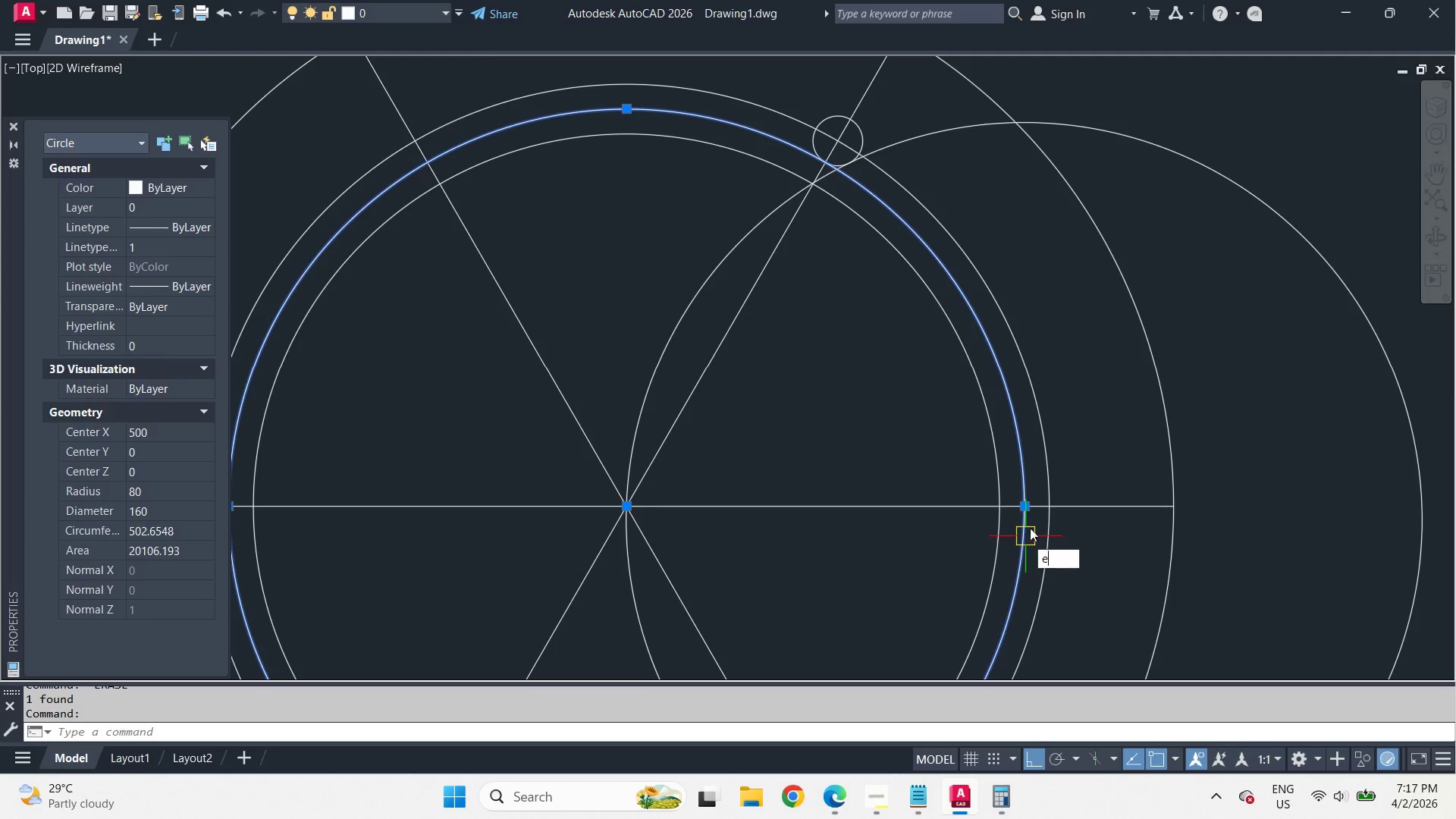 
key(Space)
 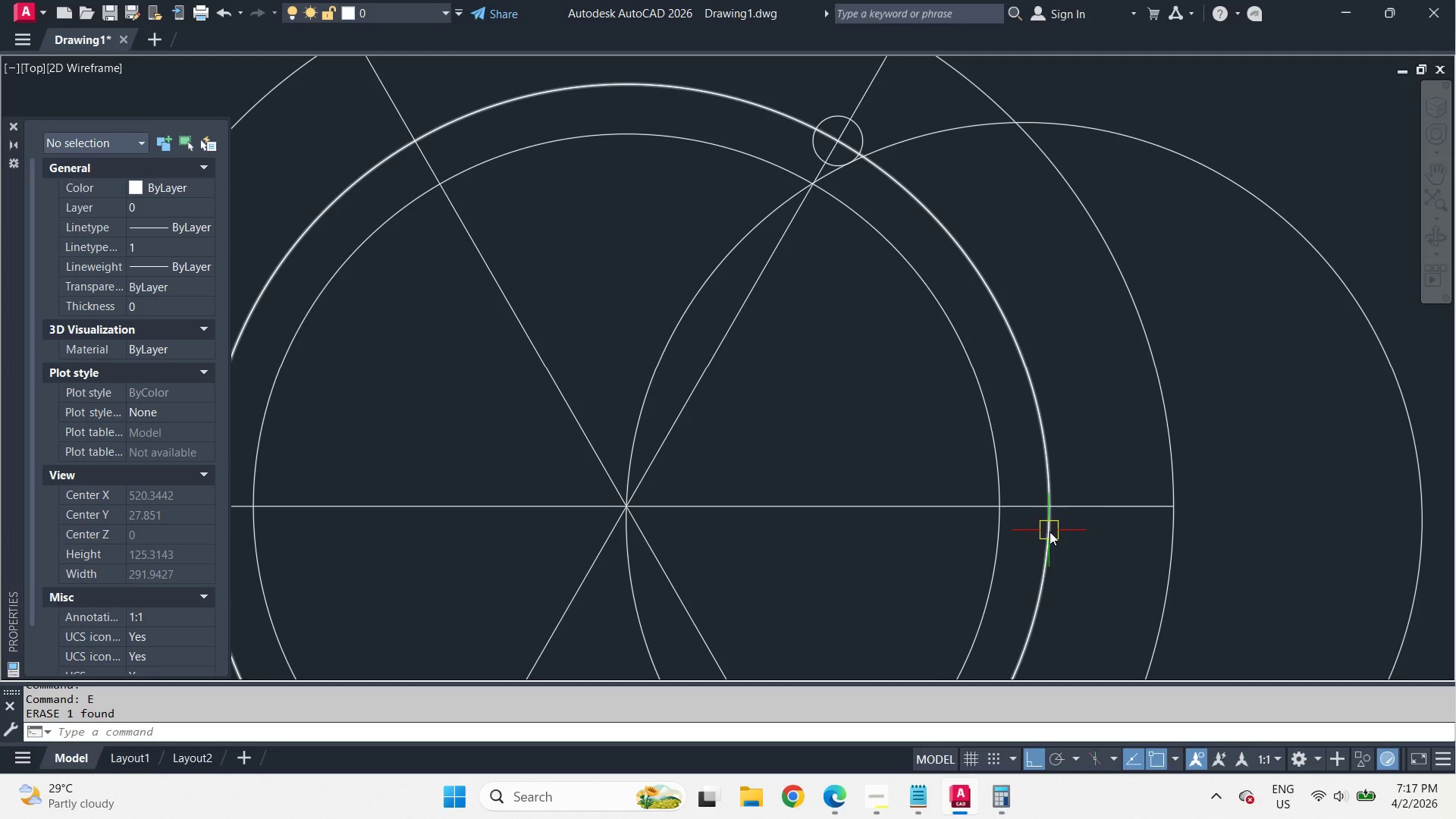 
left_click([1052, 533])
 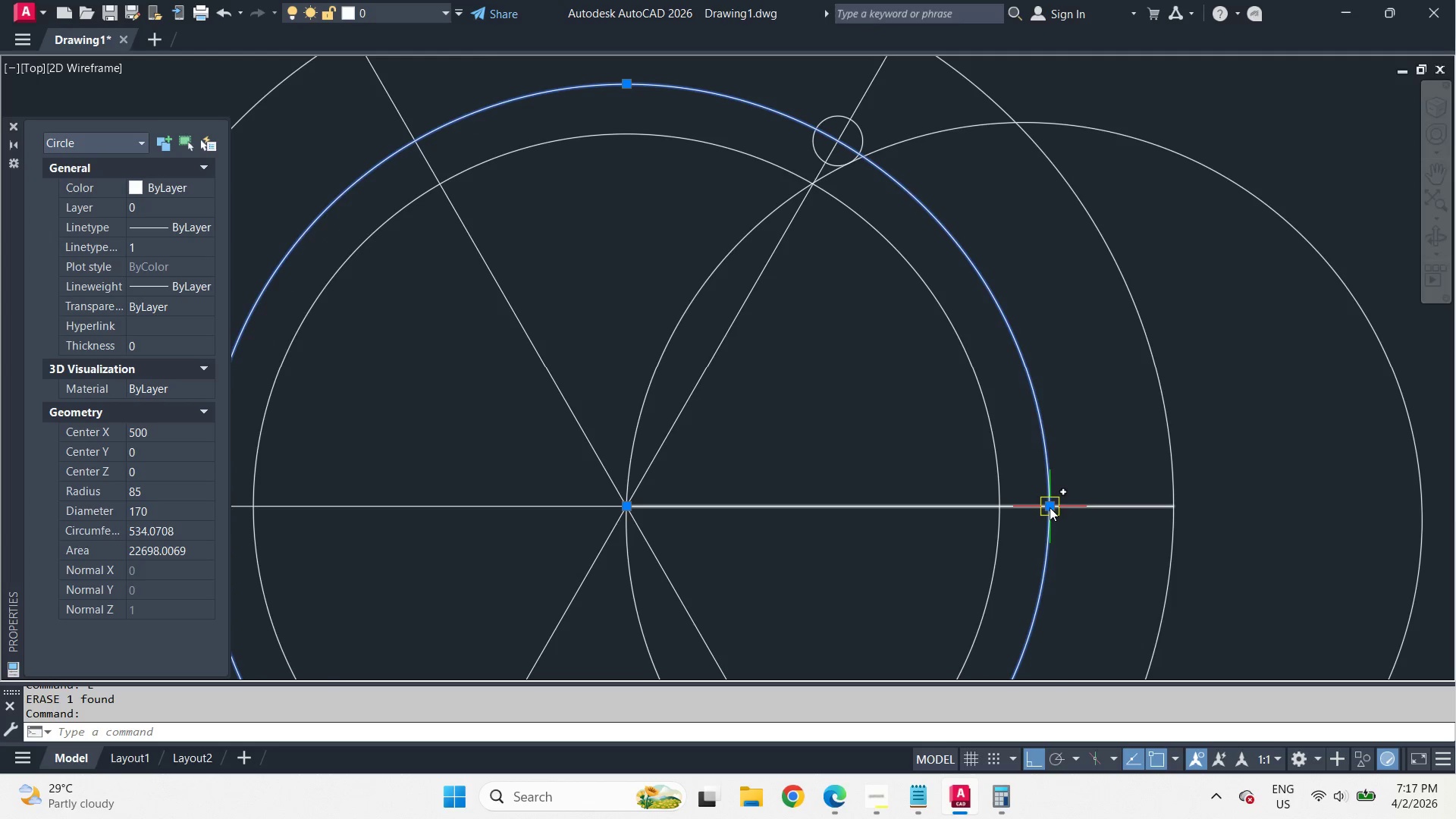 
left_click([1050, 507])
 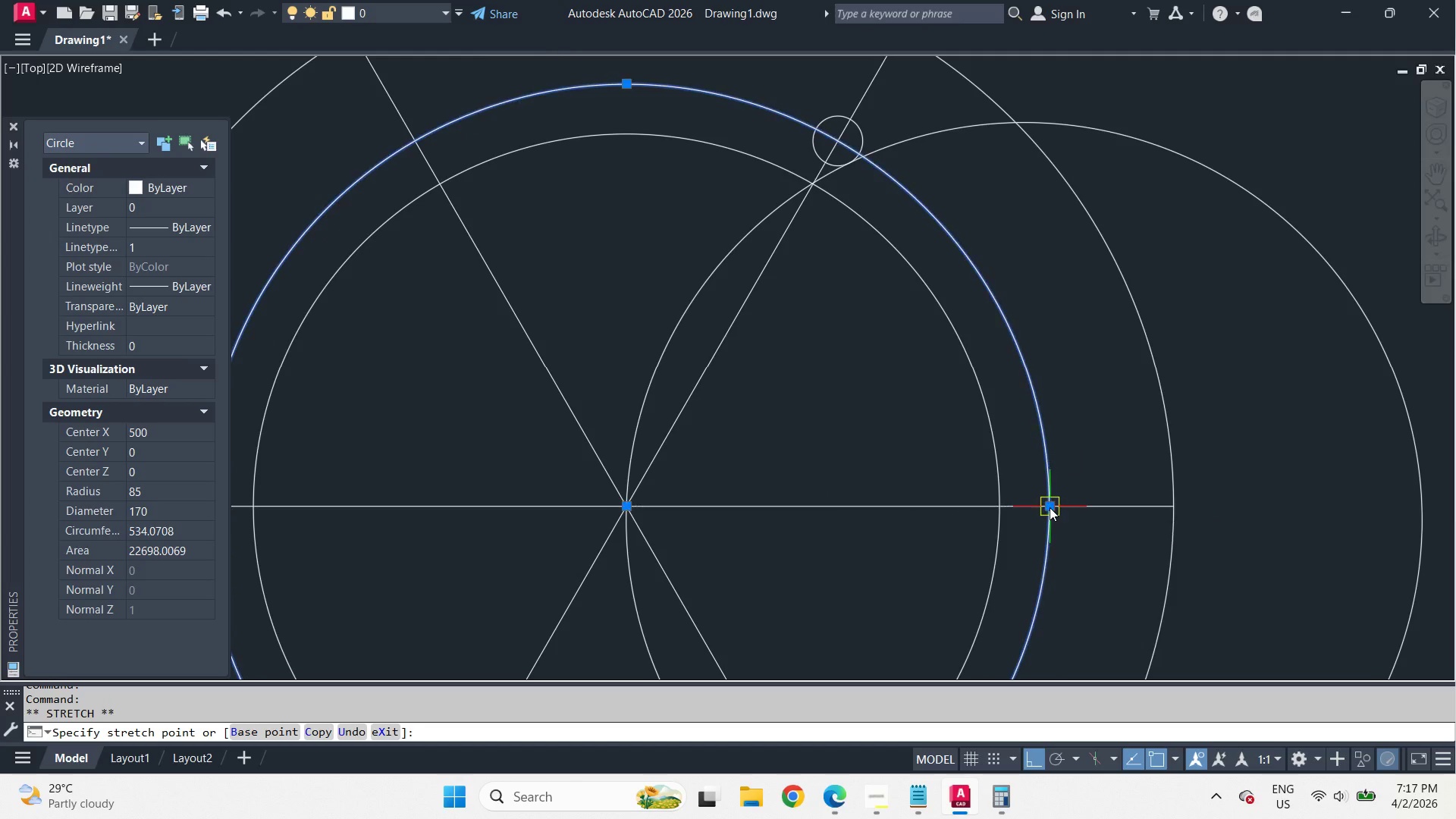 
key(Escape)
 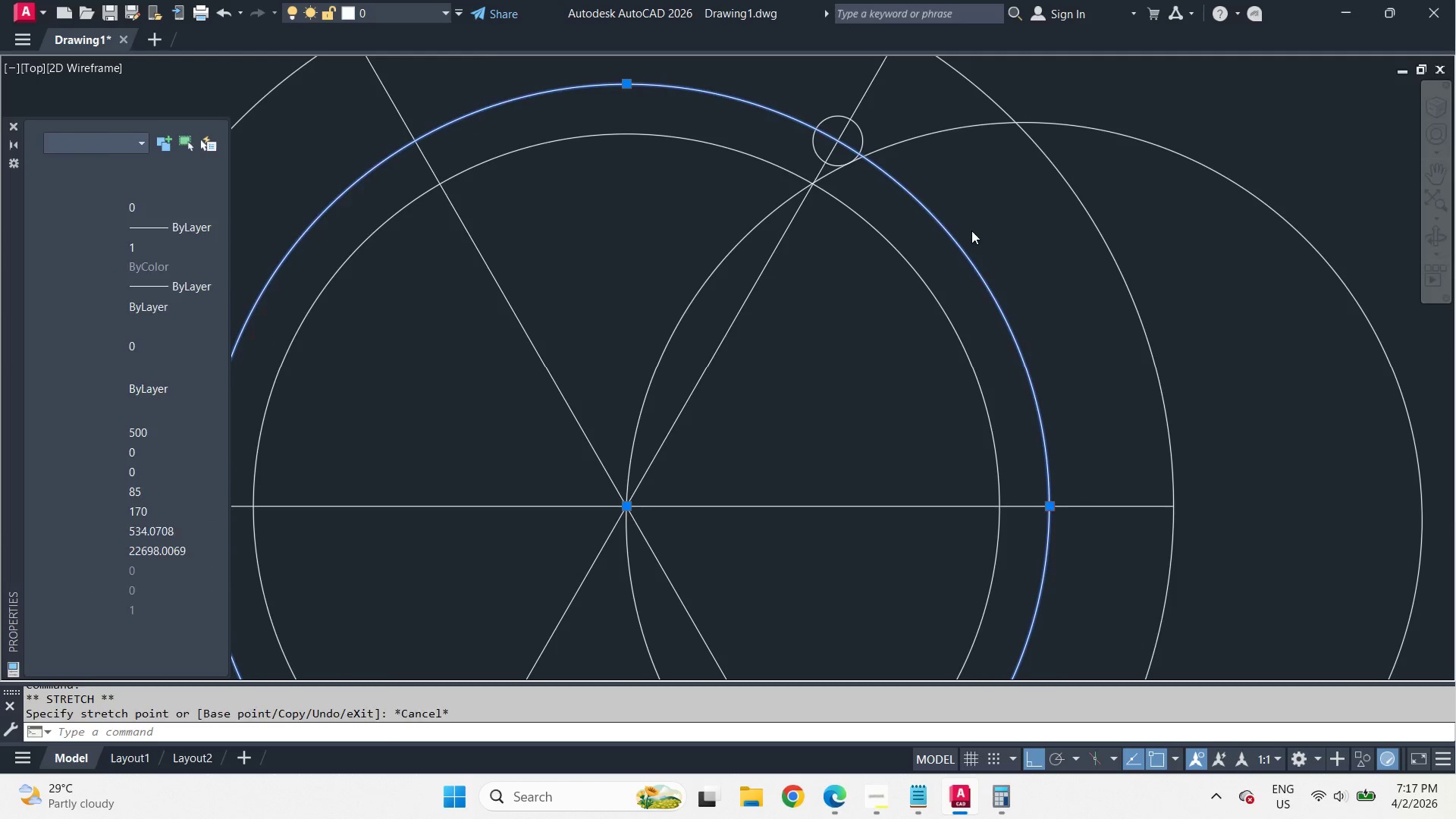 
key(Escape)
 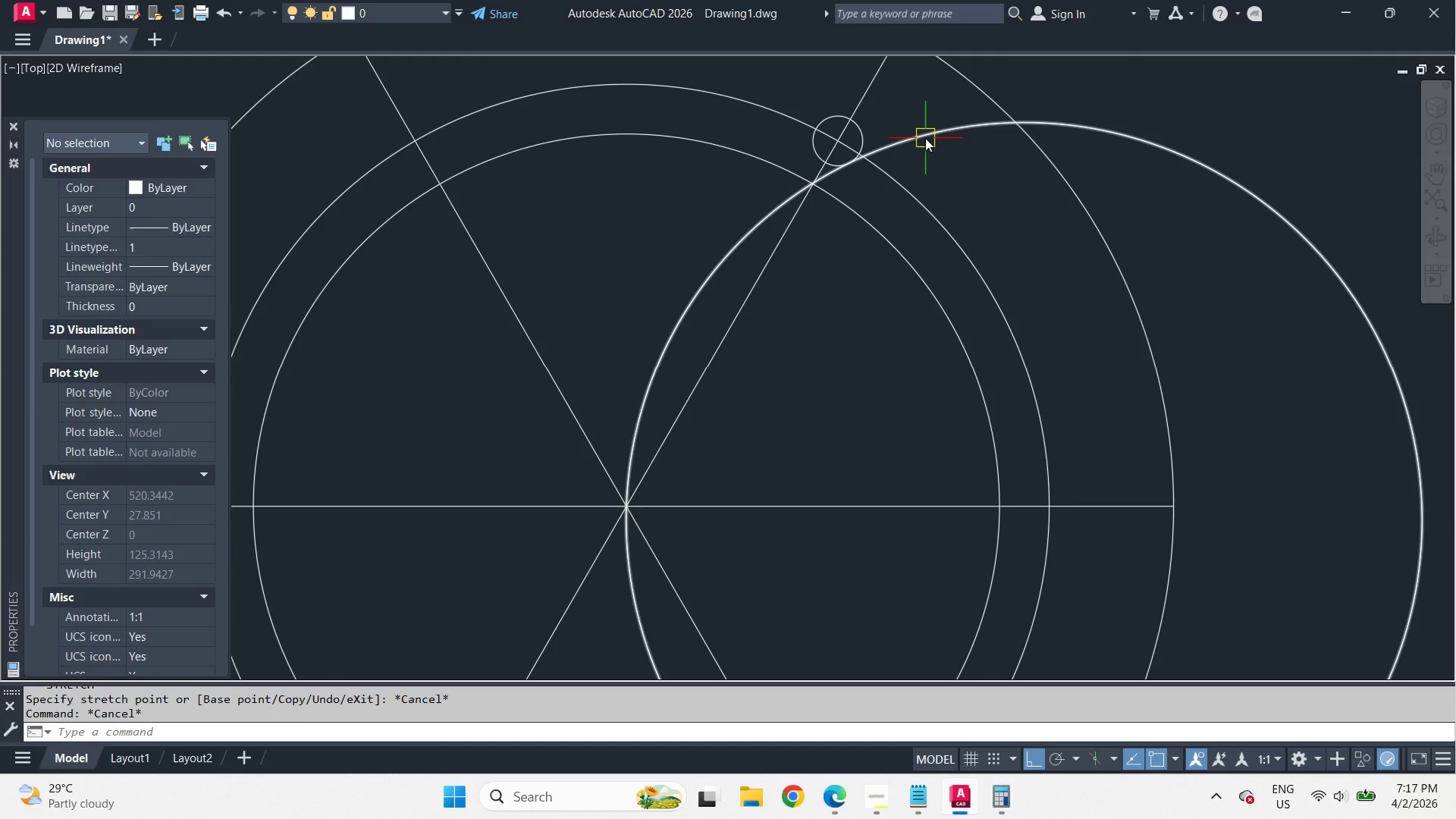 
left_click([925, 136])
 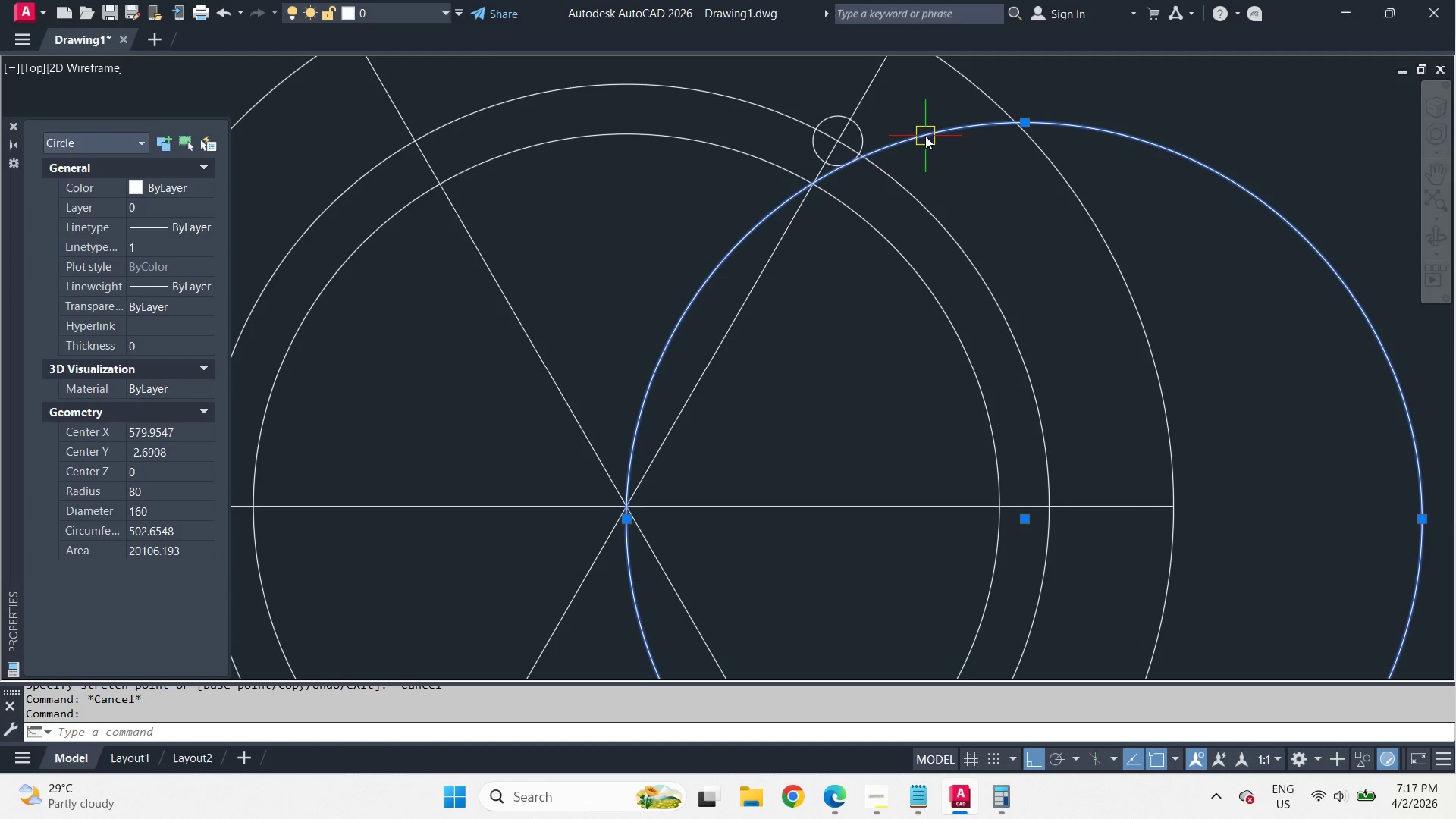 
key(E)
 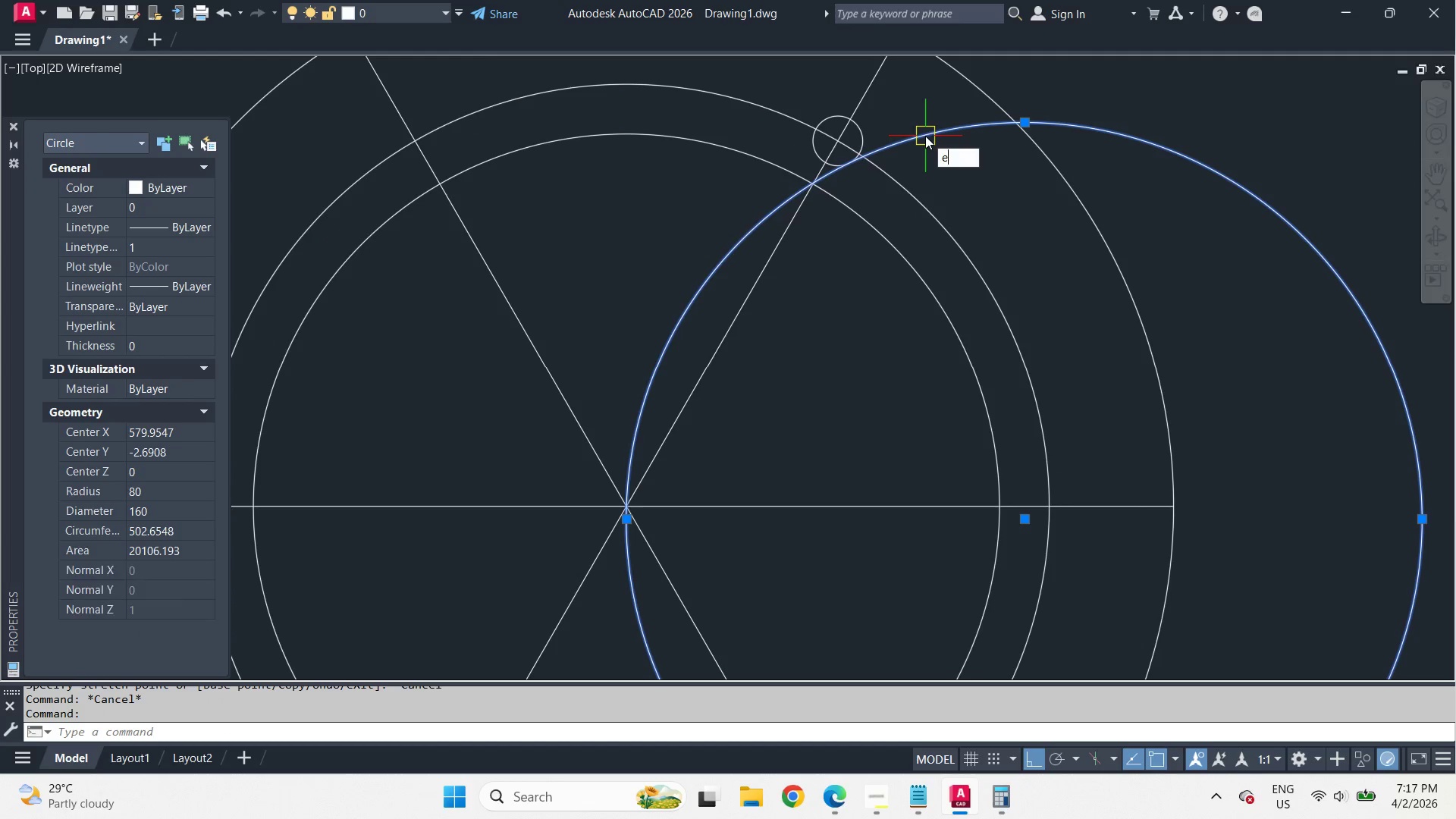 
key(Space)
 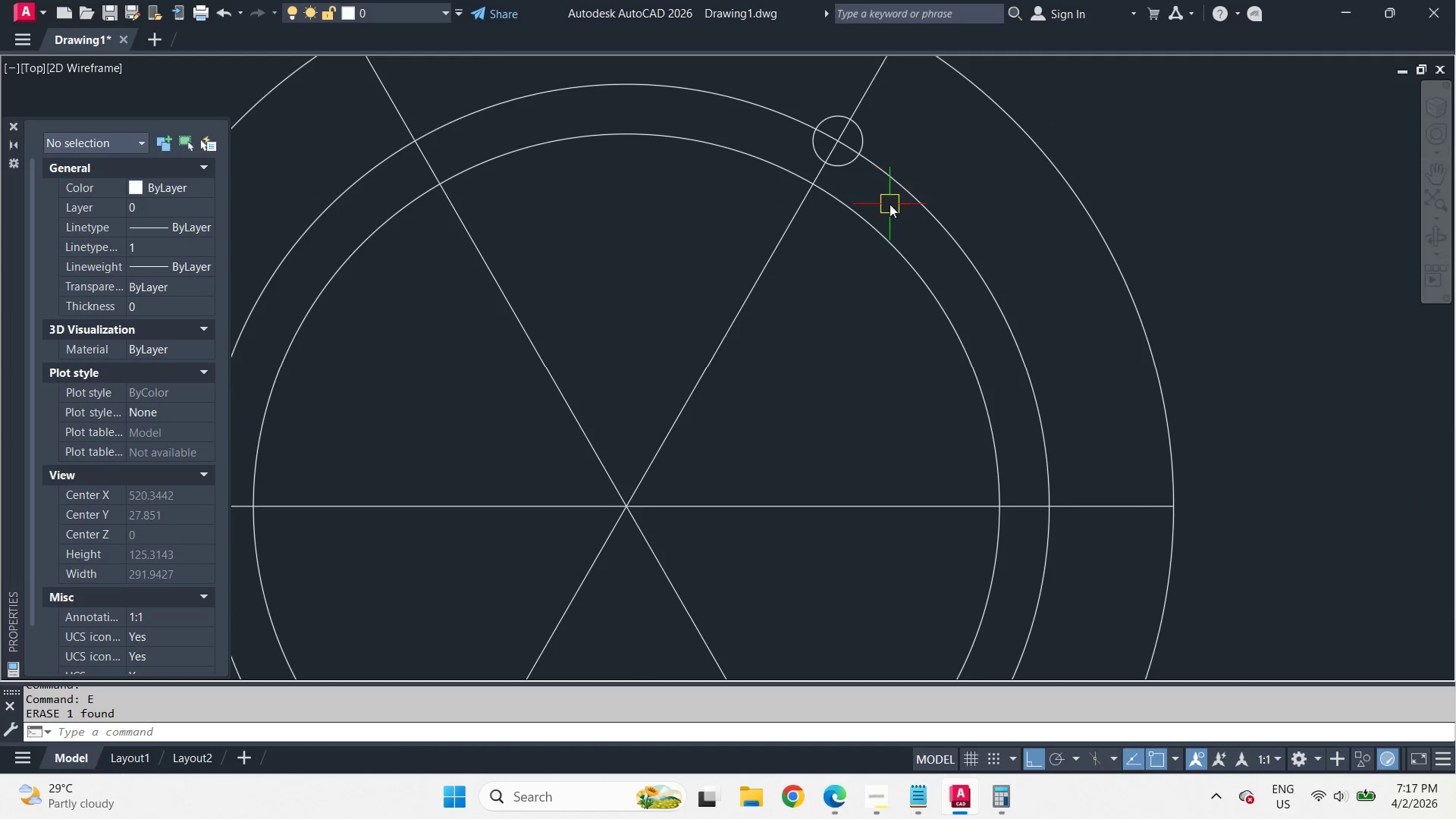 
key(C)
 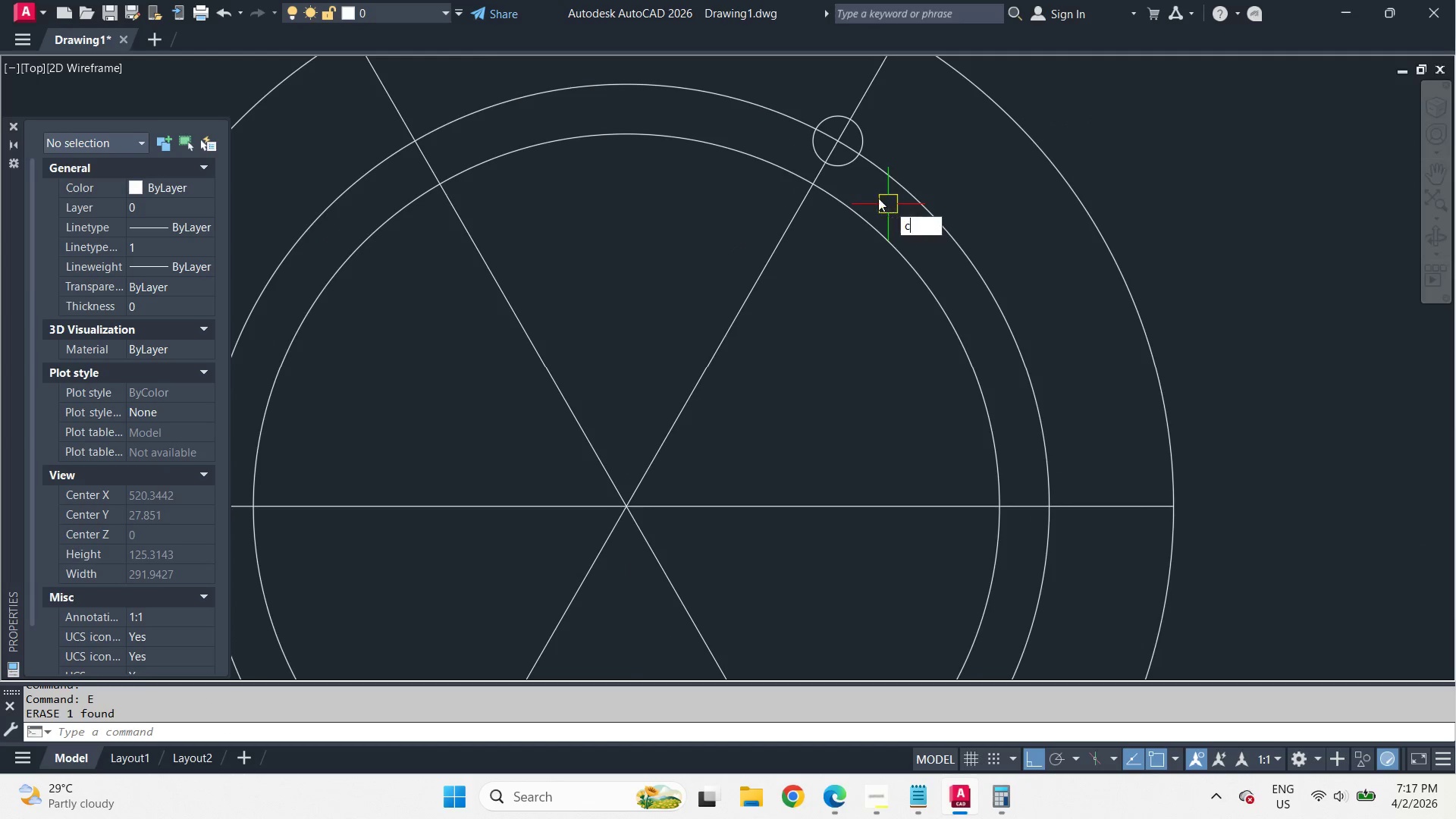 
key(Space)
 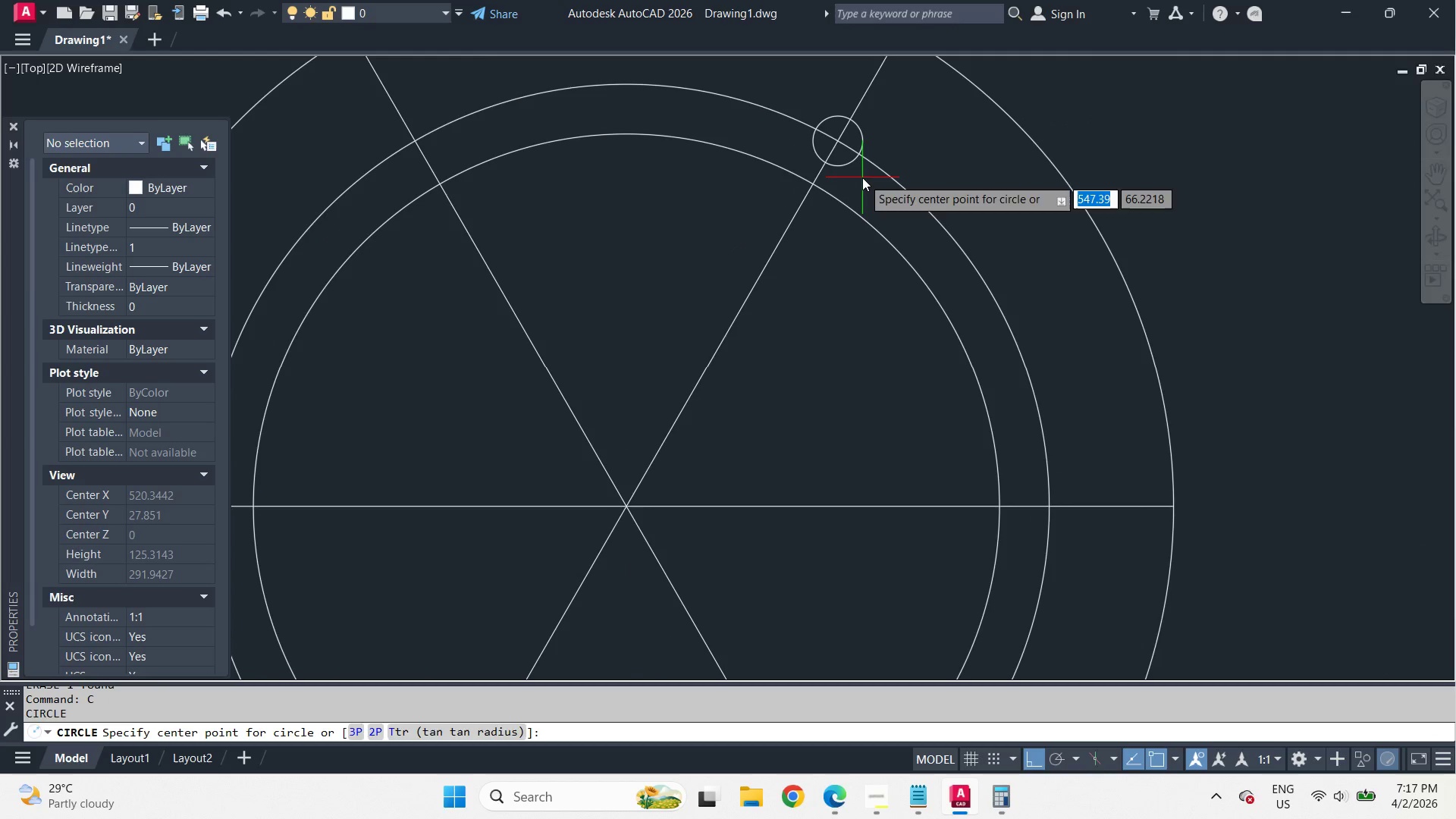 
key(Escape)
 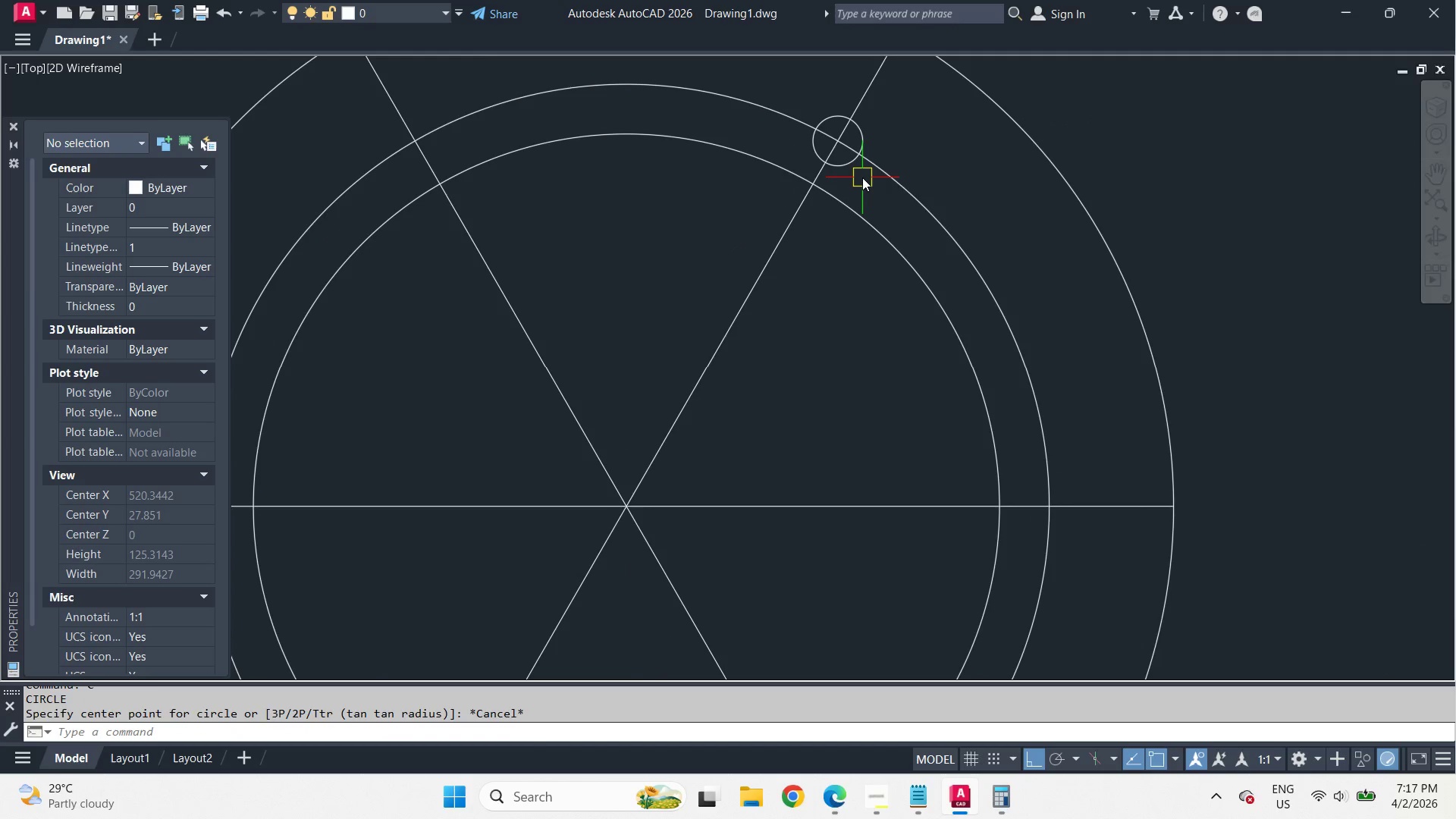 
key(O)
 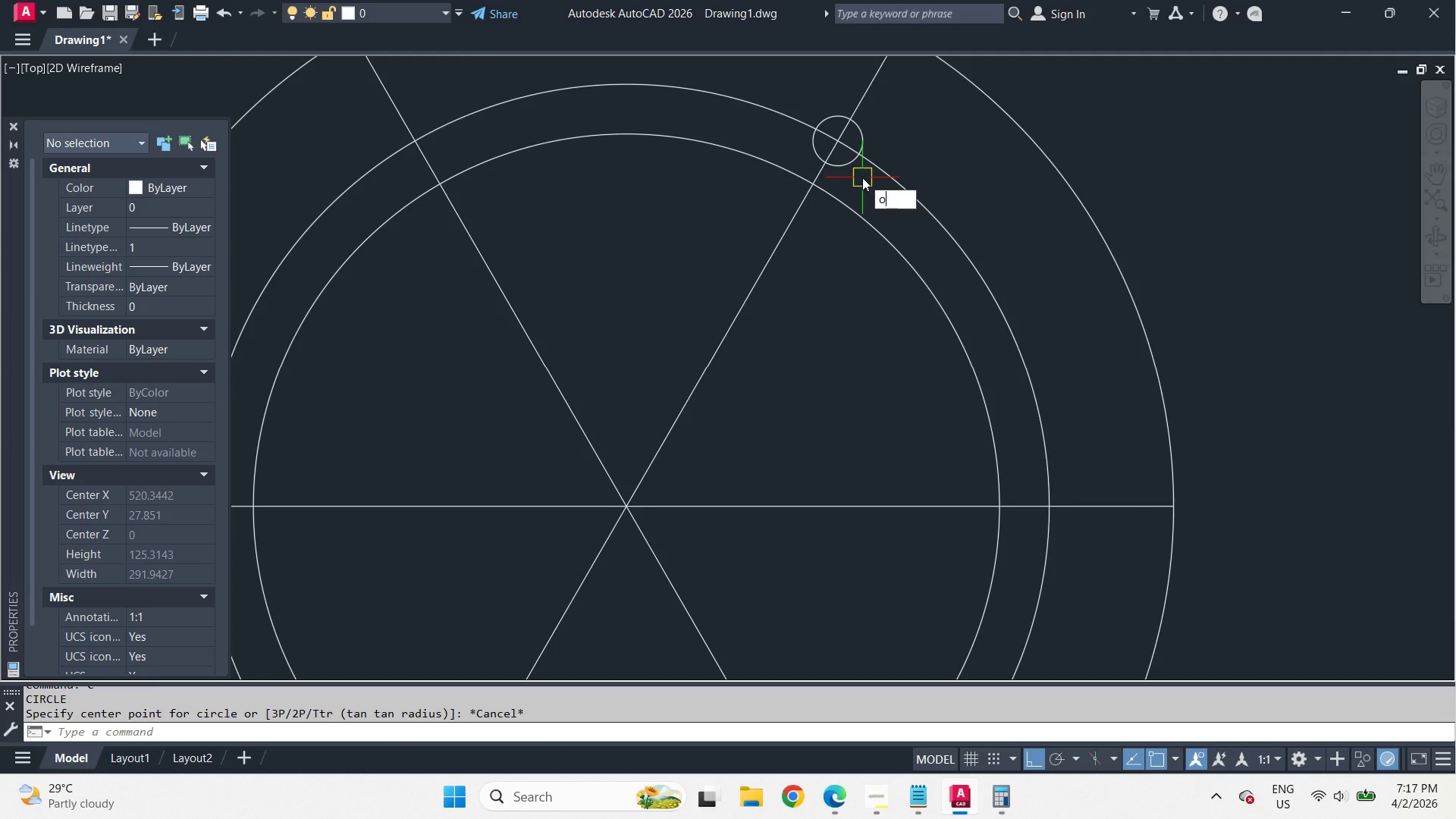 
key(Space)
 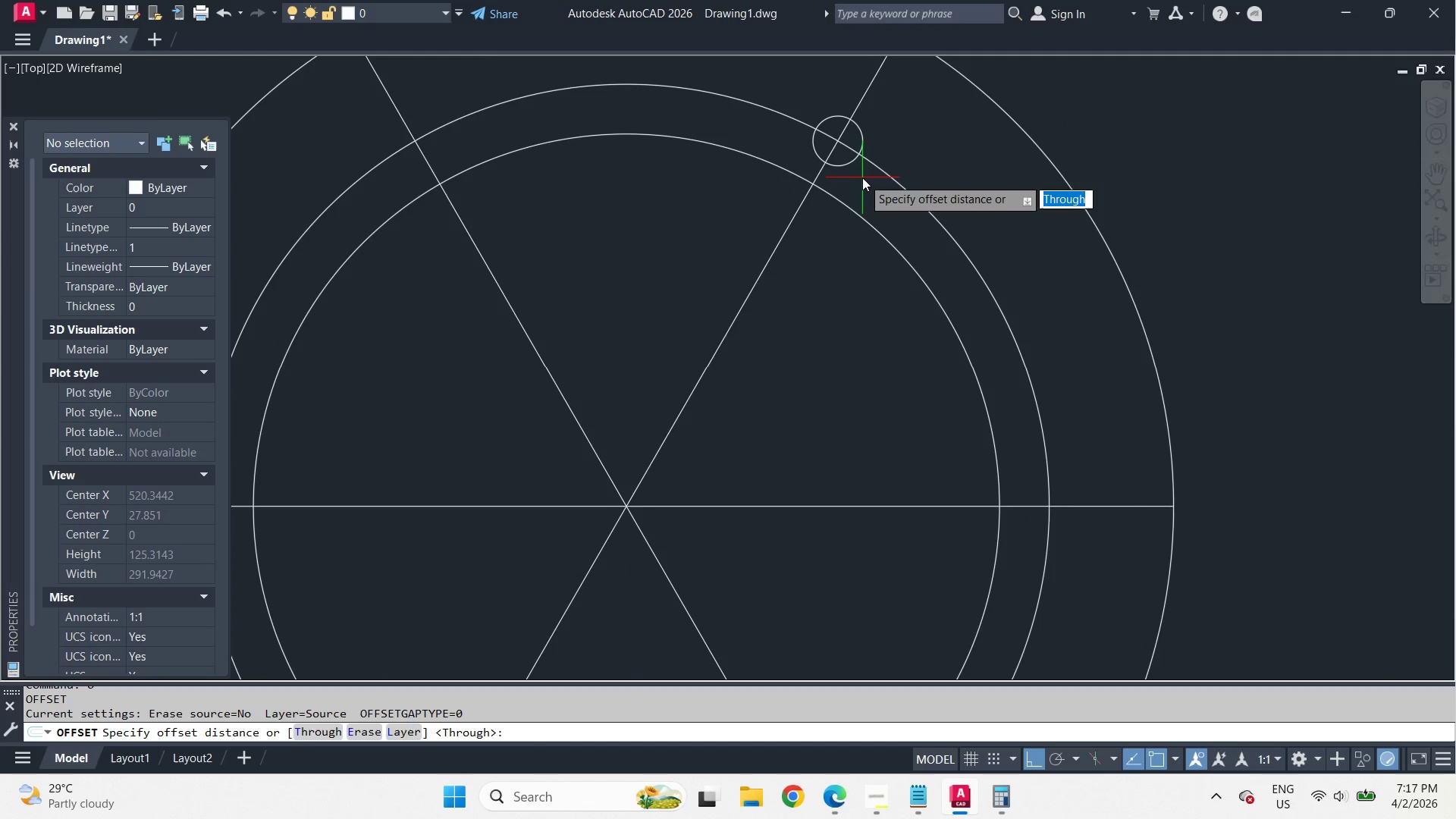 
key(T)
 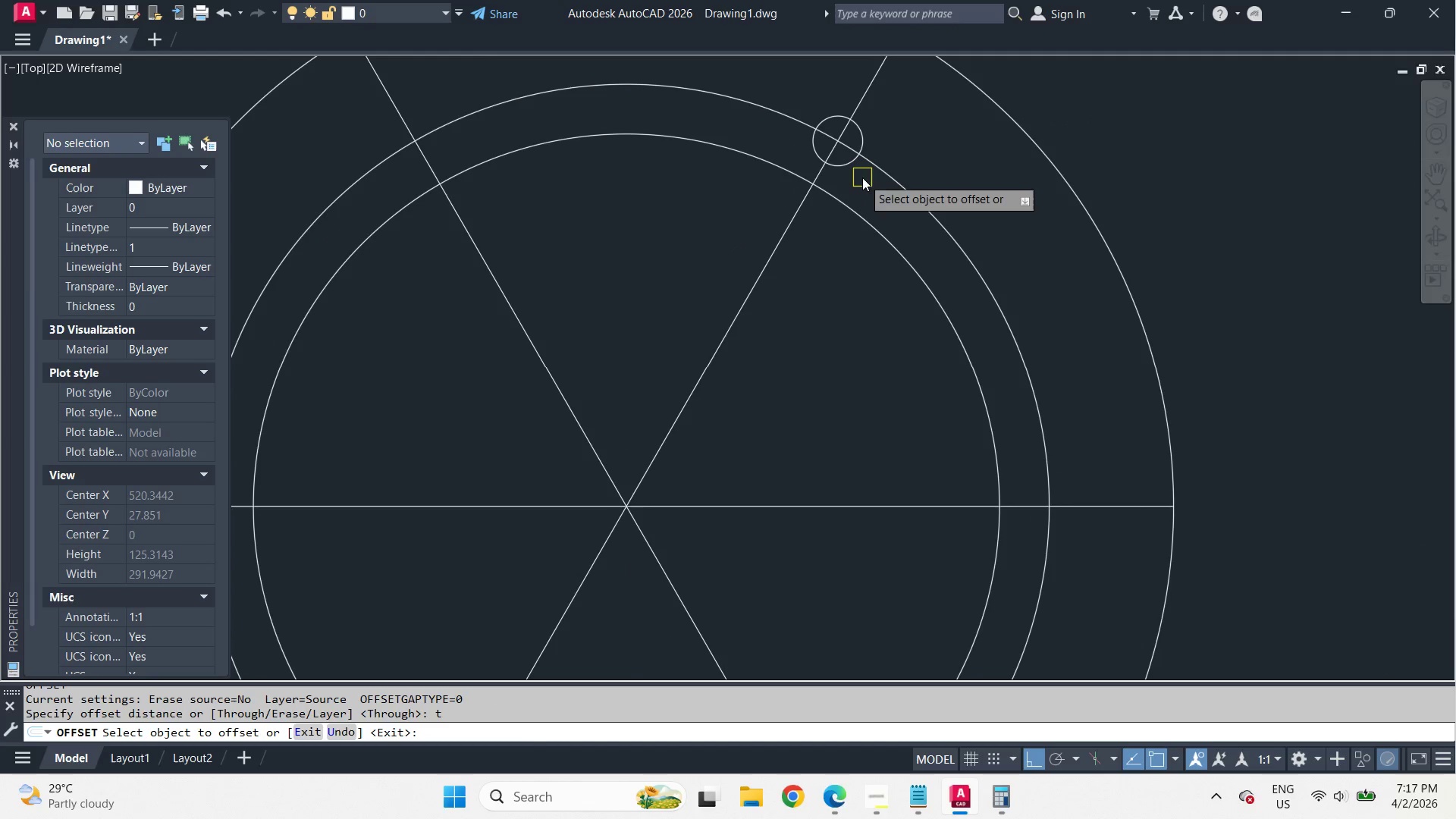 
key(Space)
 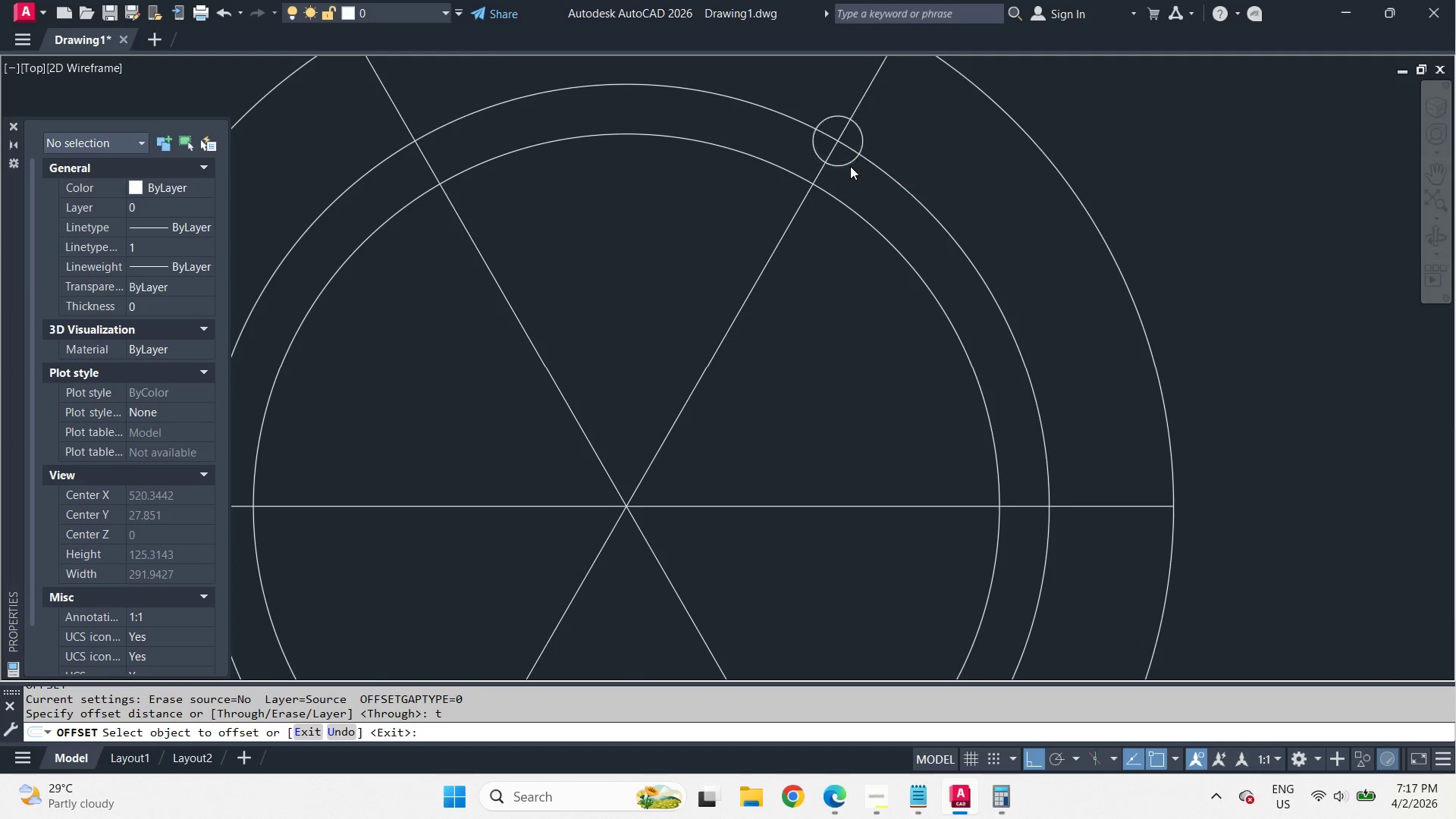 
left_click_drag(start_coordinate=[850, 166], to_coordinate=[861, 184])
 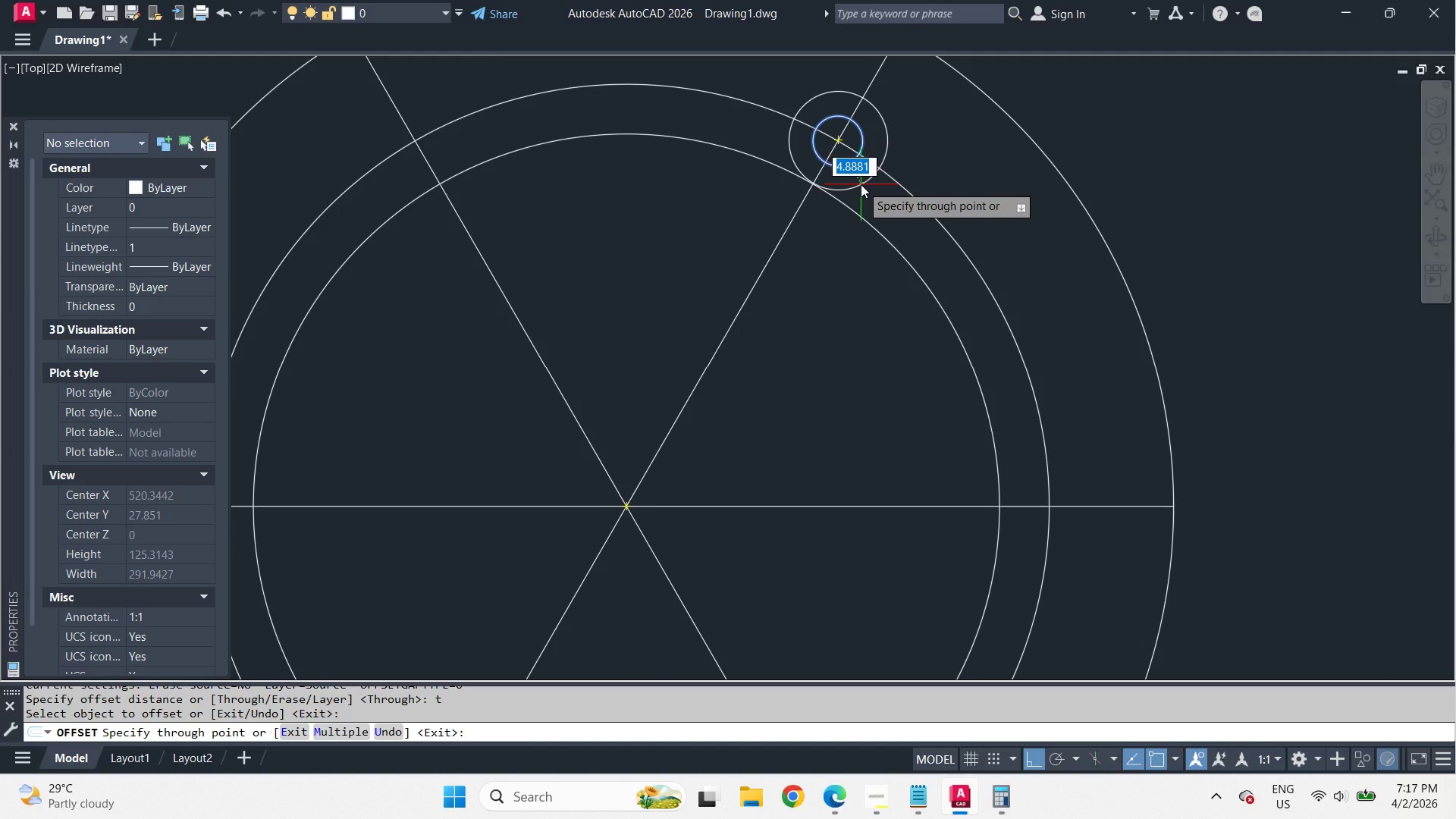 
key(Numpad8)
 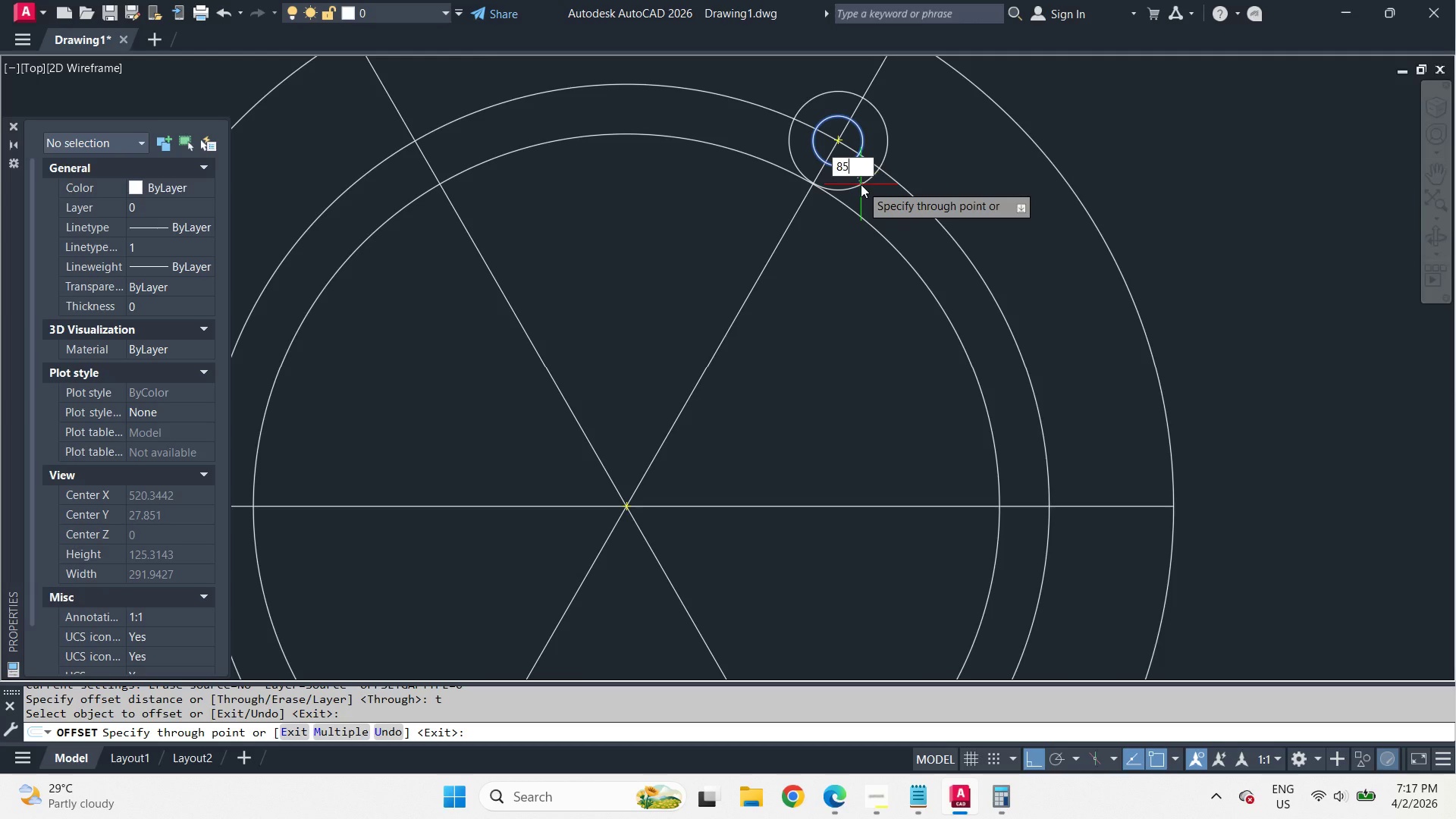 
key(Numpad5)
 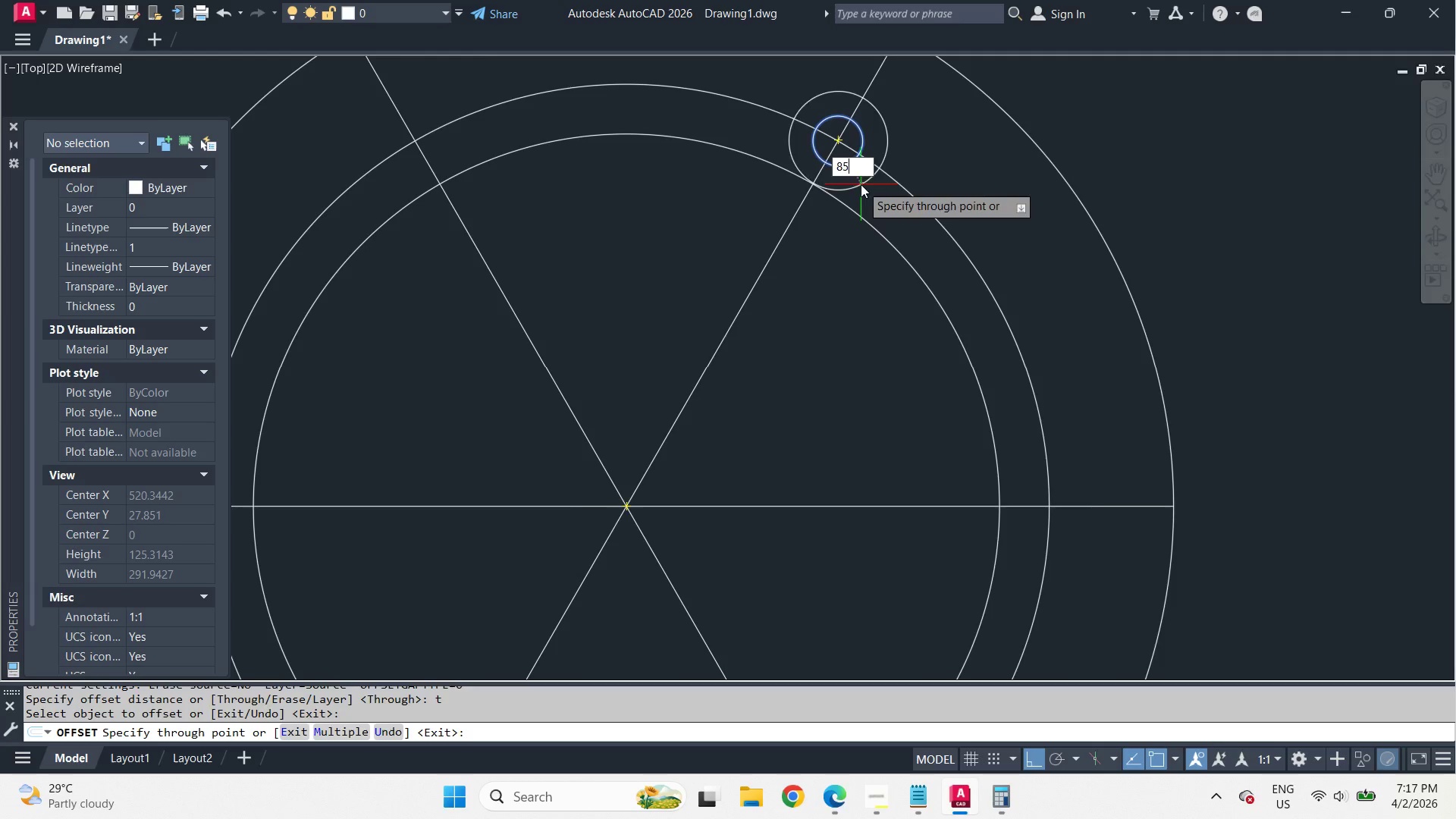 
key(Space)
 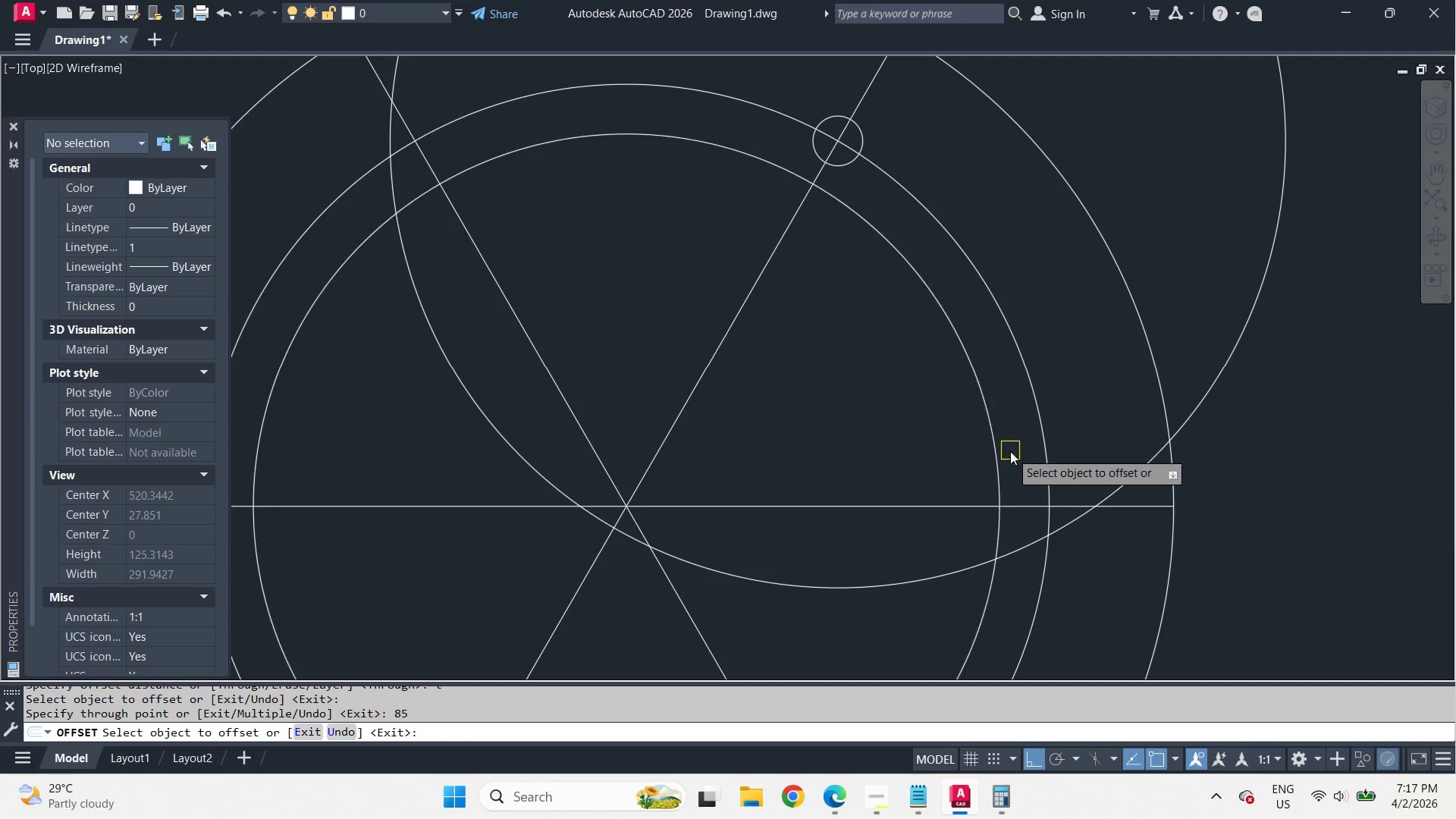 
key(Space)
 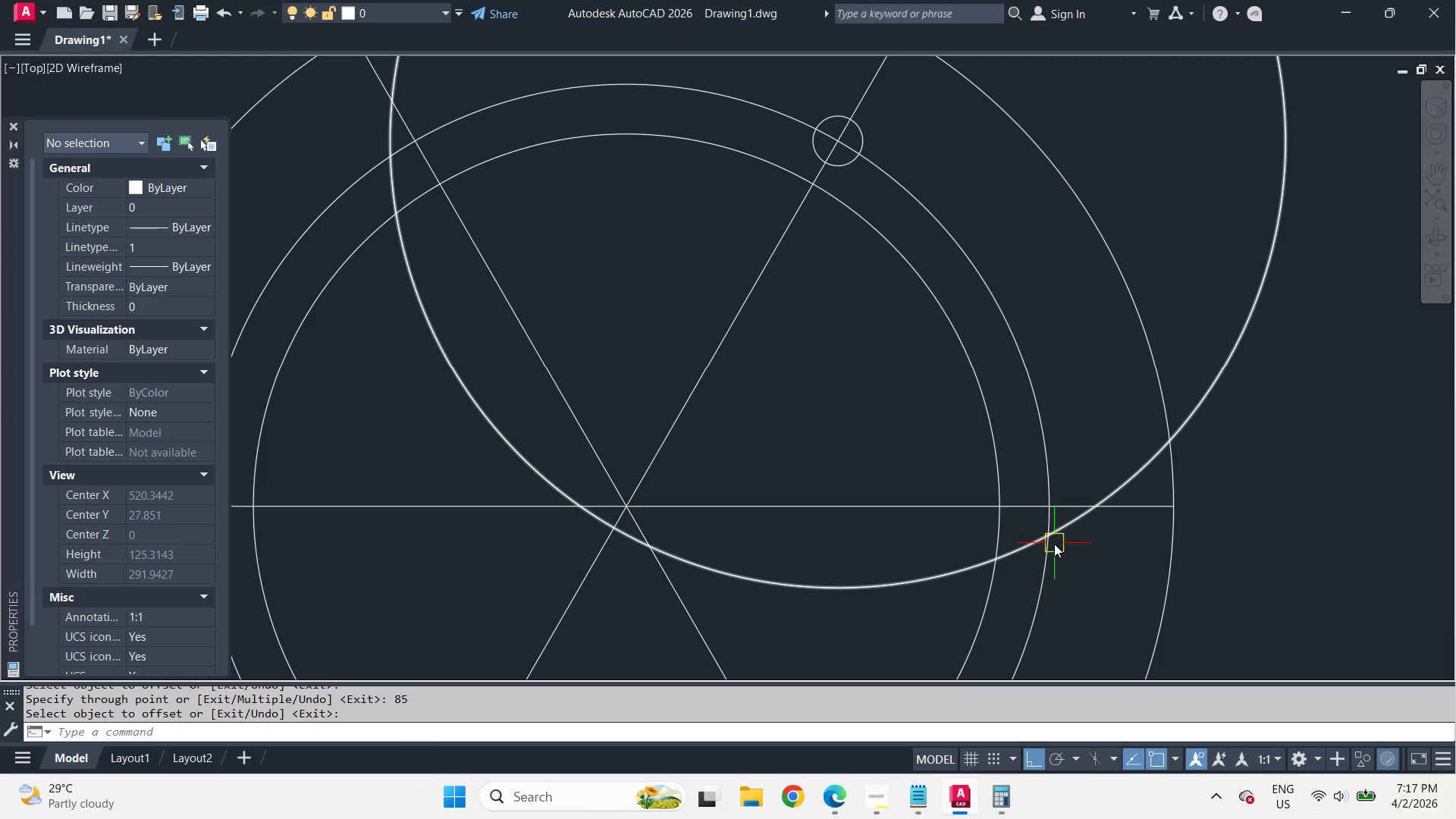 
key(C)
 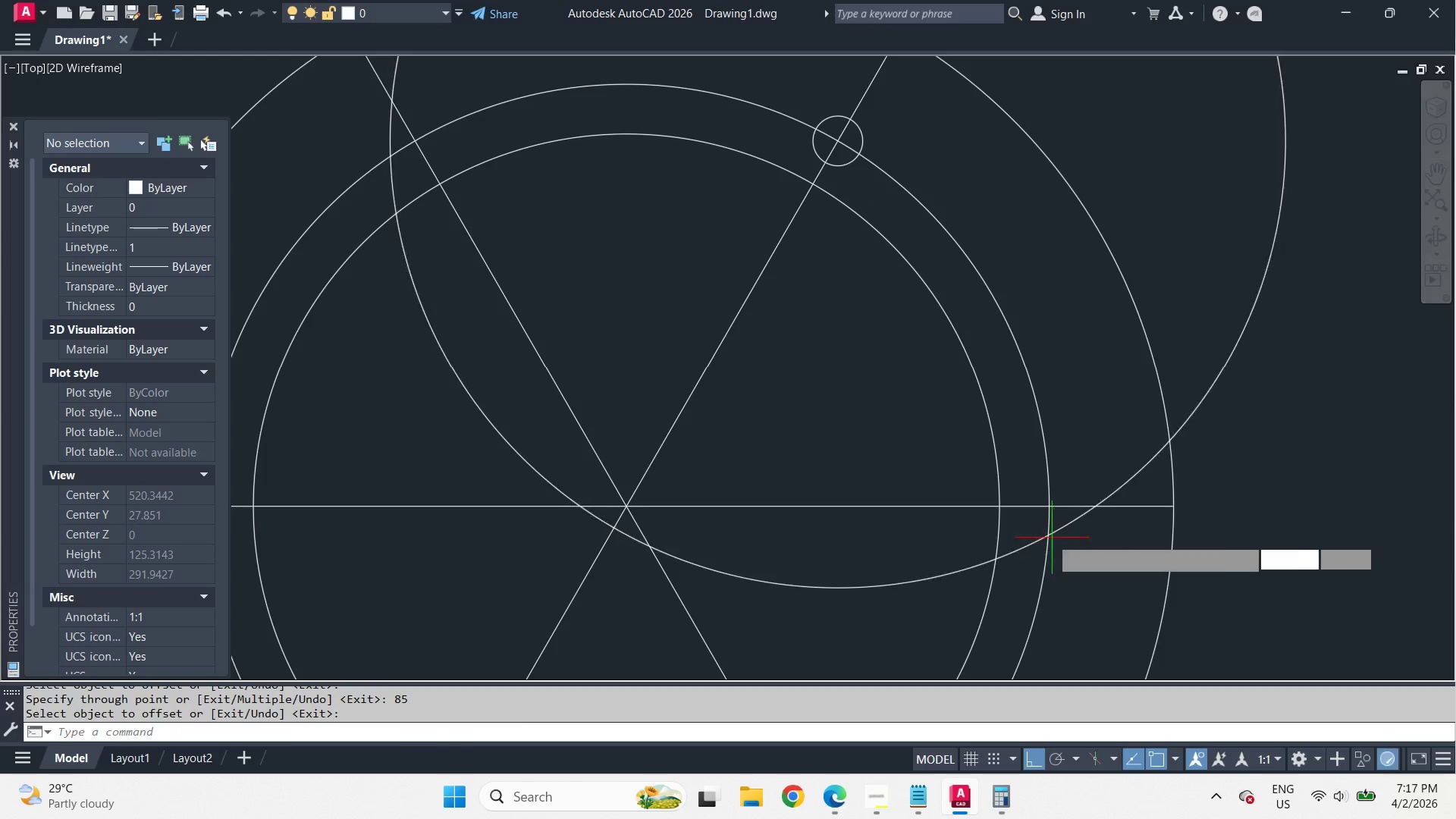 
key(Space)
 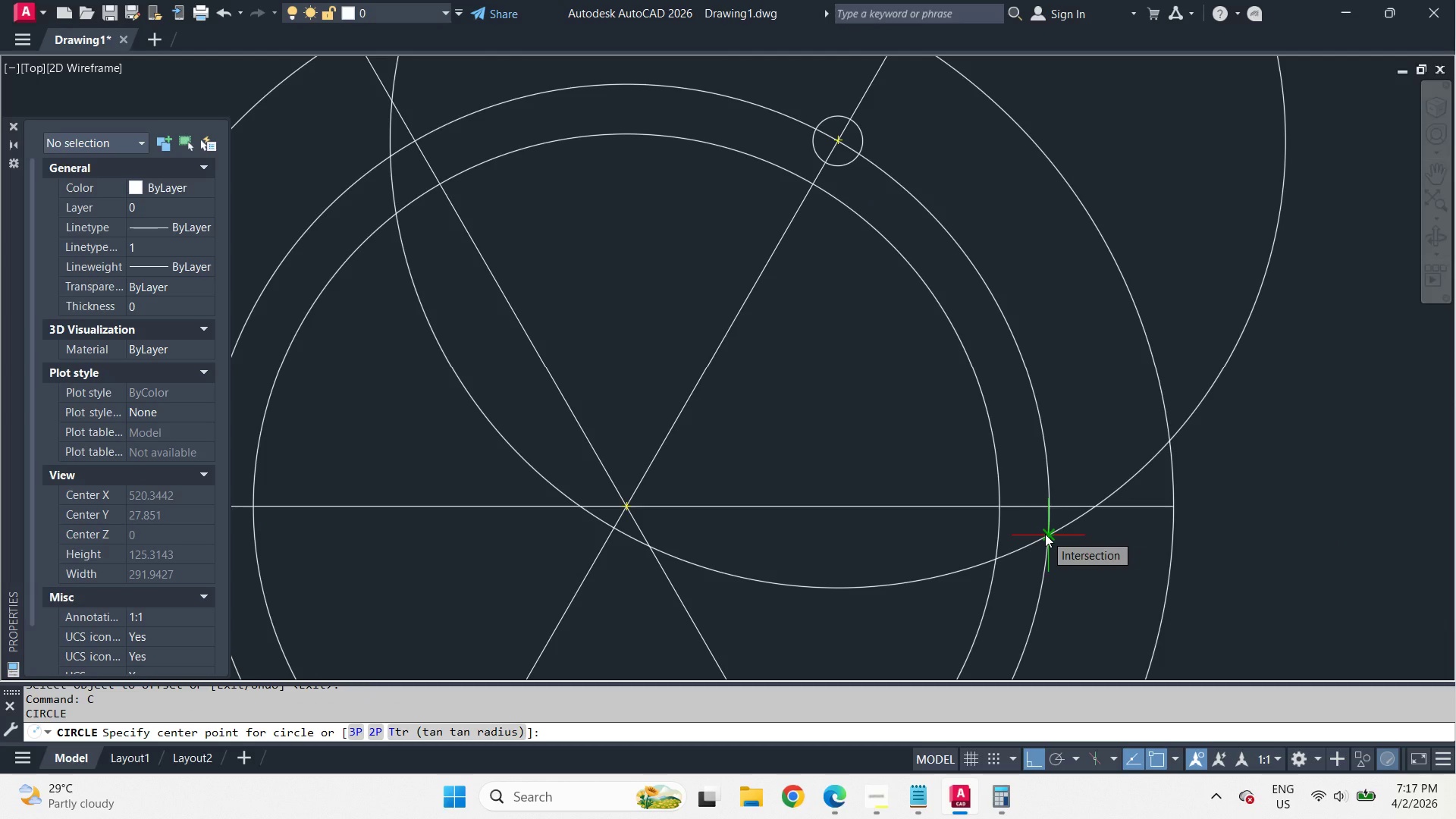 
left_click([1045, 534])
 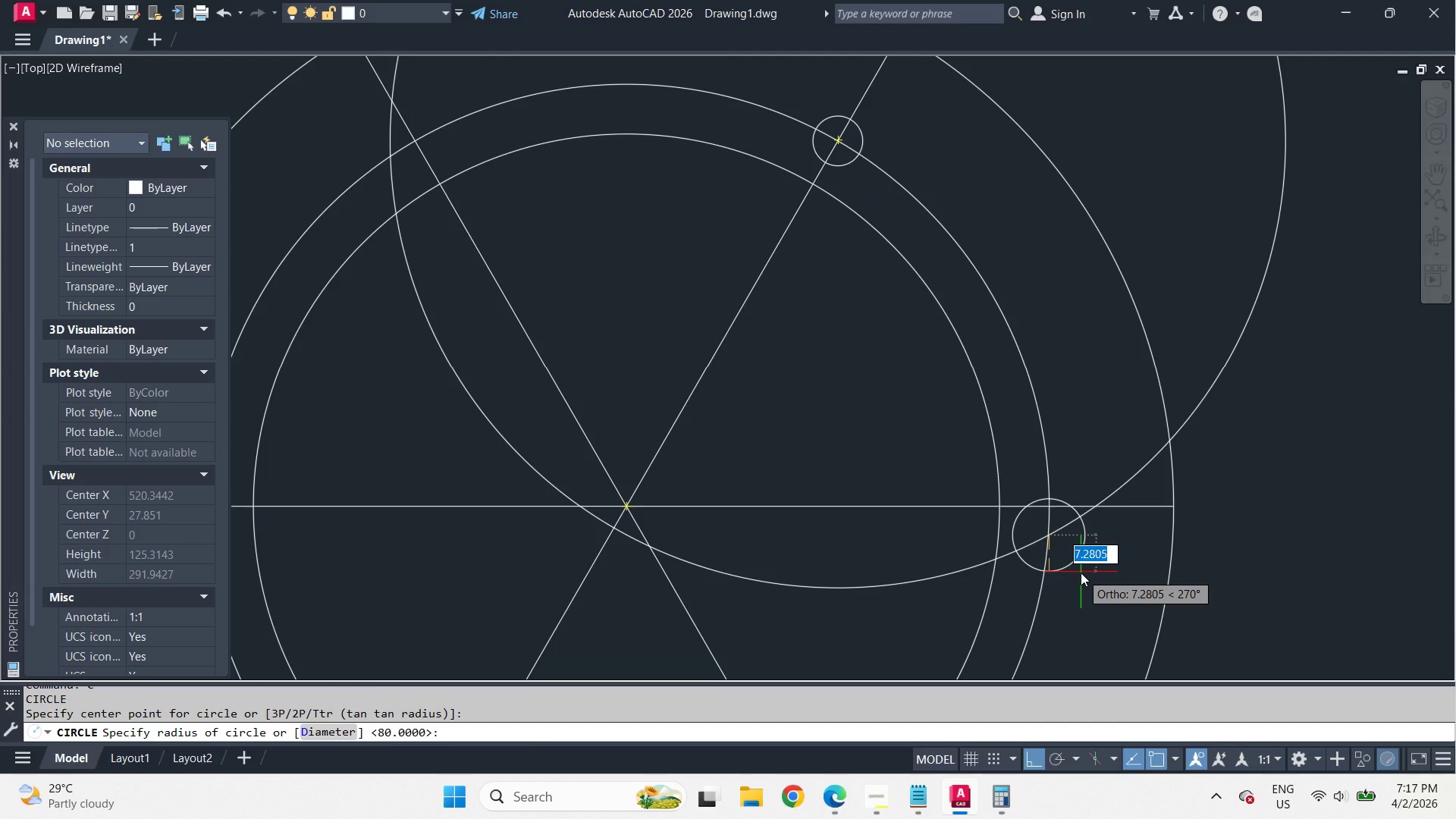 
key(D)
 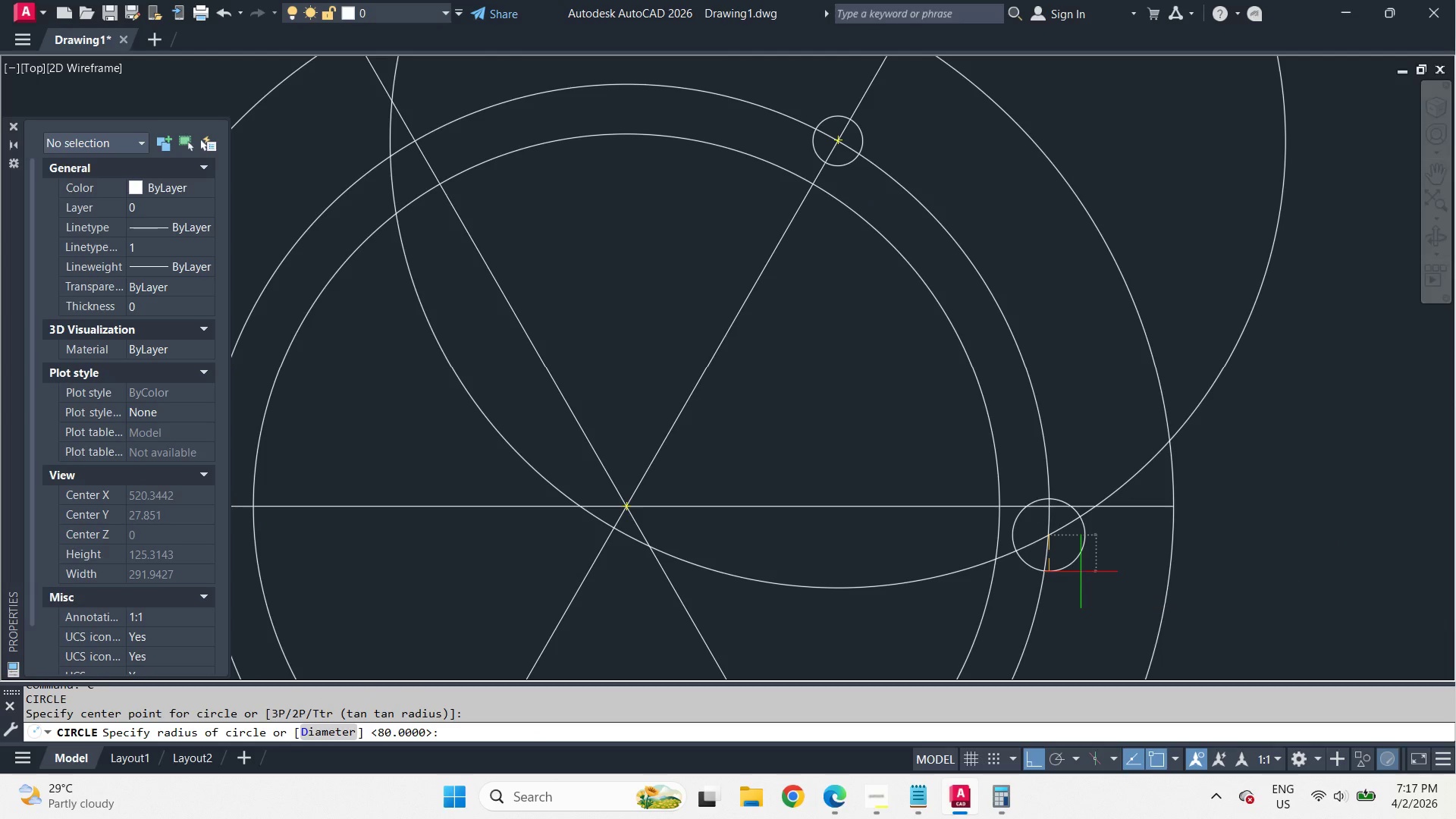 
key(Space)
 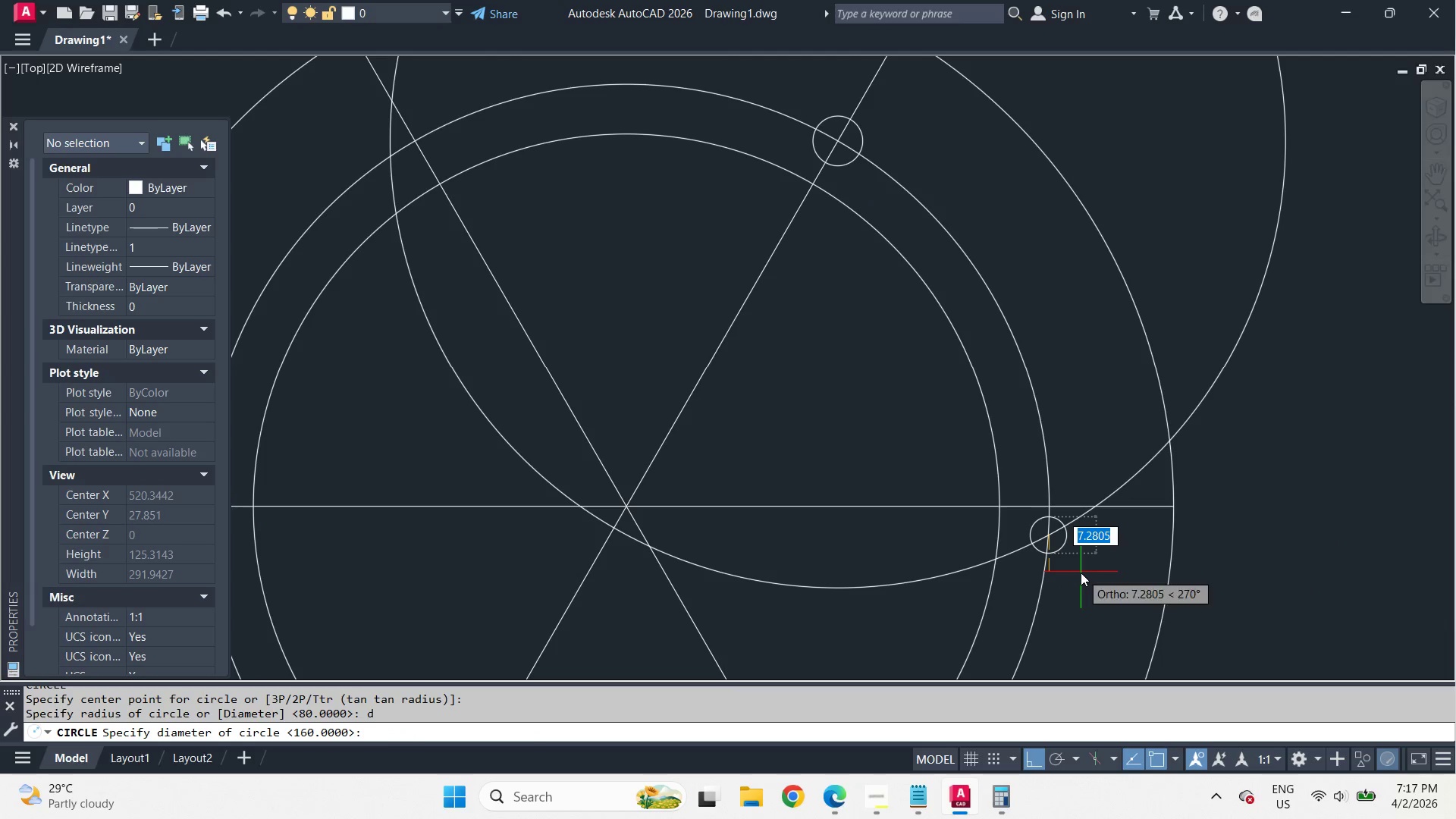 
key(5)
 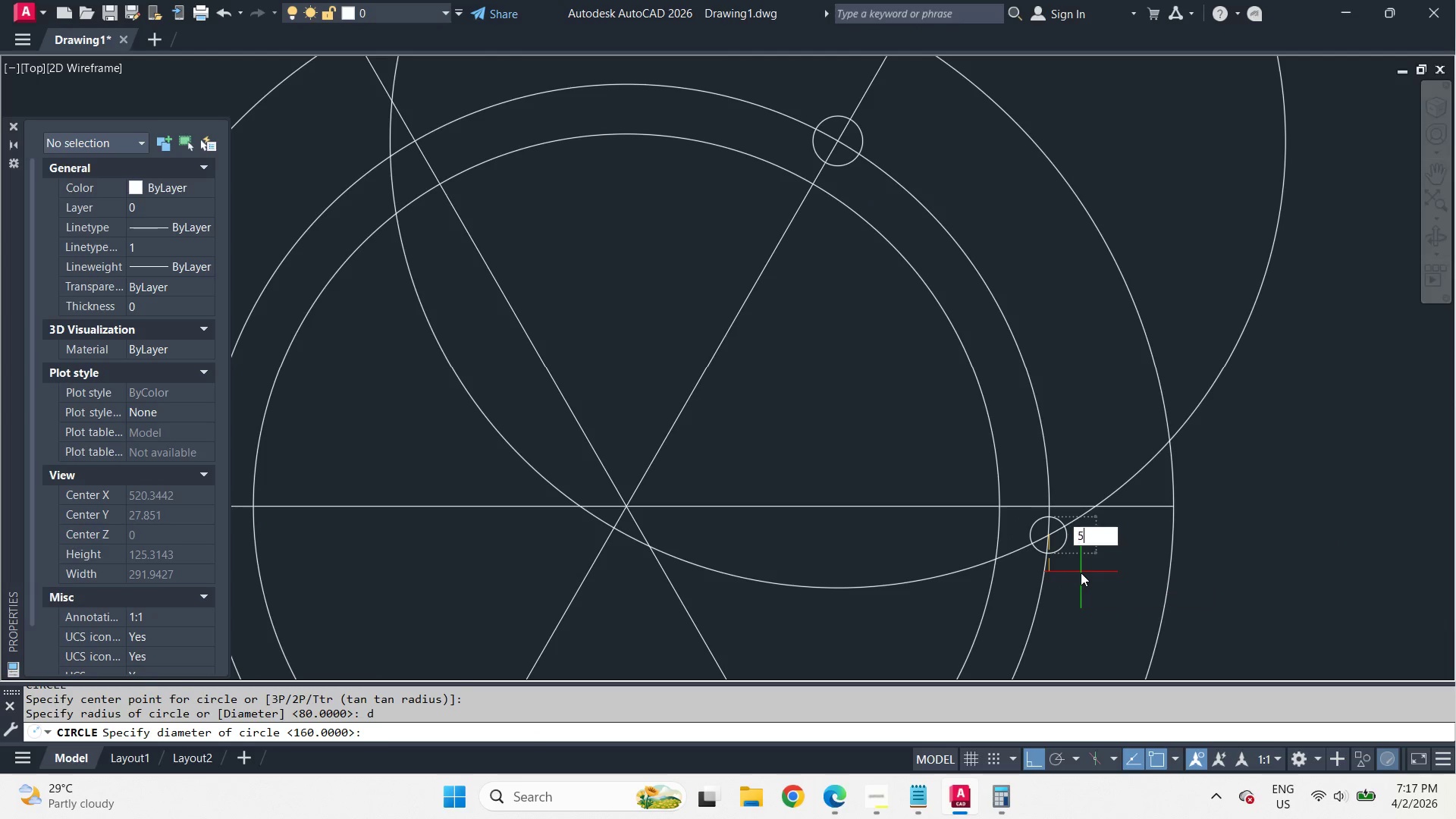 
key(Space)
 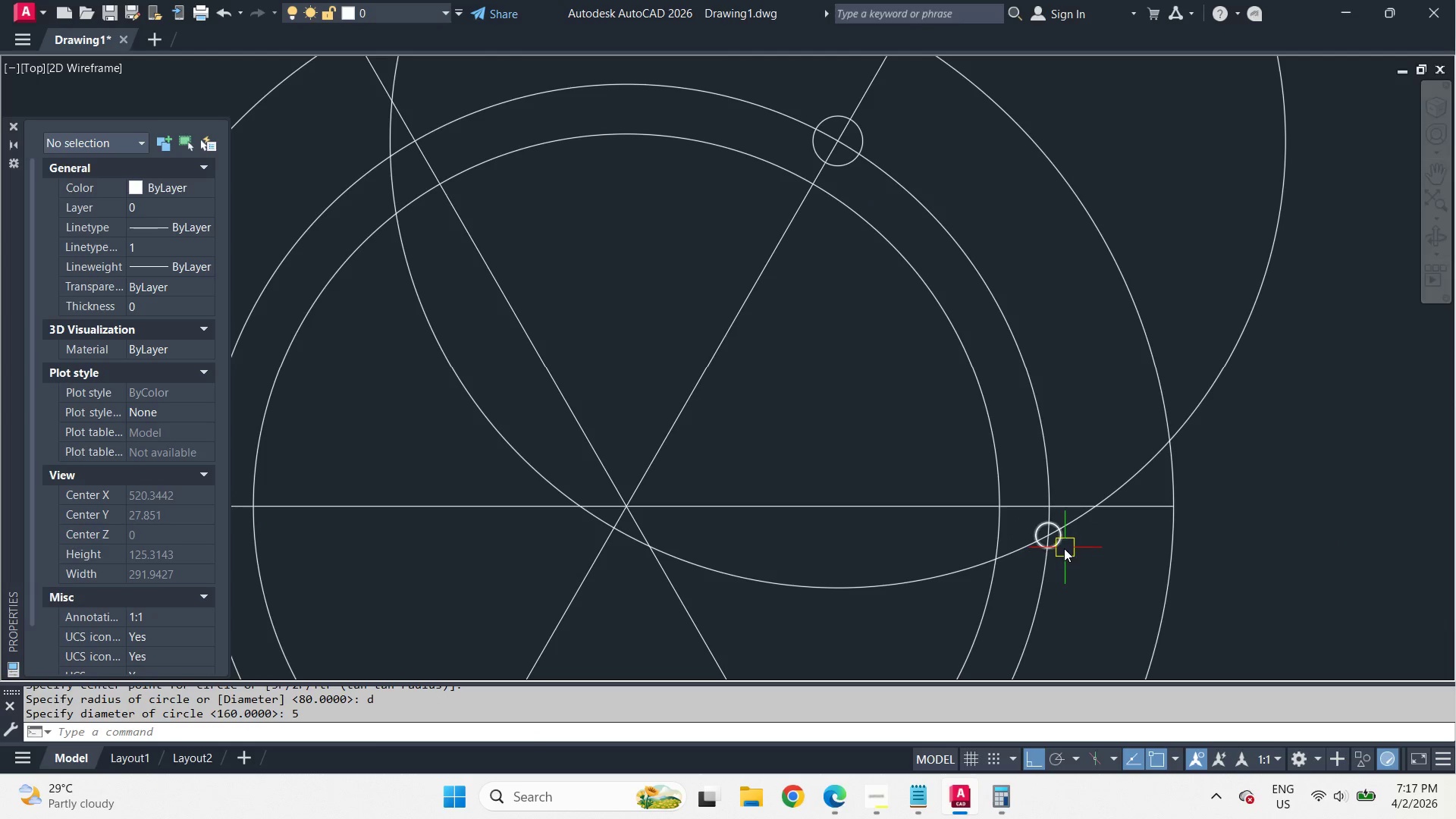 
left_click([1062, 546])
 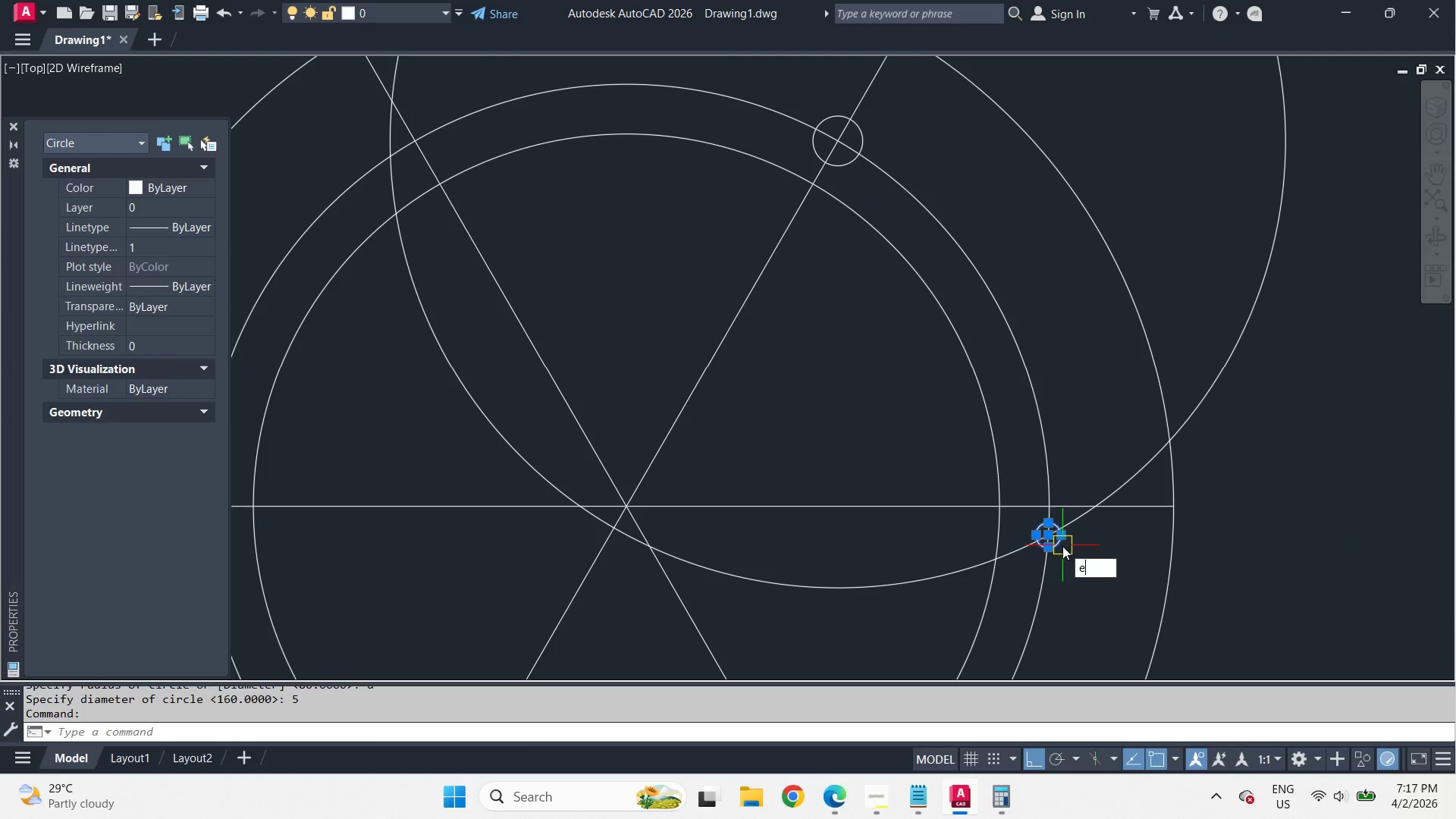 
key(E)
 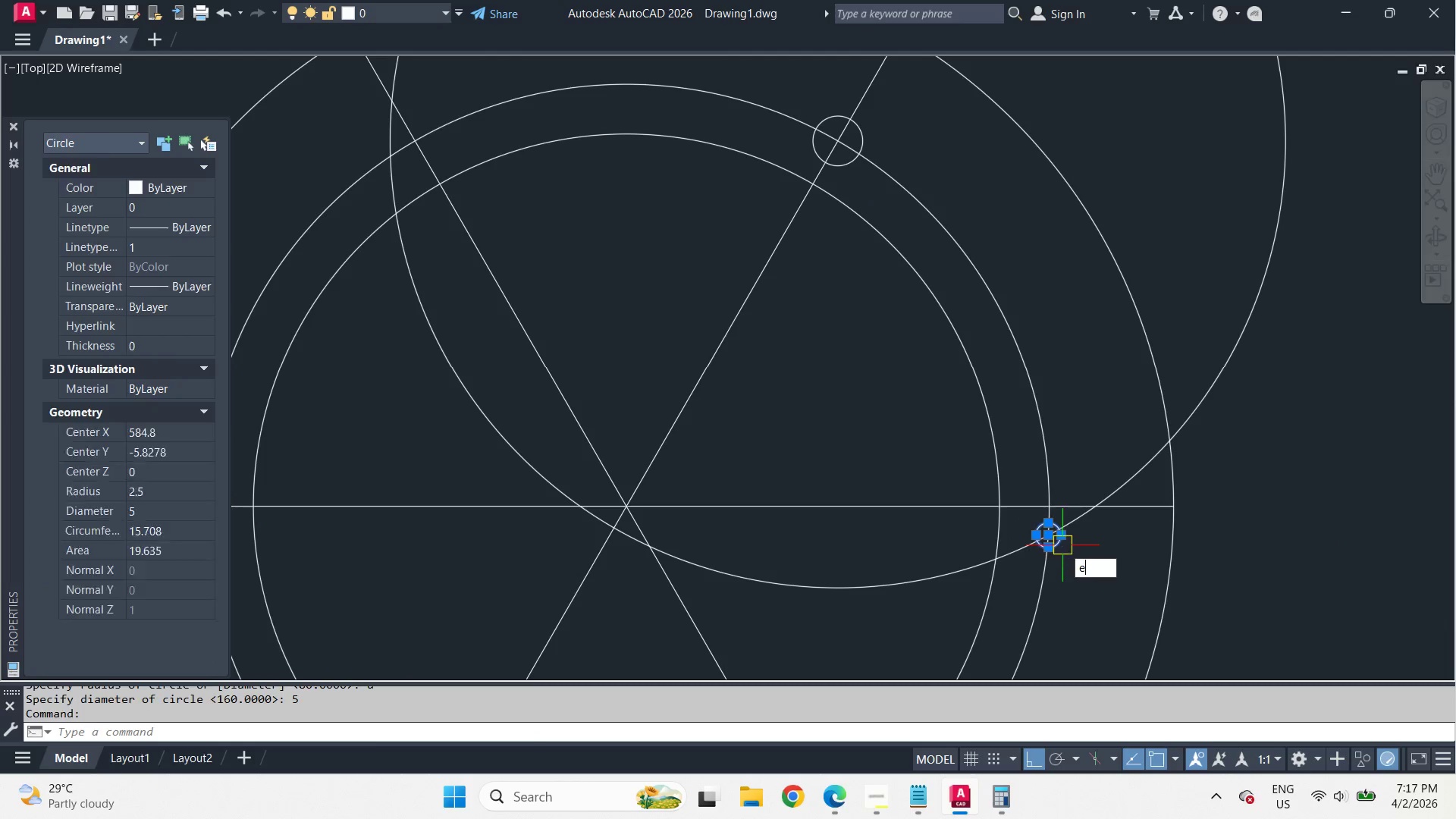 
key(Space)
 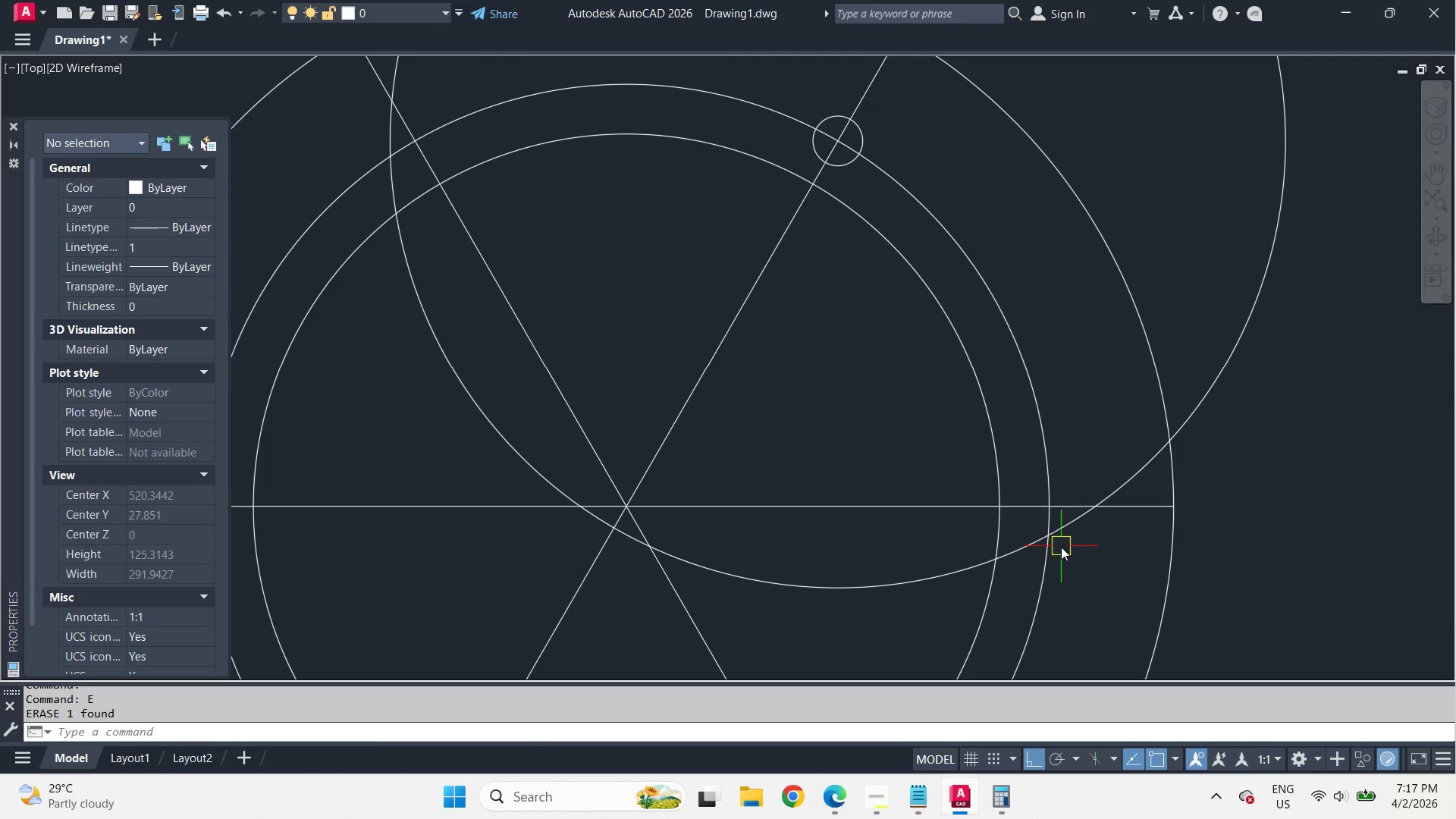 
key(C)
 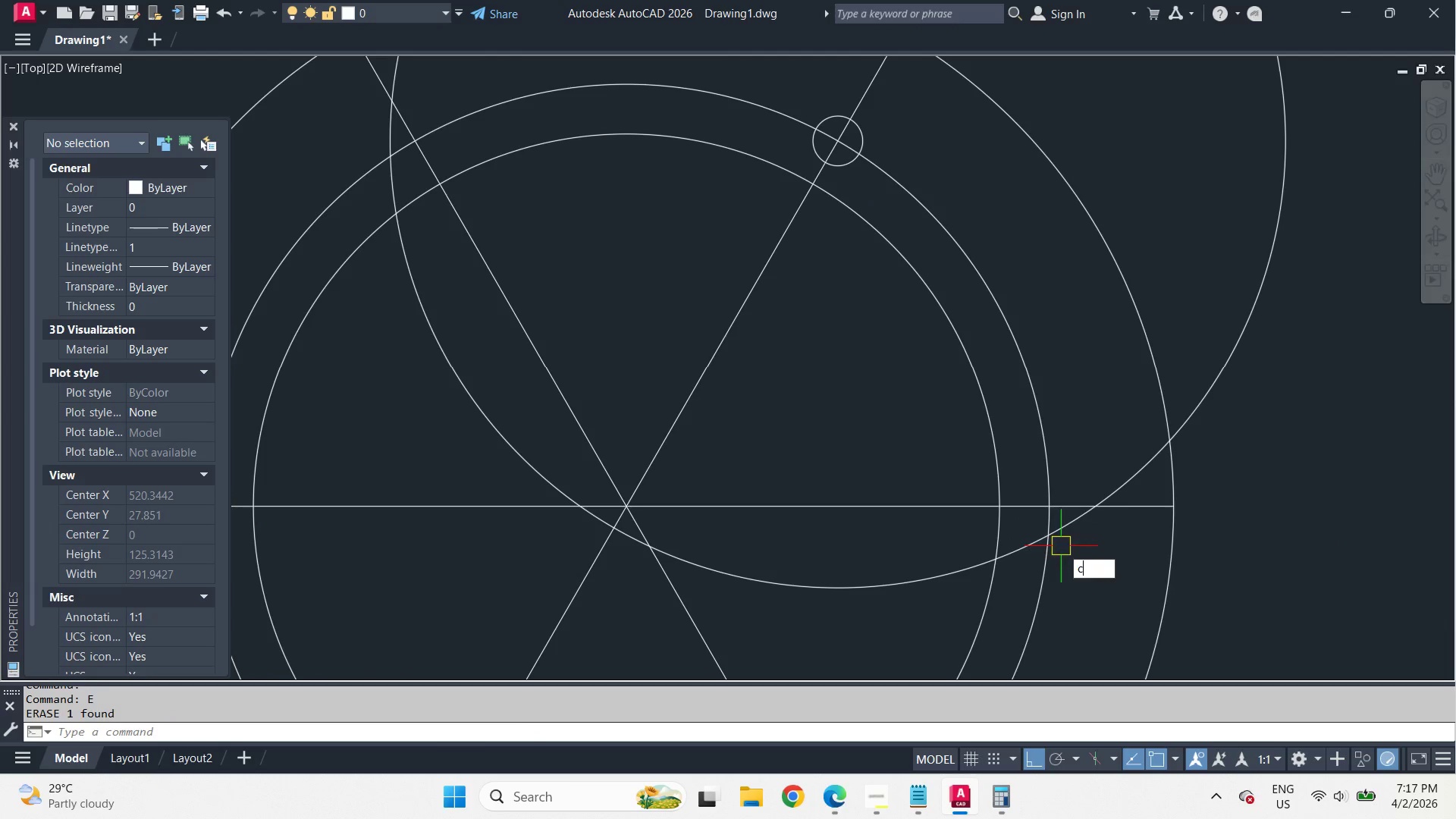 
key(Space)
 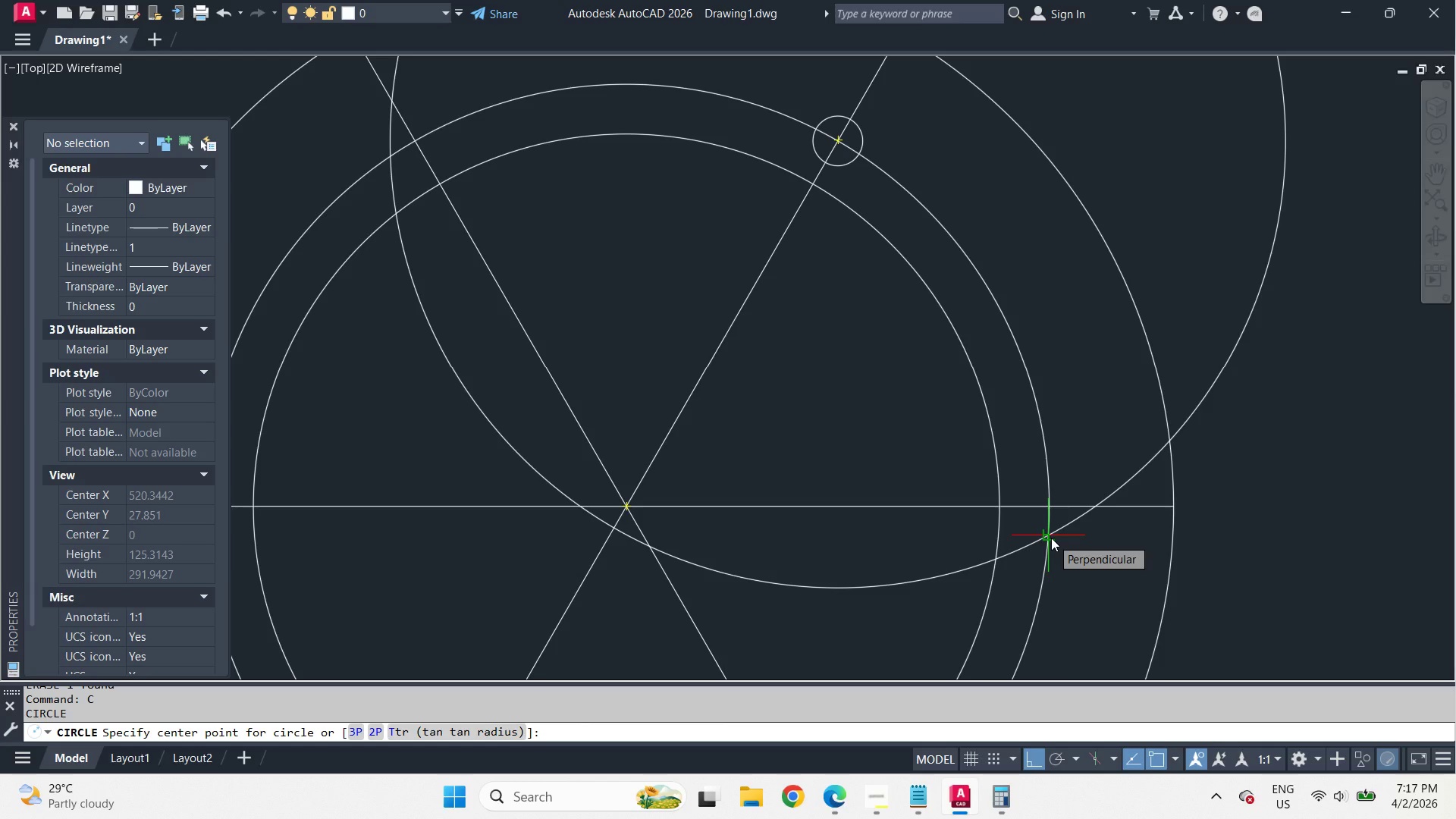 
key(Escape)
 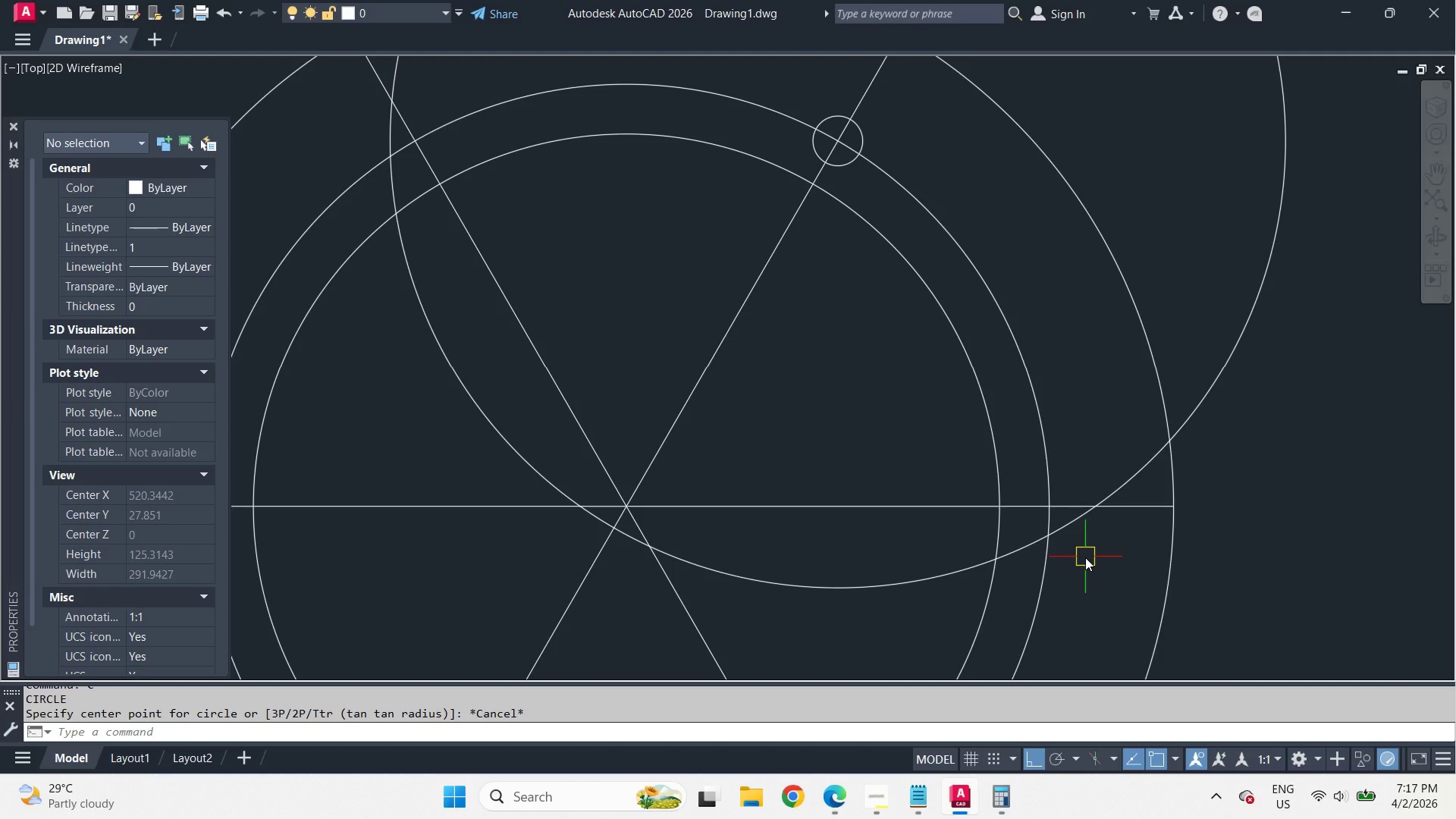 
key(Control+Z)
 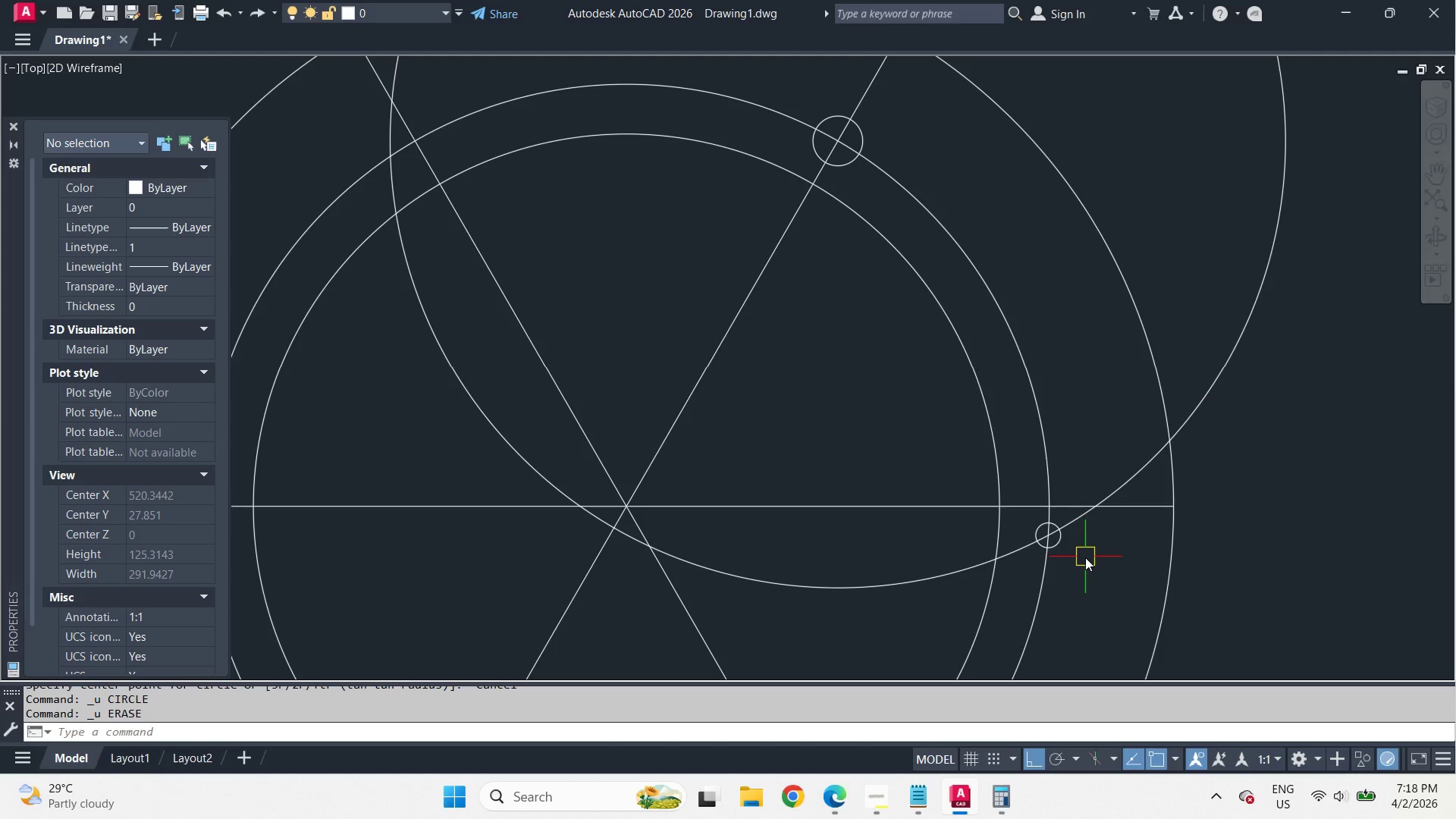 
key(Control+Z)
 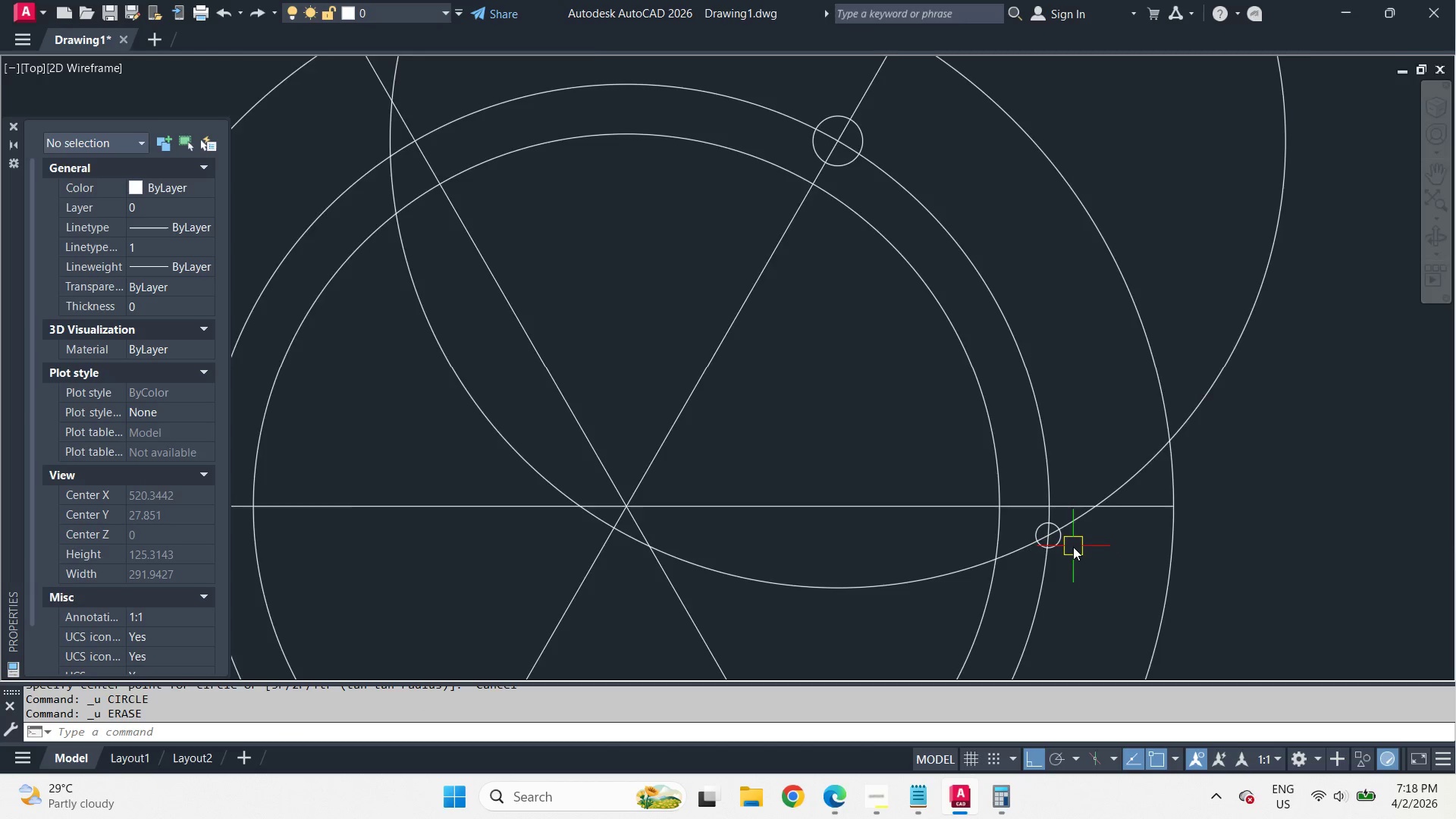 
scroll: coordinate [1072, 546], scroll_direction: up, amount: 1.0
 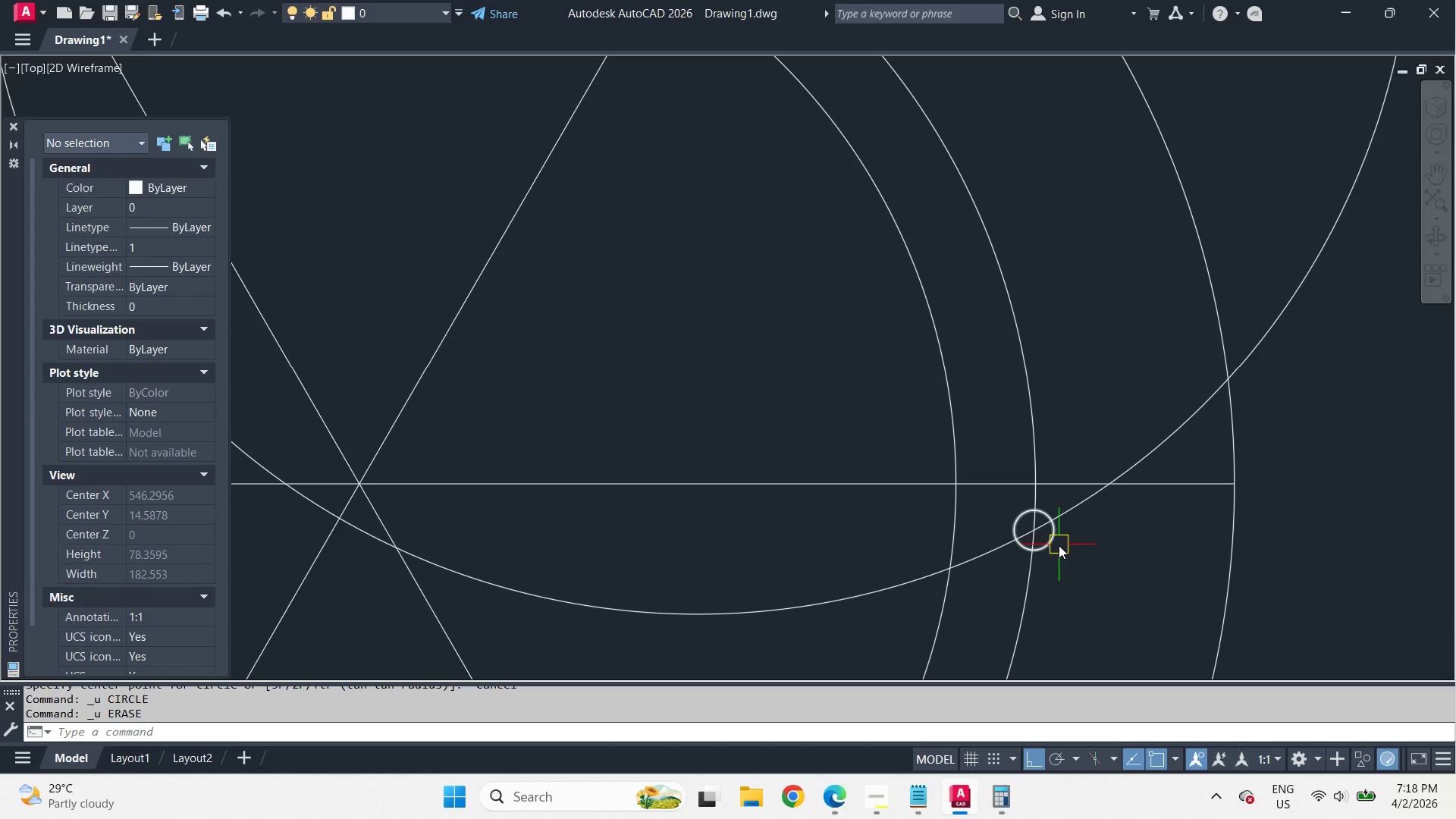 
left_click([1059, 545])
 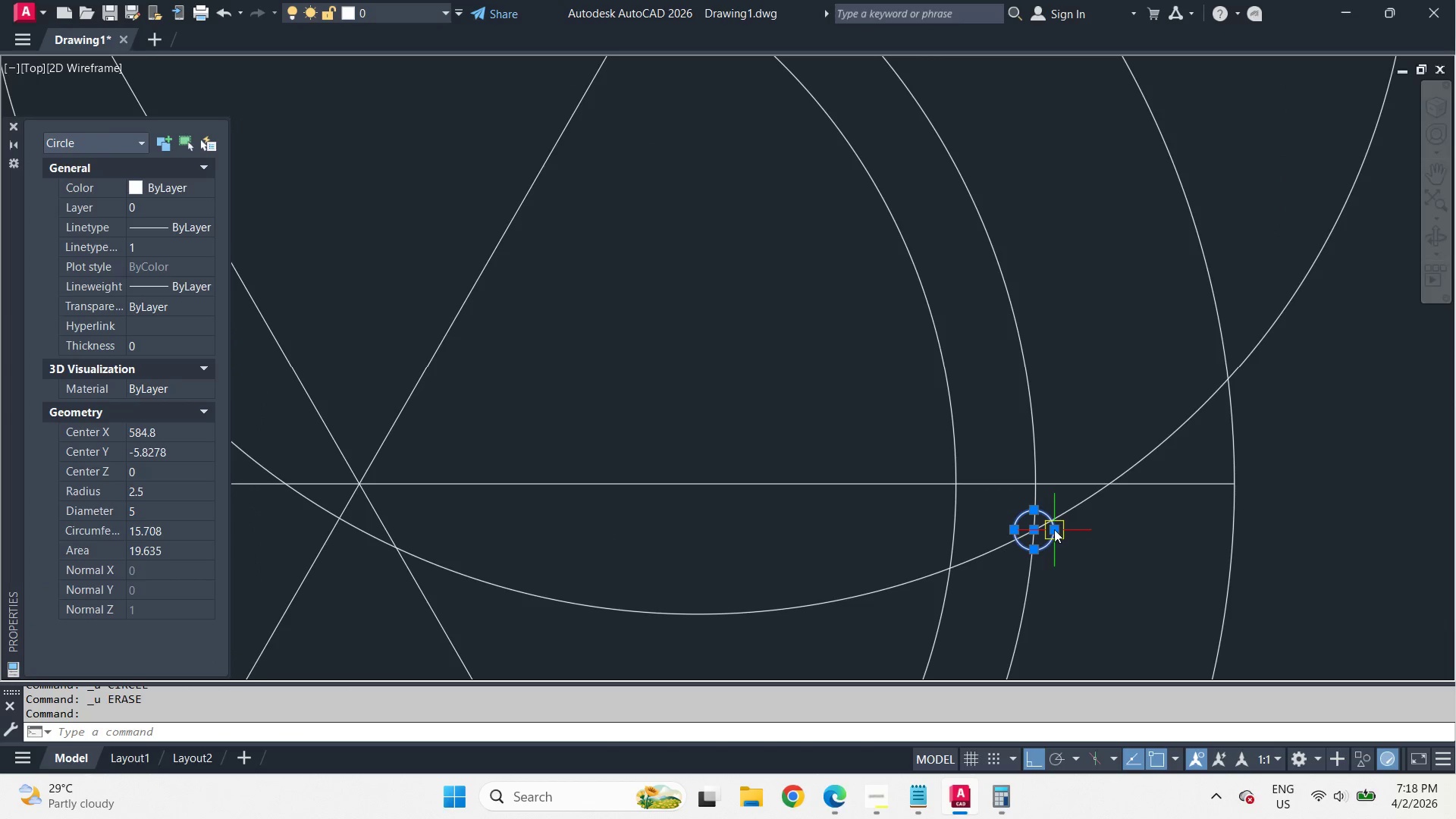 
left_click([1054, 529])
 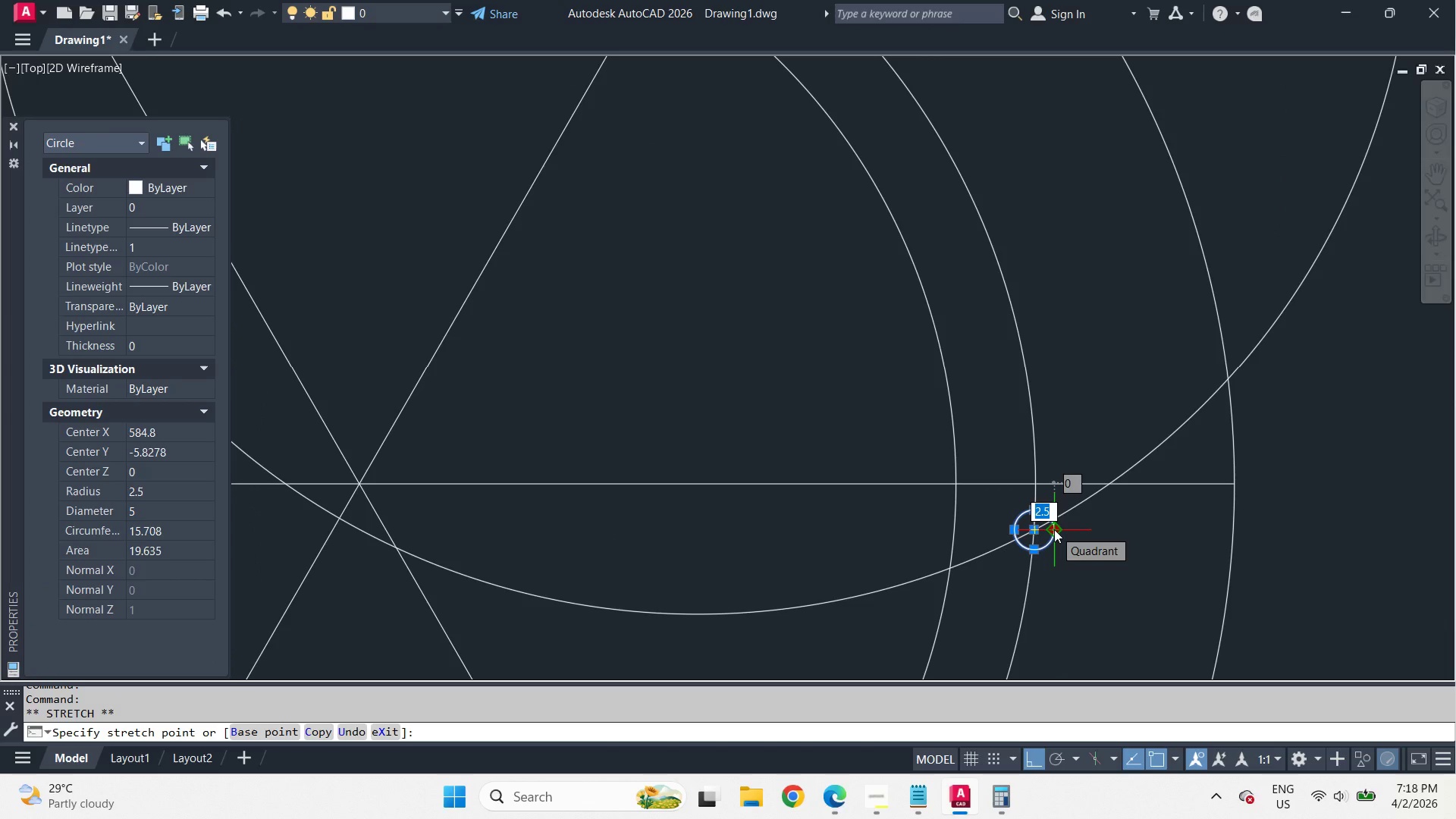 
key(Numpad5)
 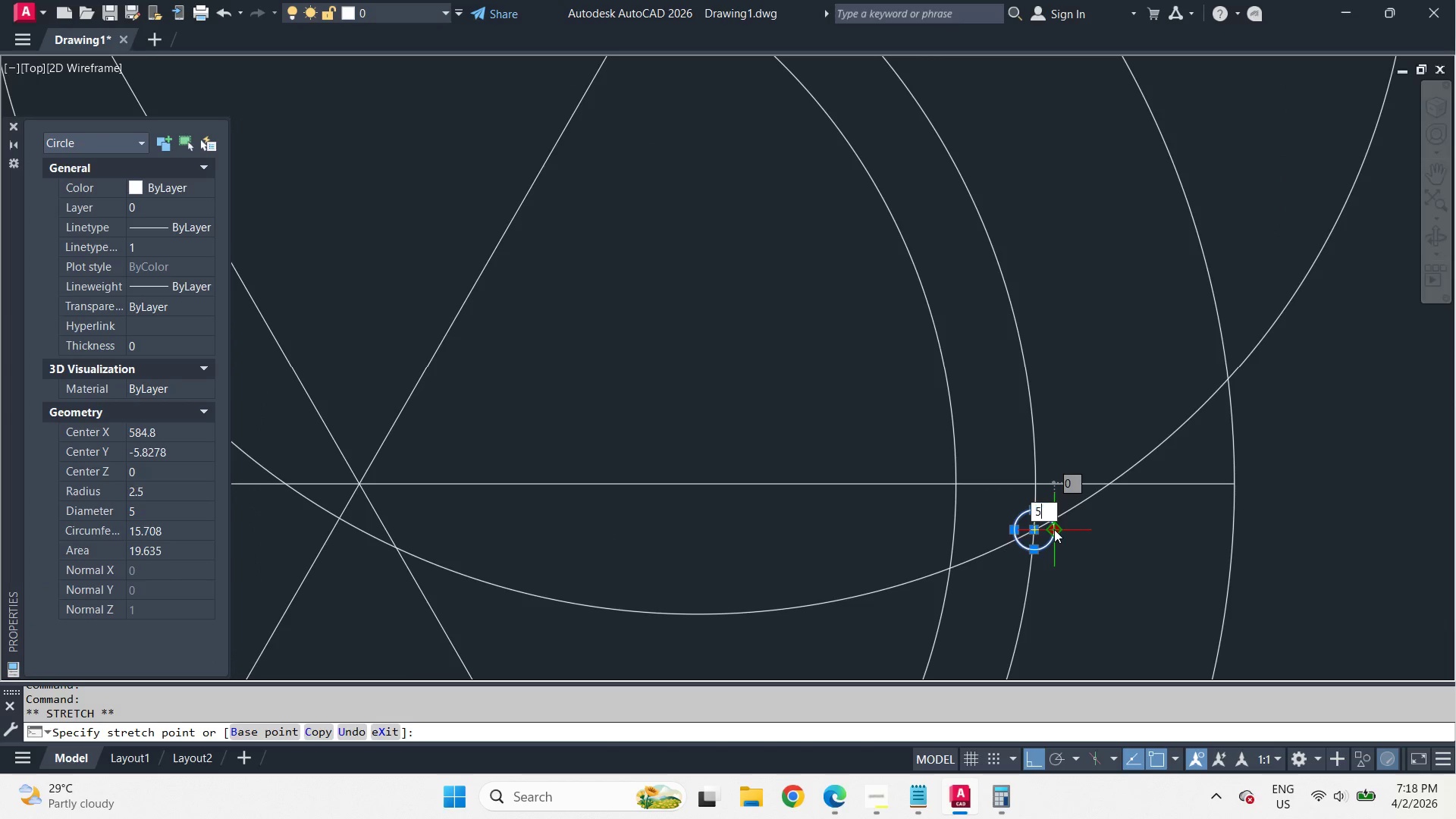 
key(NumpadEnter)
 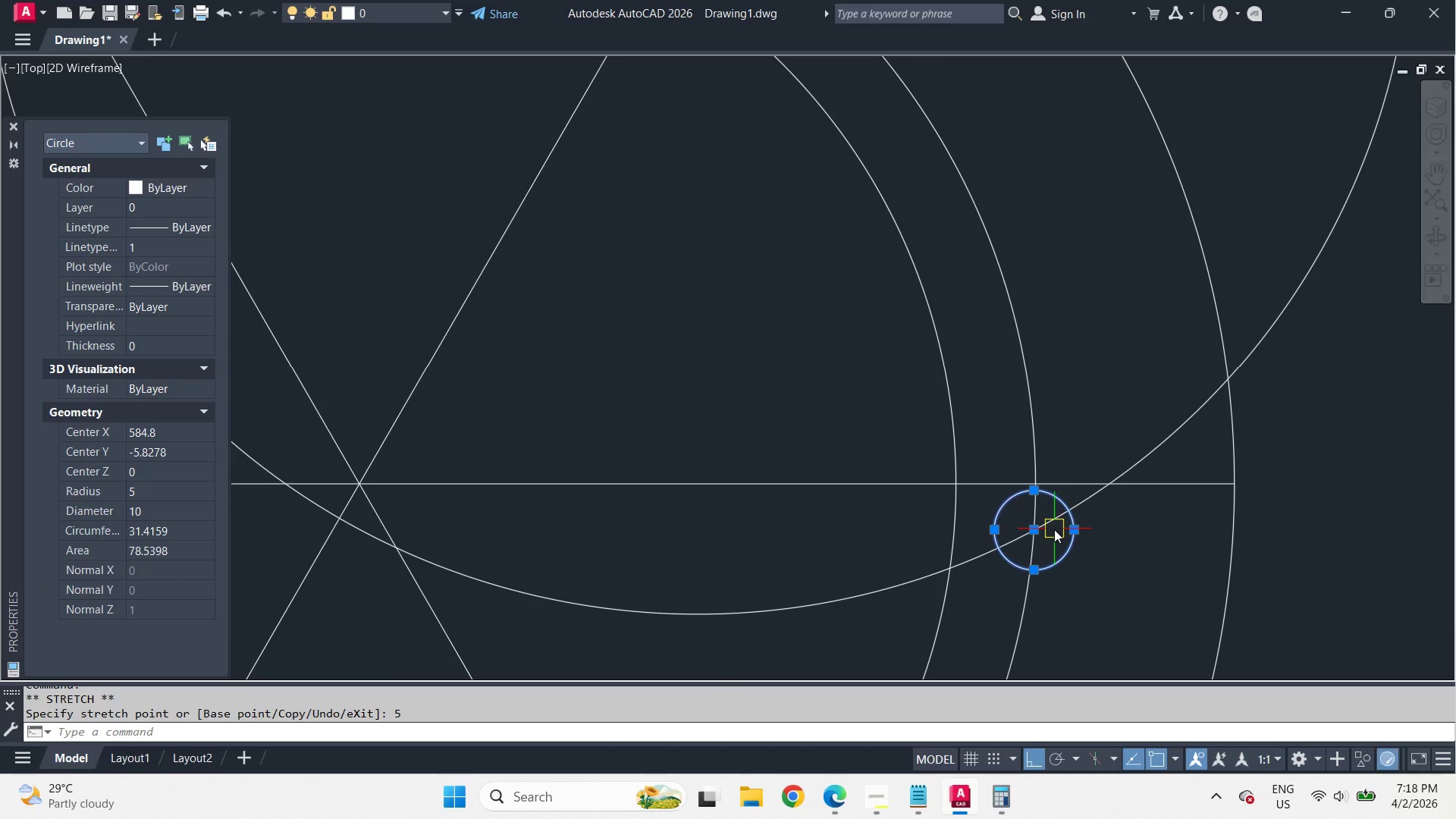 
key(Escape)
 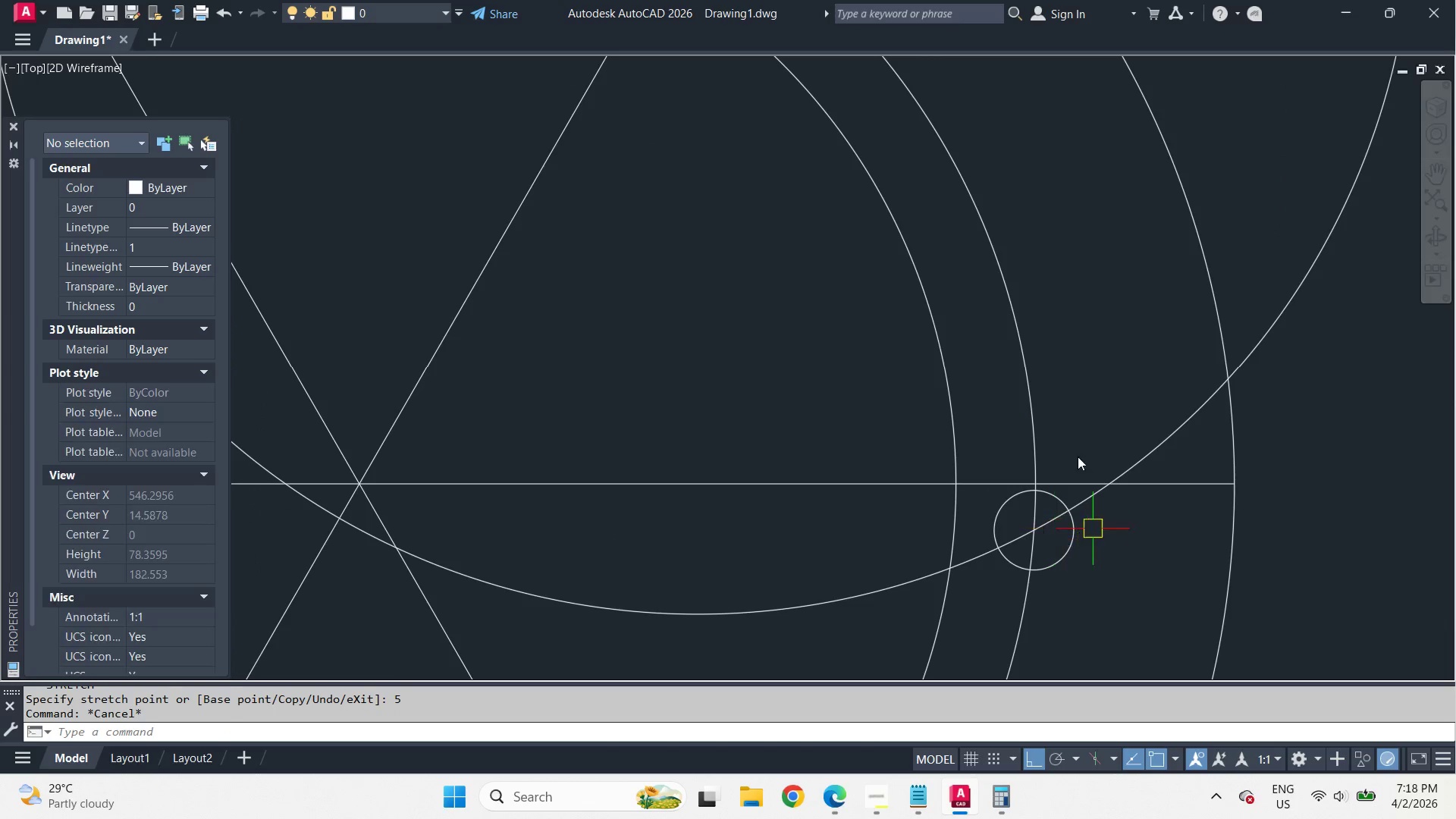 
key(Escape)
 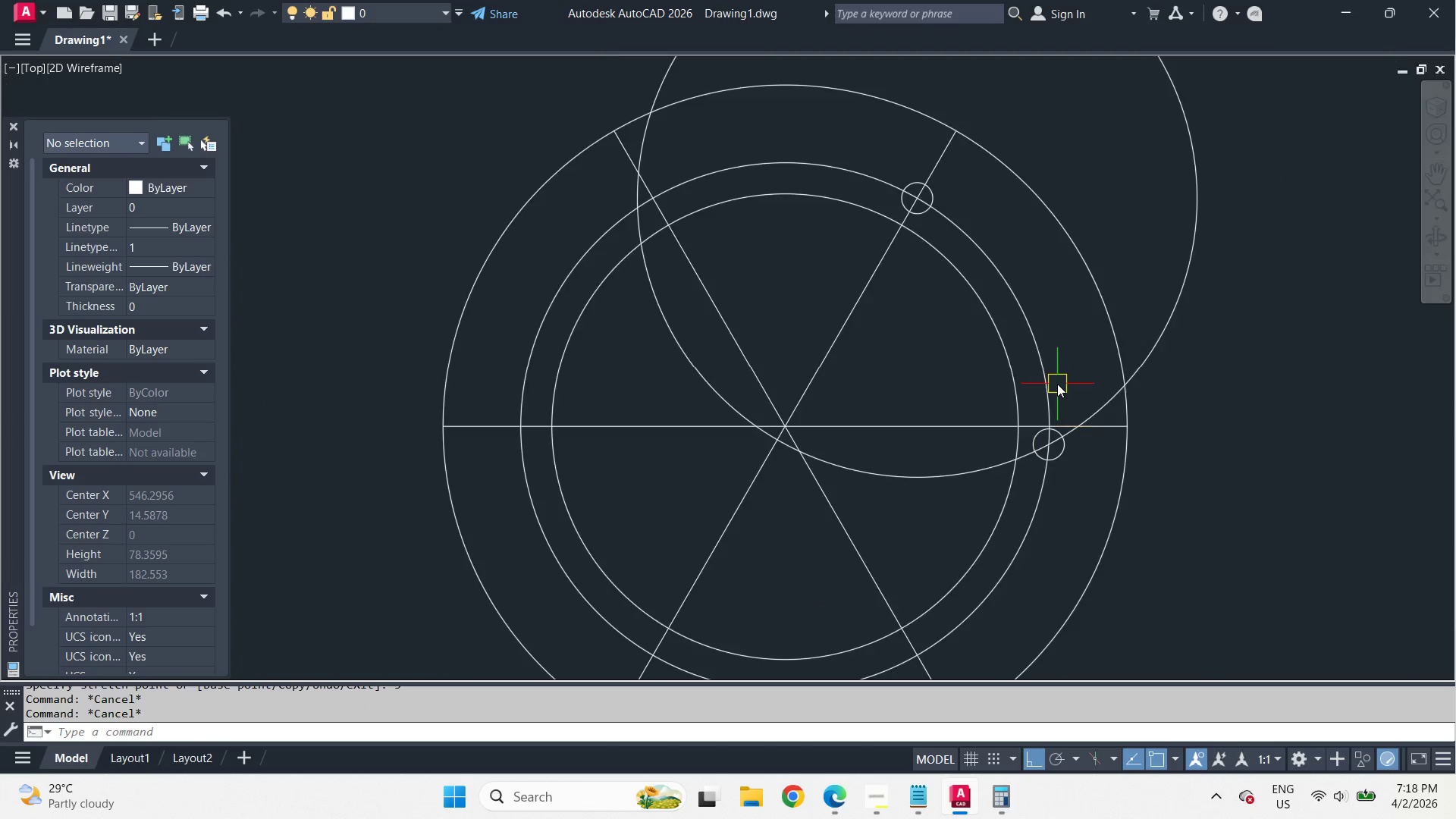 
scroll: coordinate [1057, 387], scroll_direction: down, amount: 2.0
 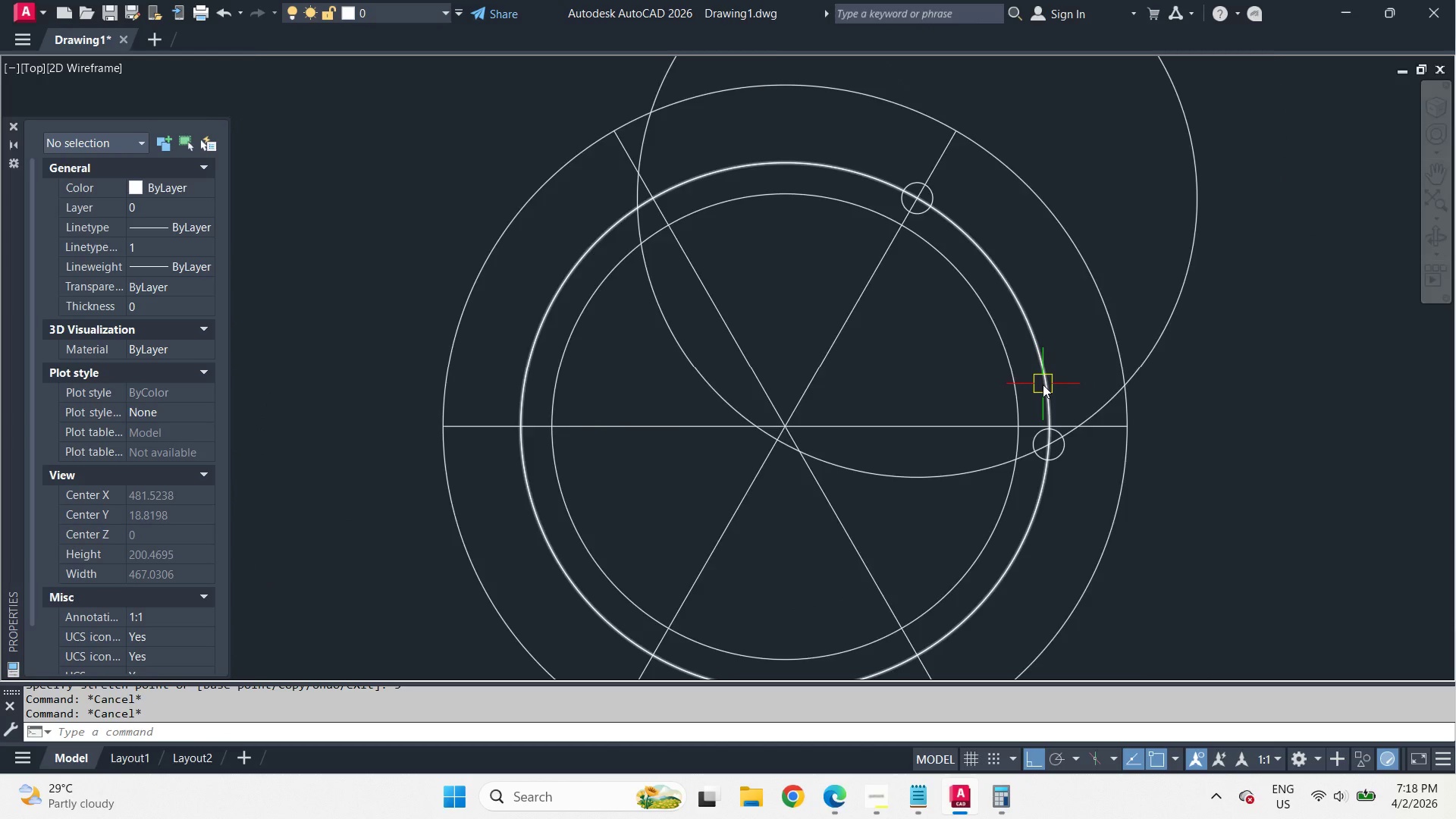 
scroll: coordinate [1043, 384], scroll_direction: up, amount: 1.0
 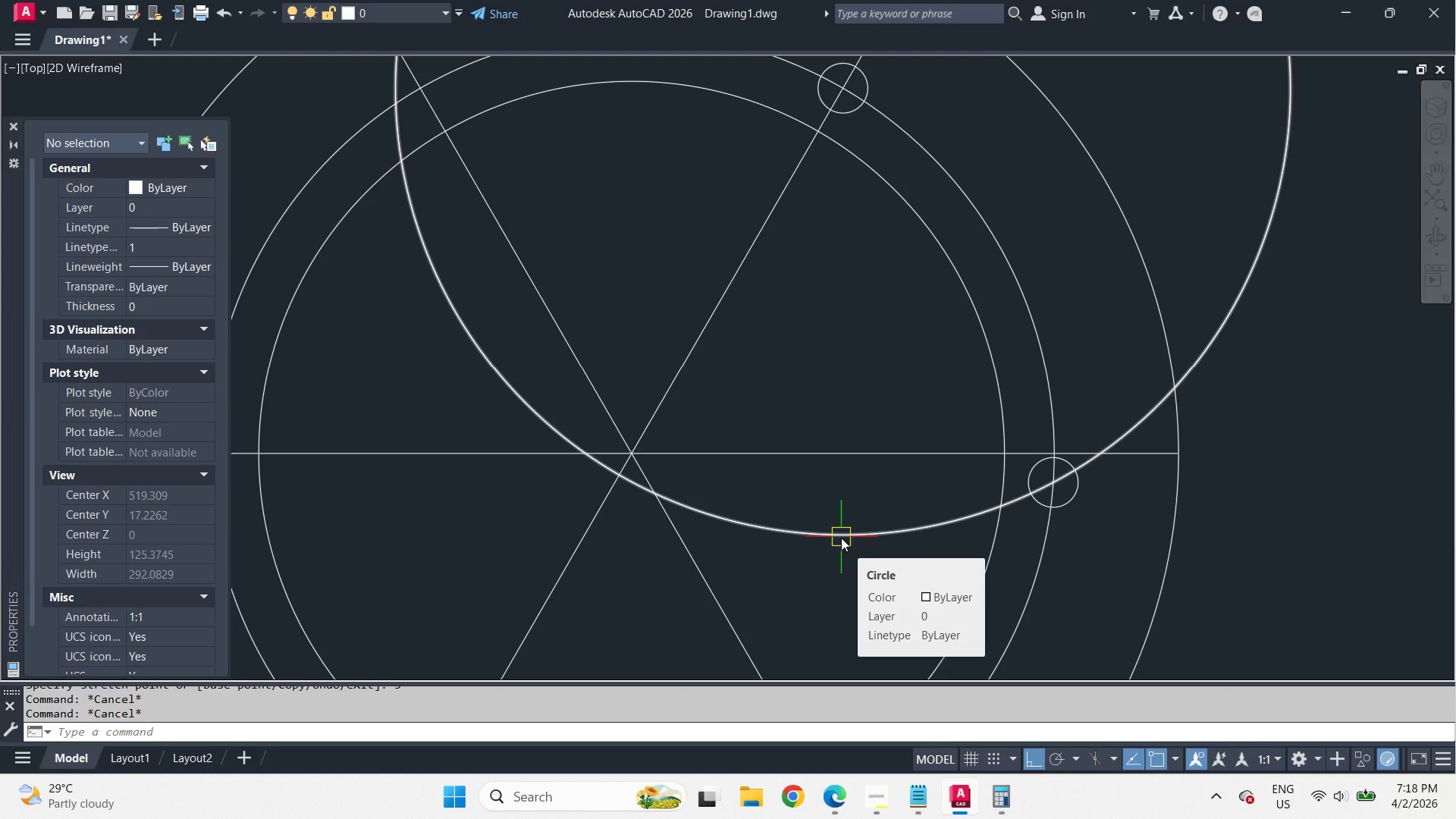 
wait(6.39)
 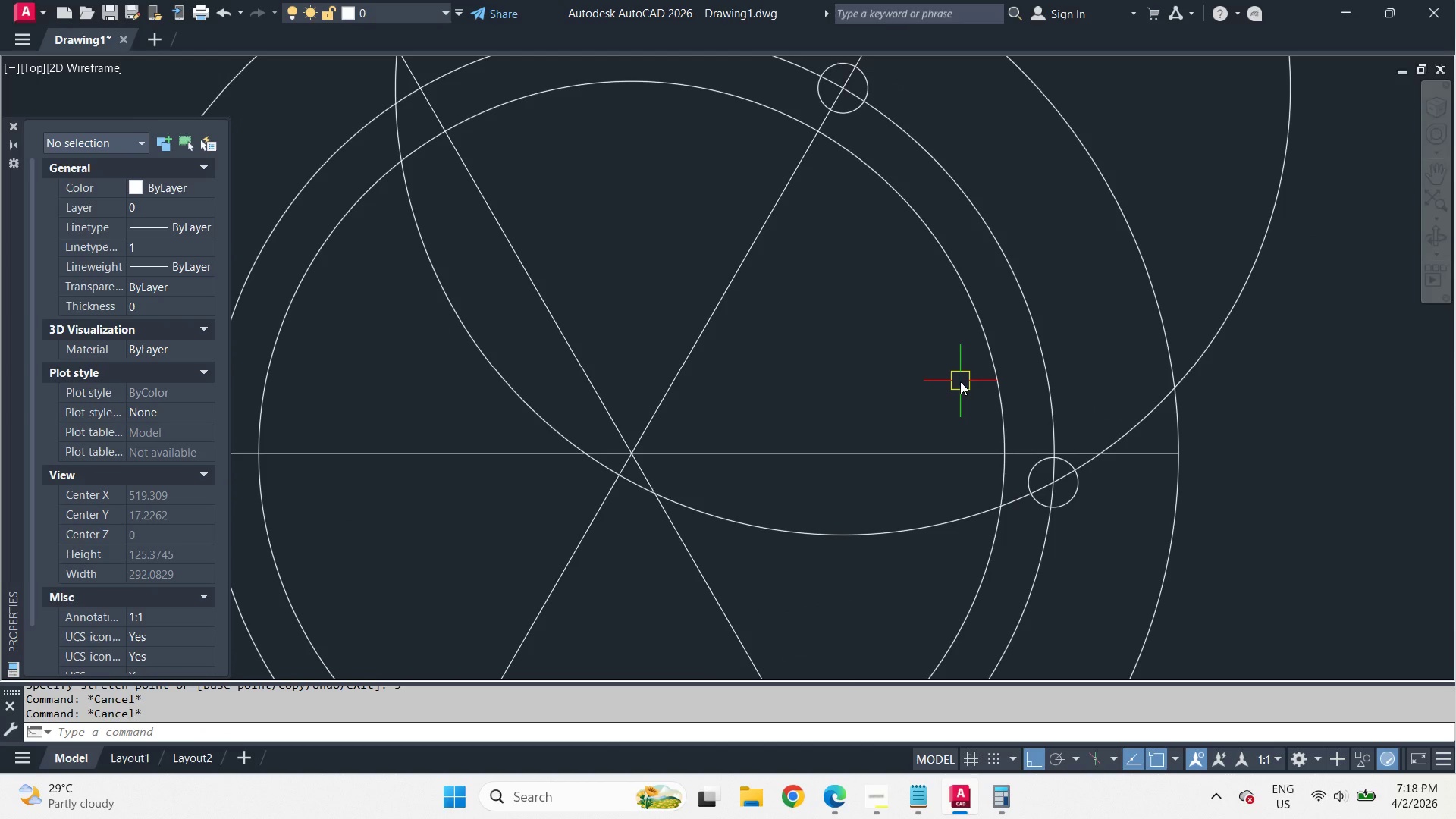 
left_click([841, 538])
 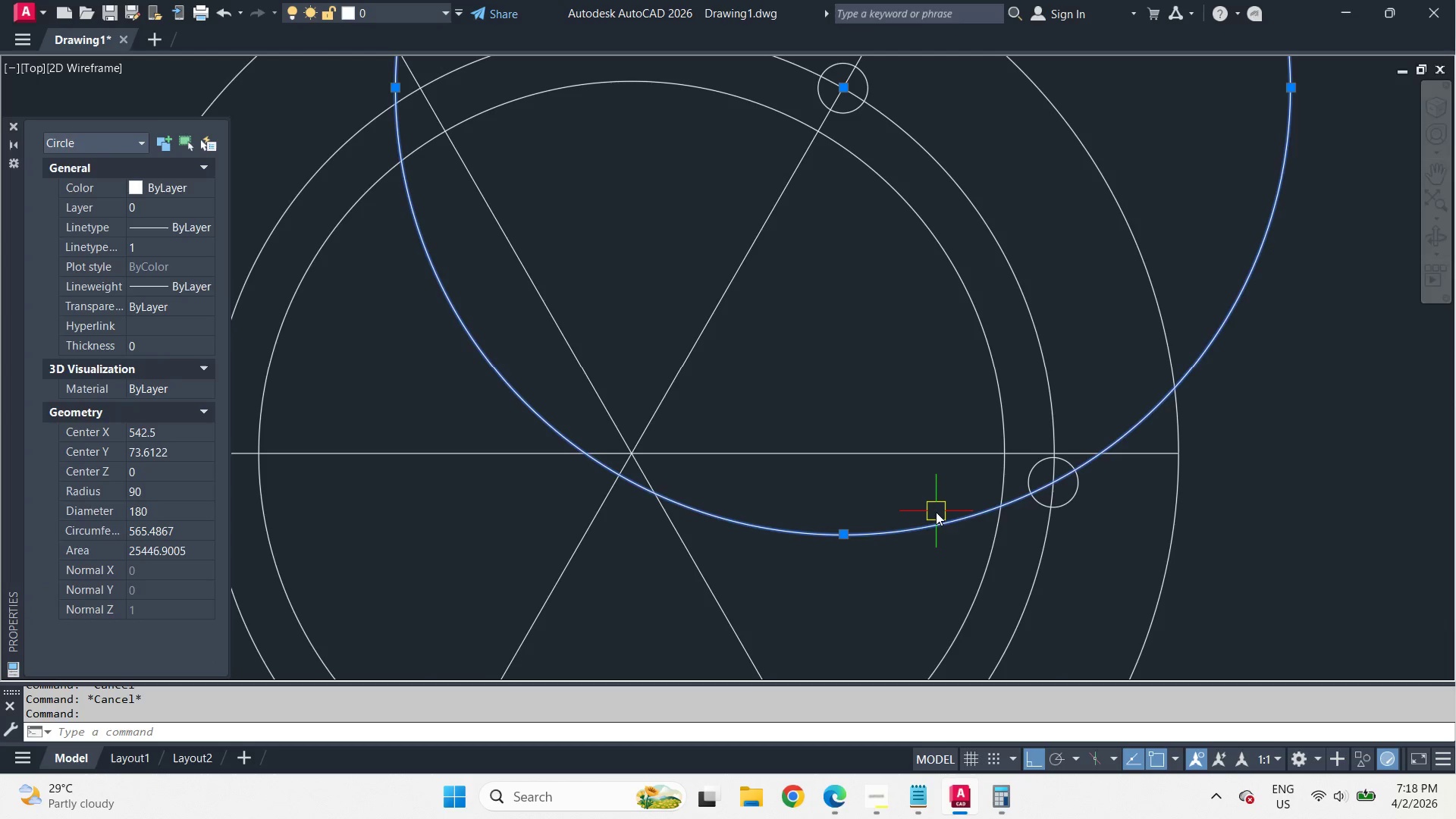 
key(E)
 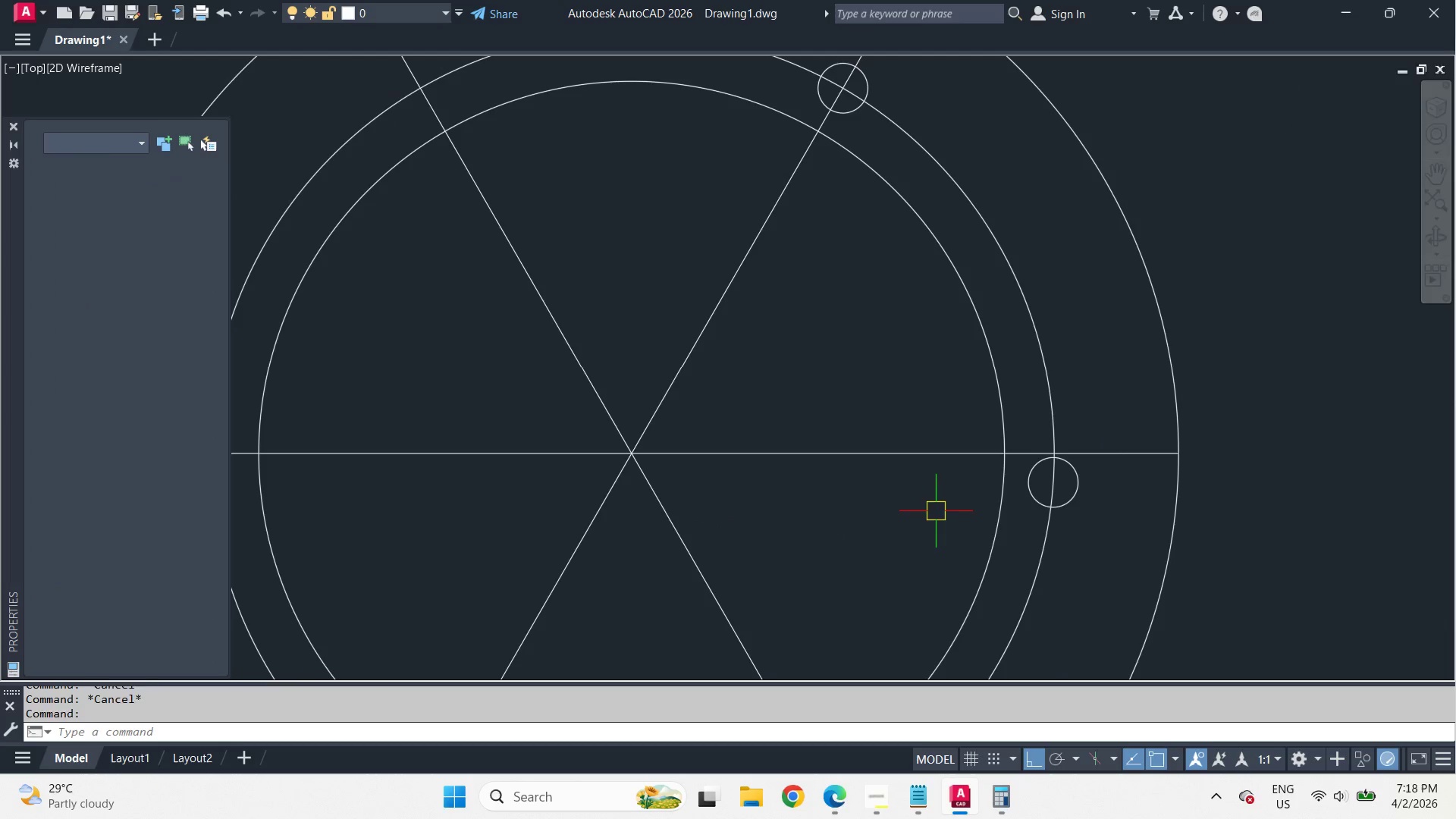 
key(Space)
 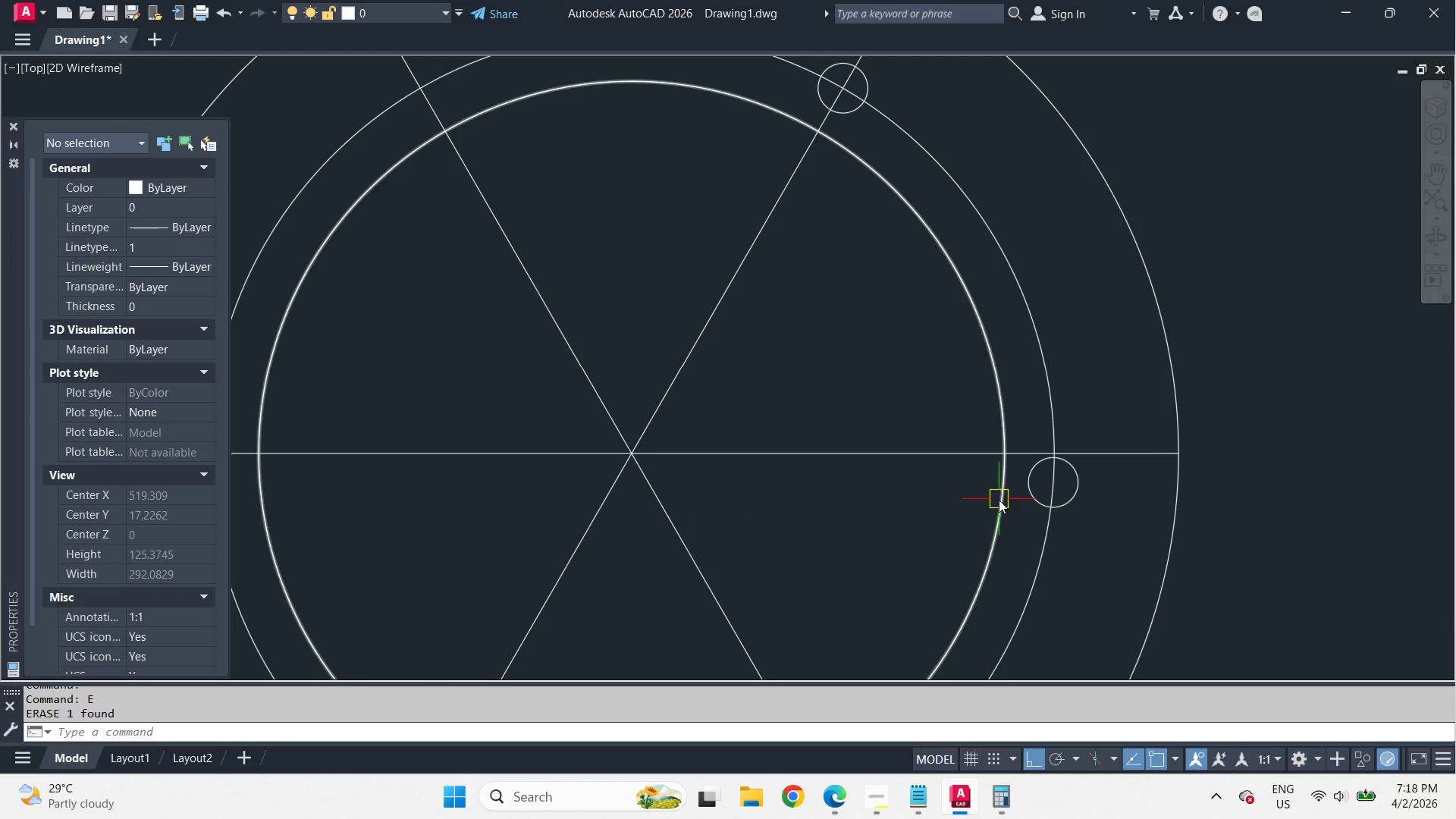 
key(C)
 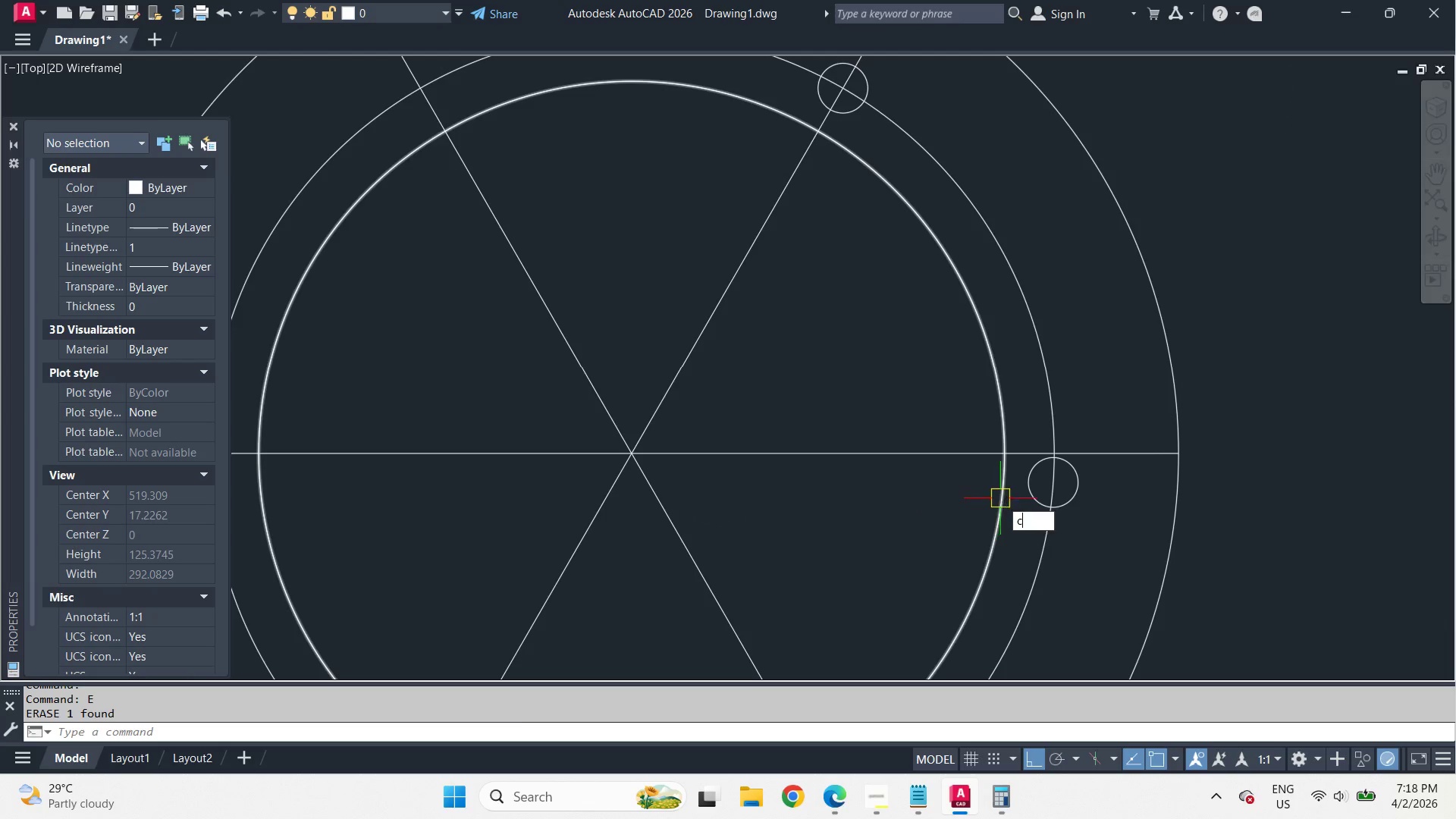 
key(Space)
 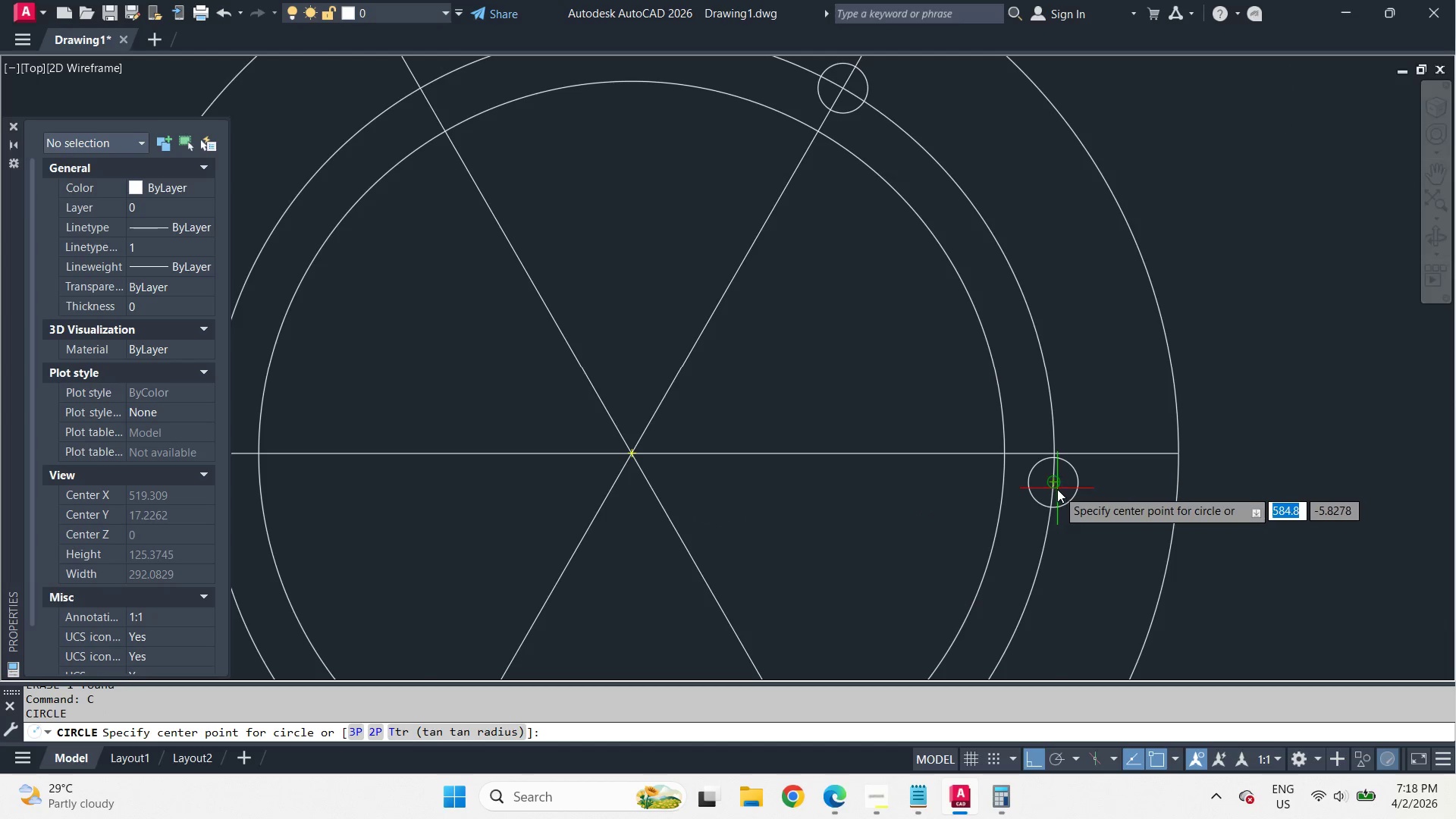 
left_click([1057, 489])
 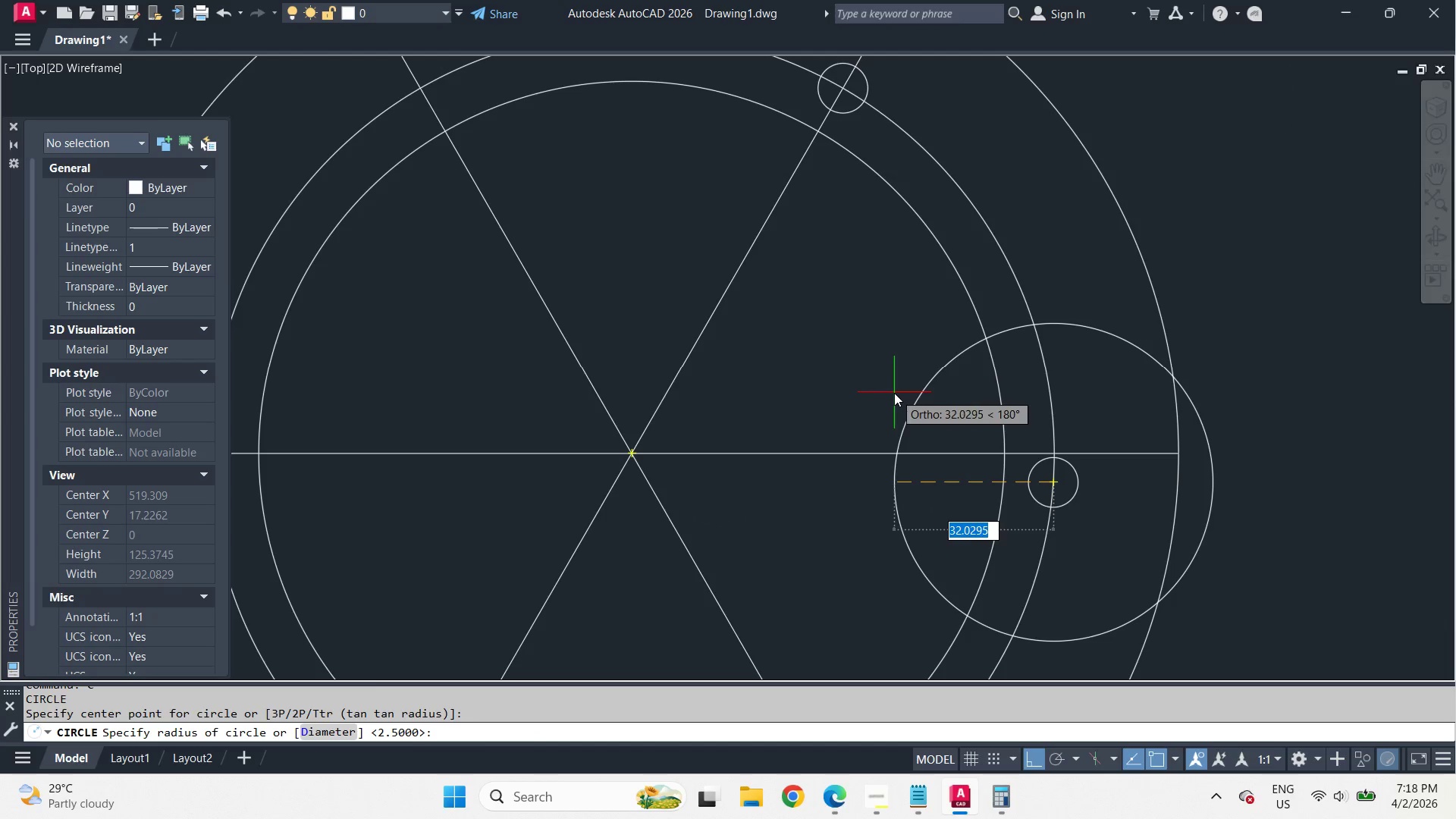 
key(Space)
 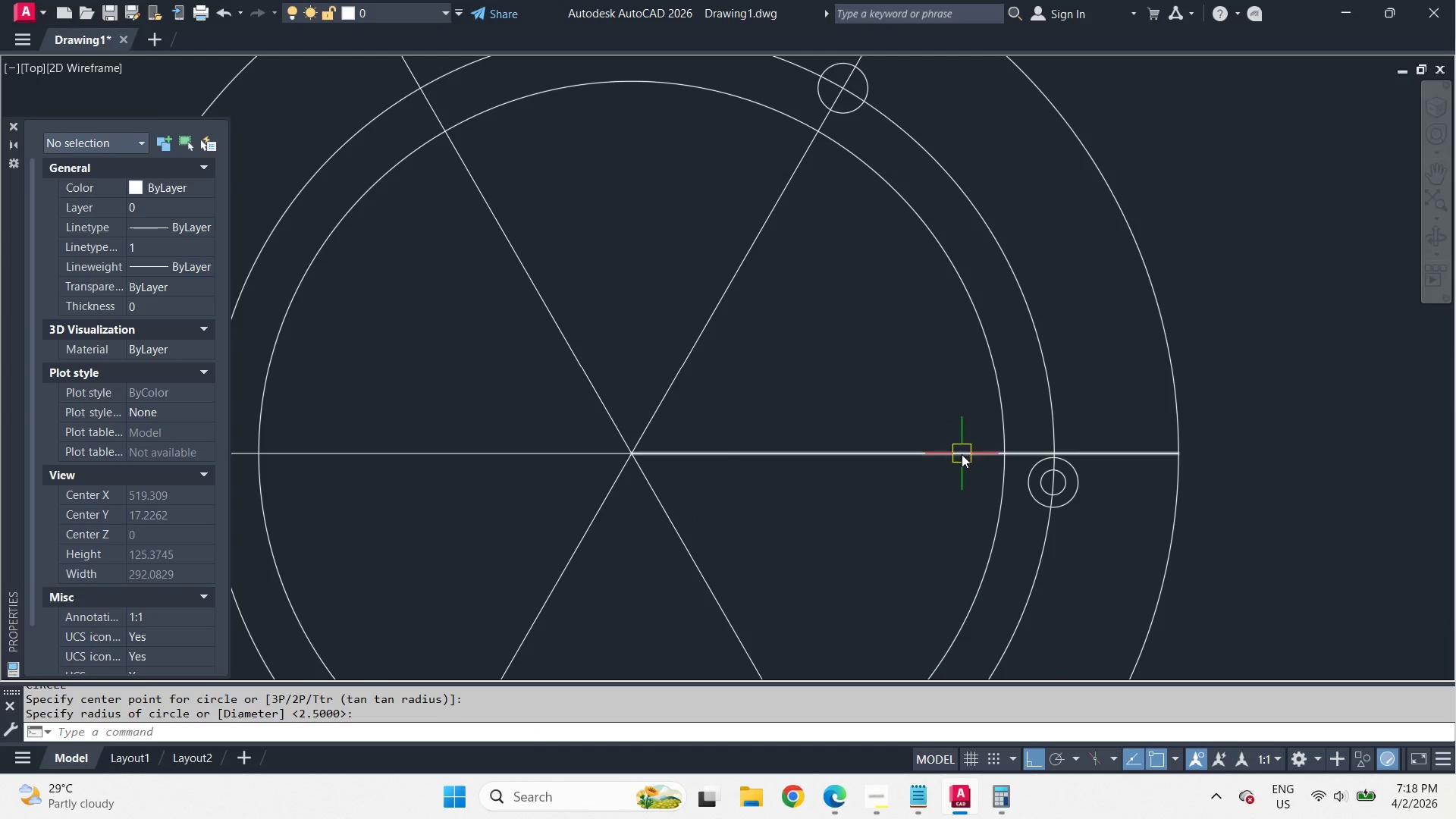 
key(Control+Z)
 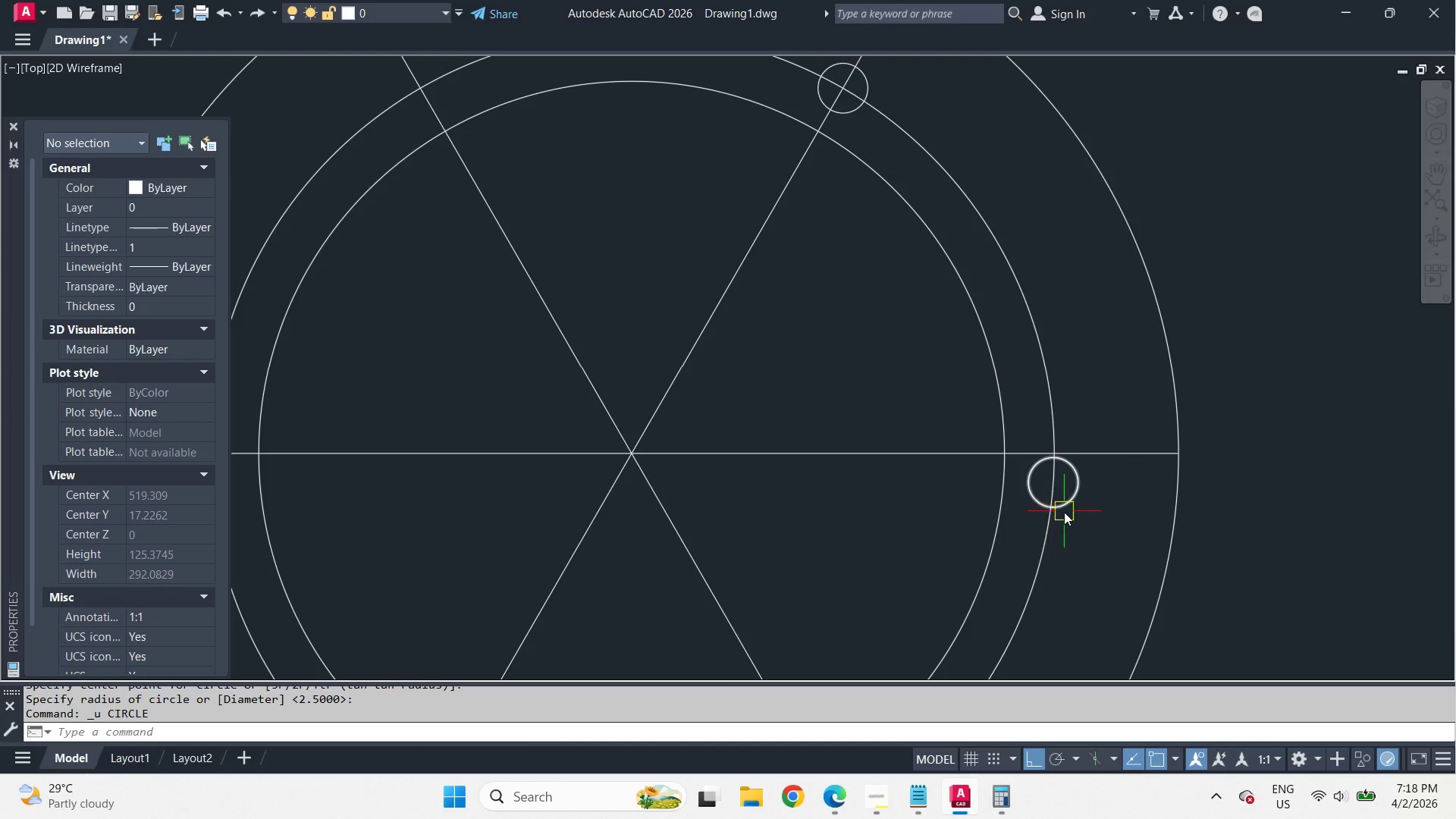 
key(C)
 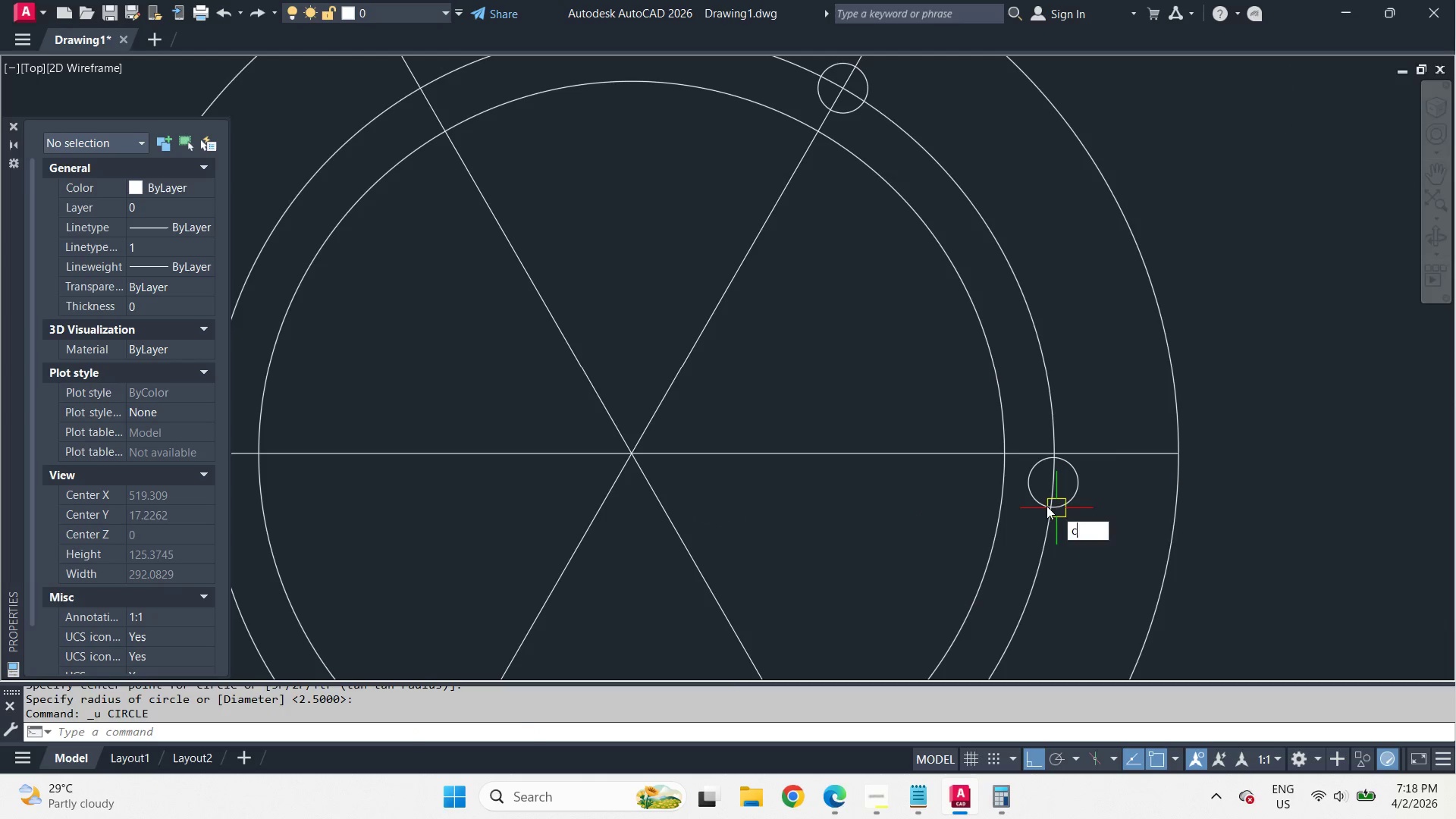 
key(Space)
 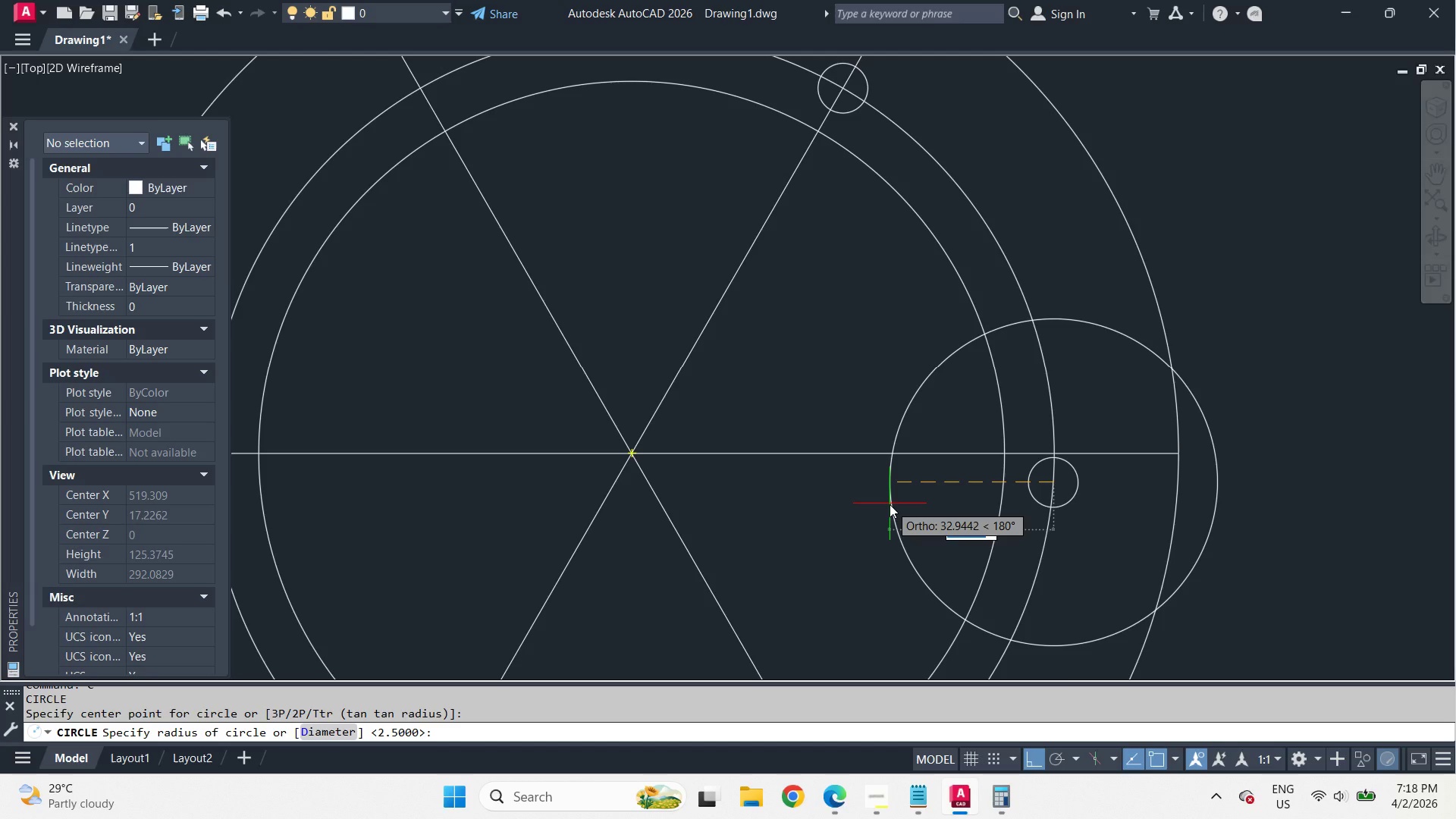 
key(Numpad8)
 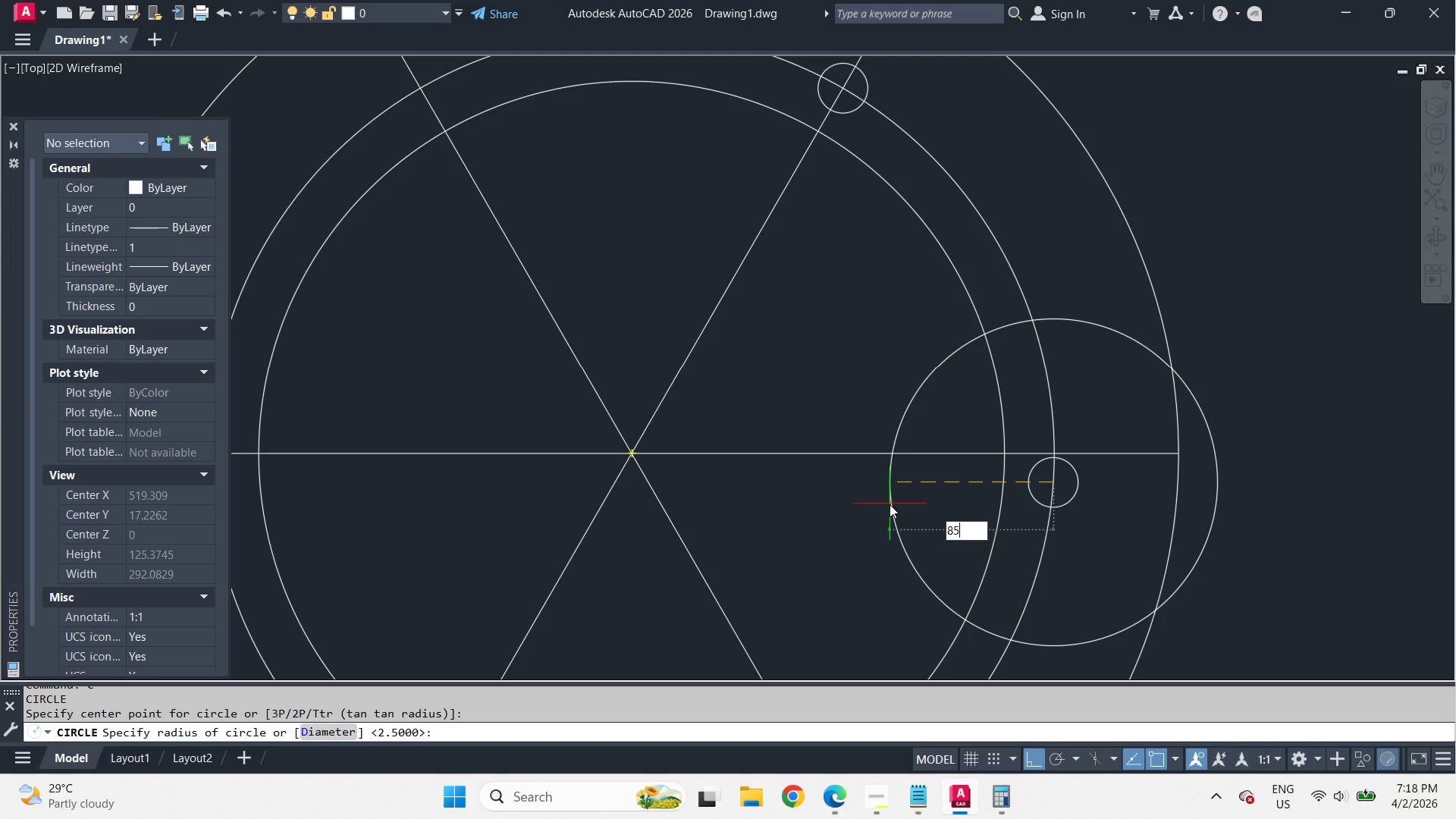 
key(Numpad5)
 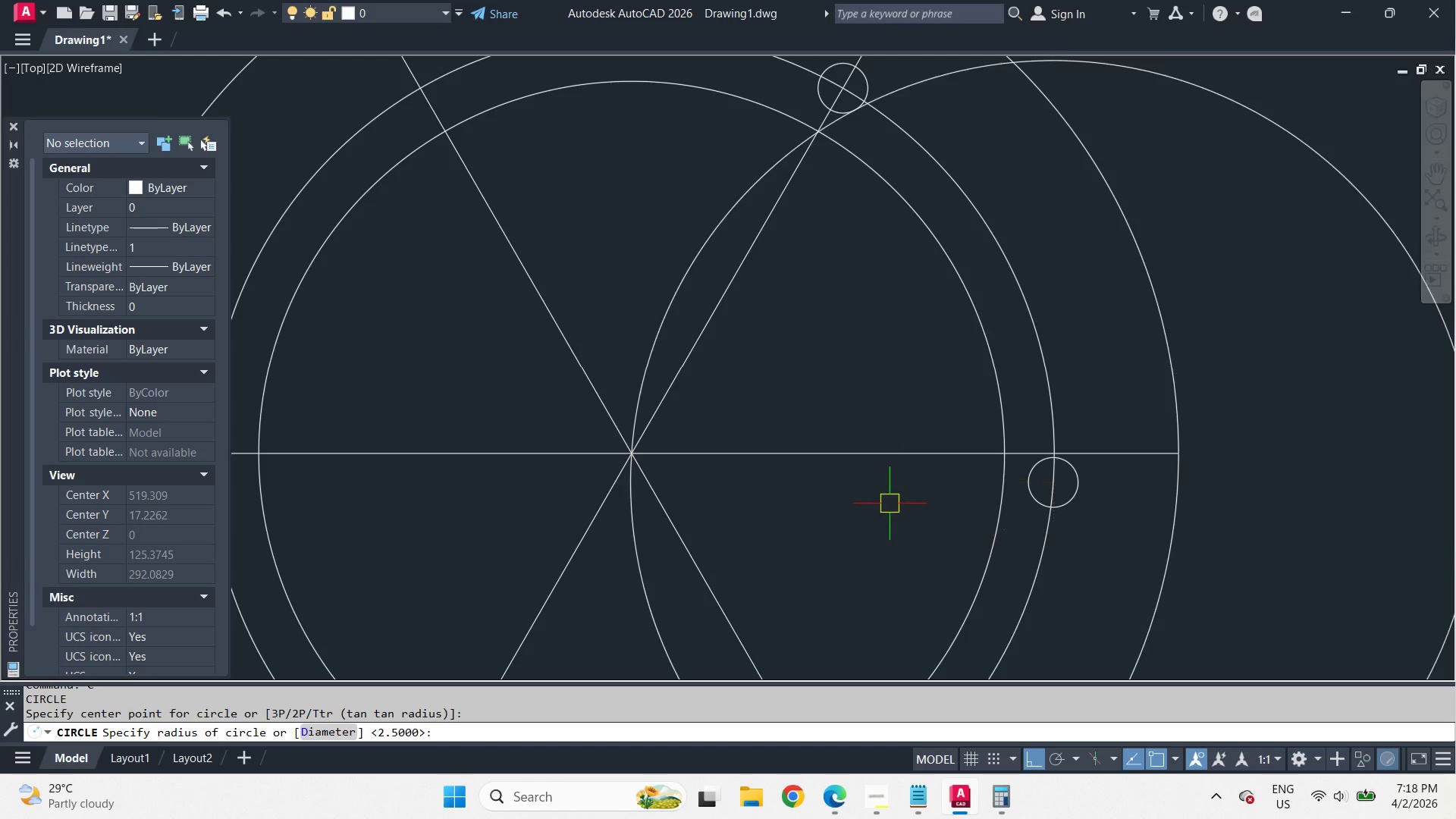 
key(Space)
 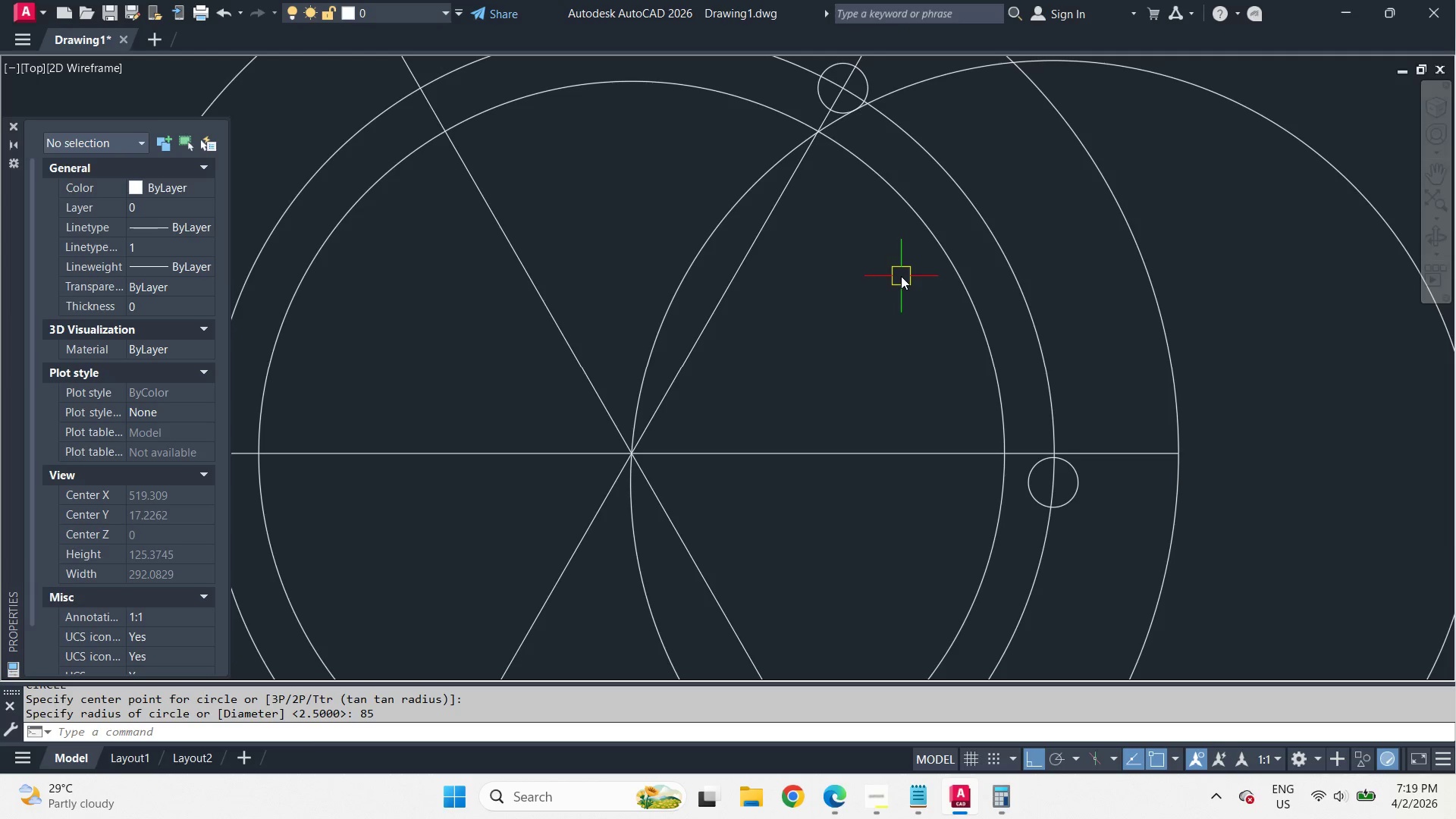 
wait(57.11)
 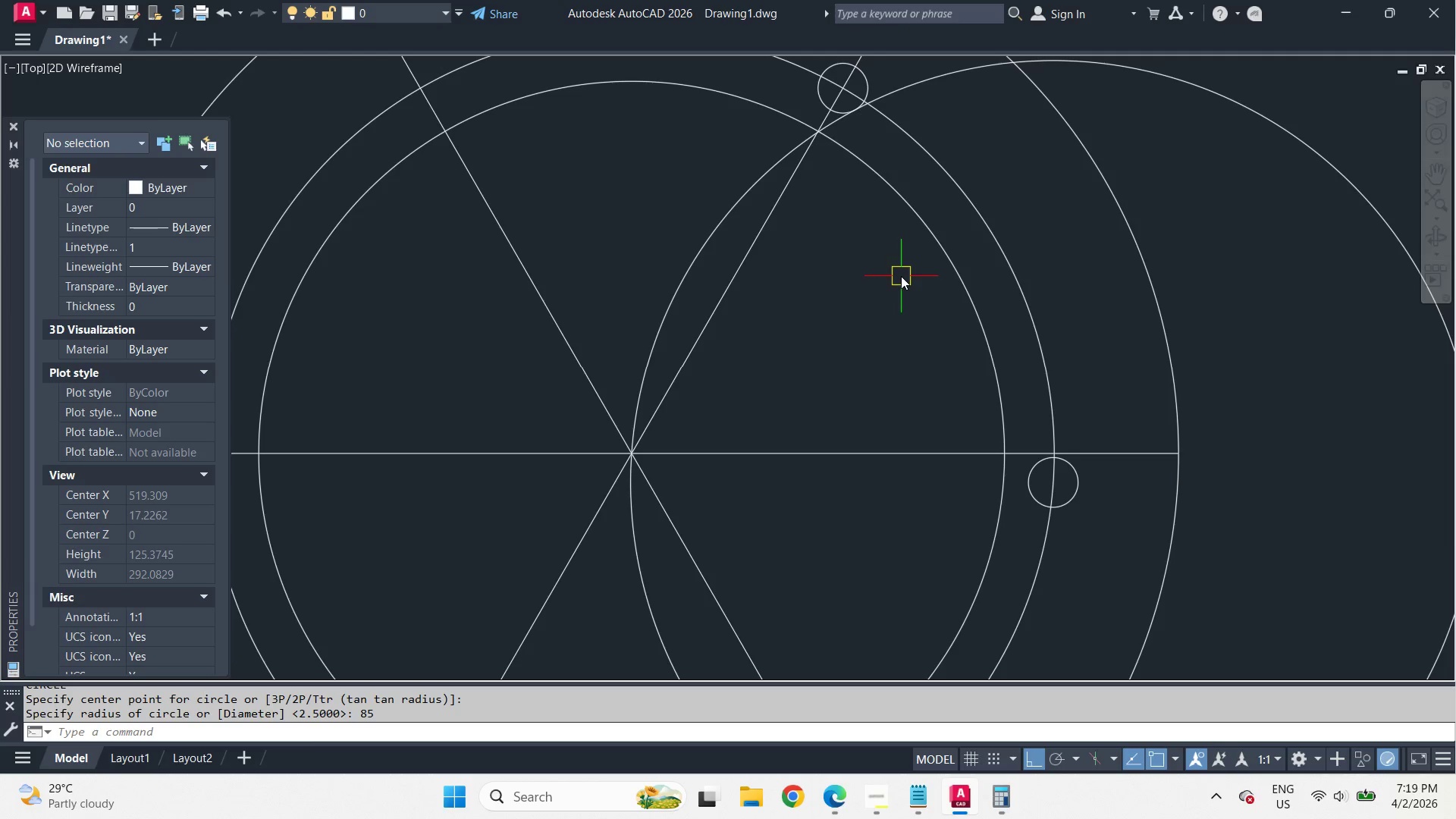 
key(O)
 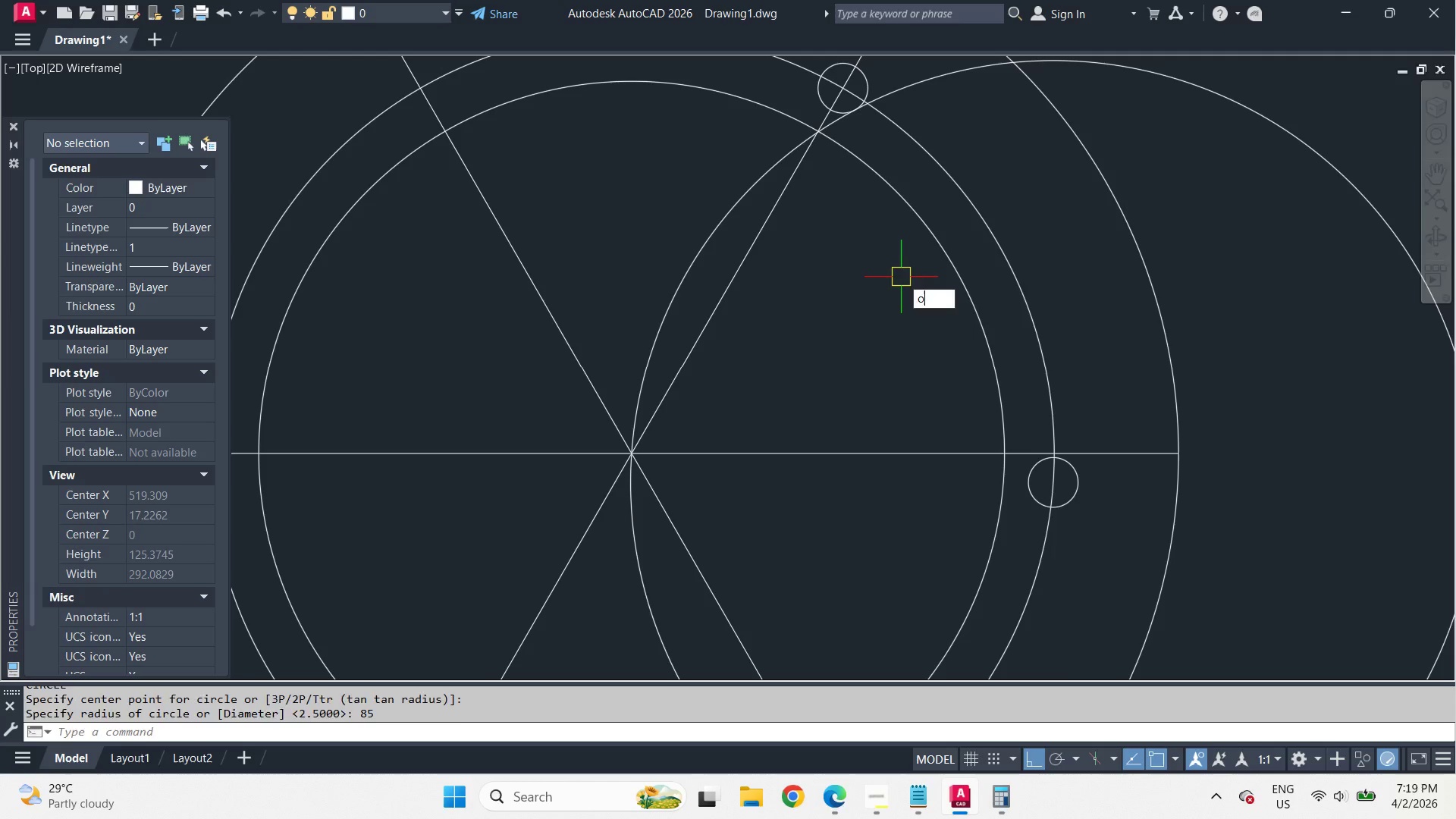 
key(Space)
 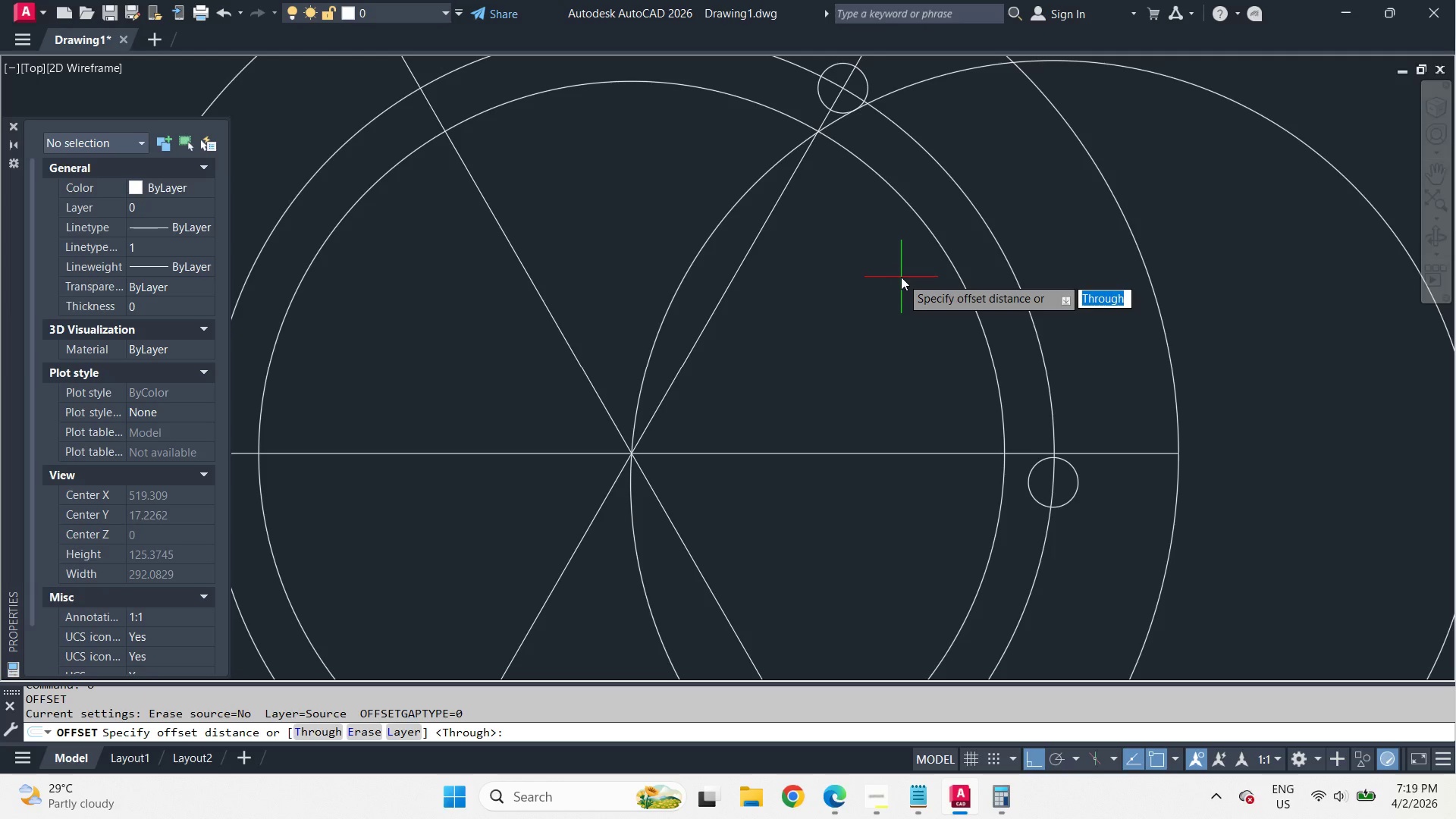 
key(2)
 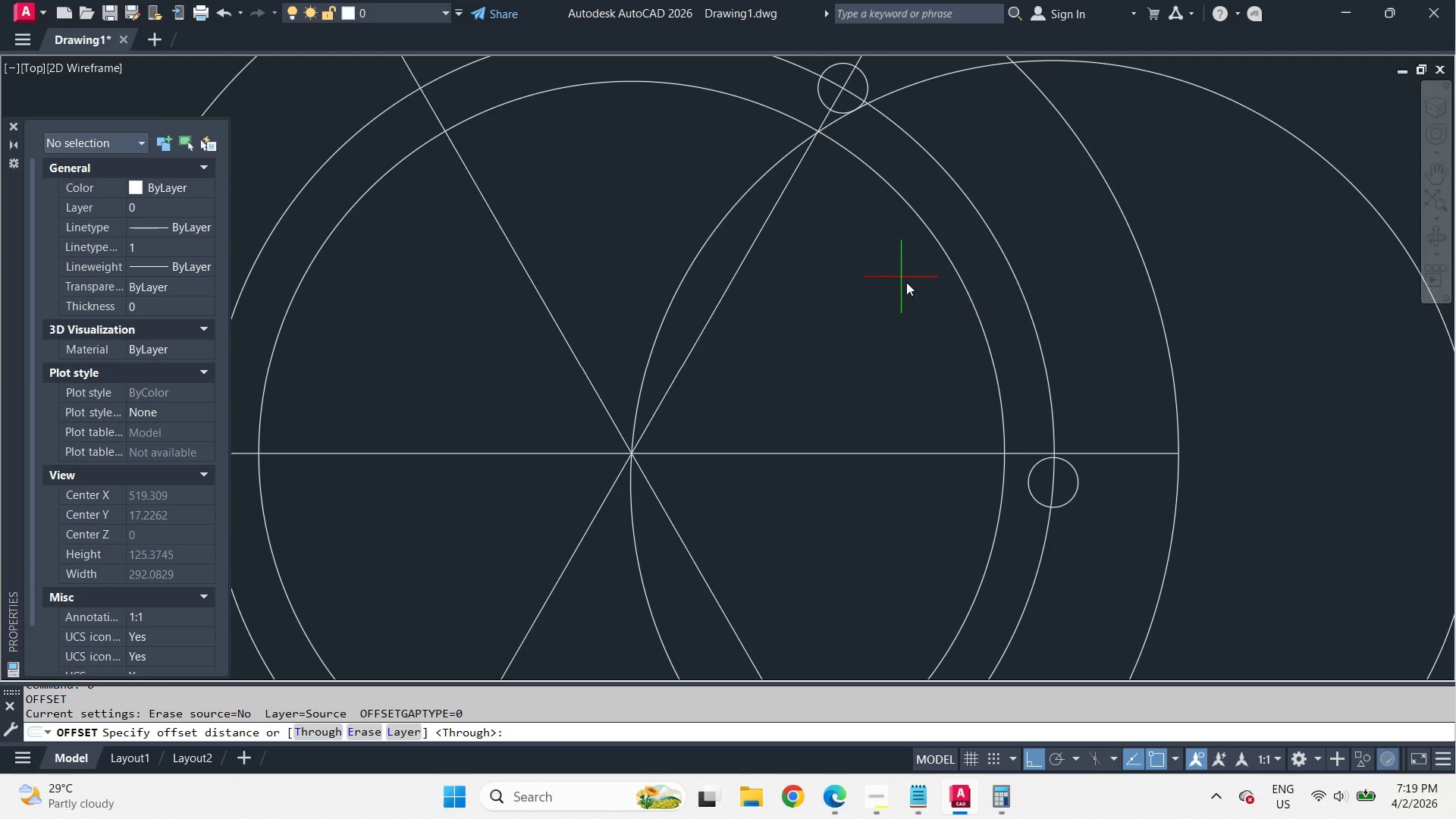 
key(Space)
 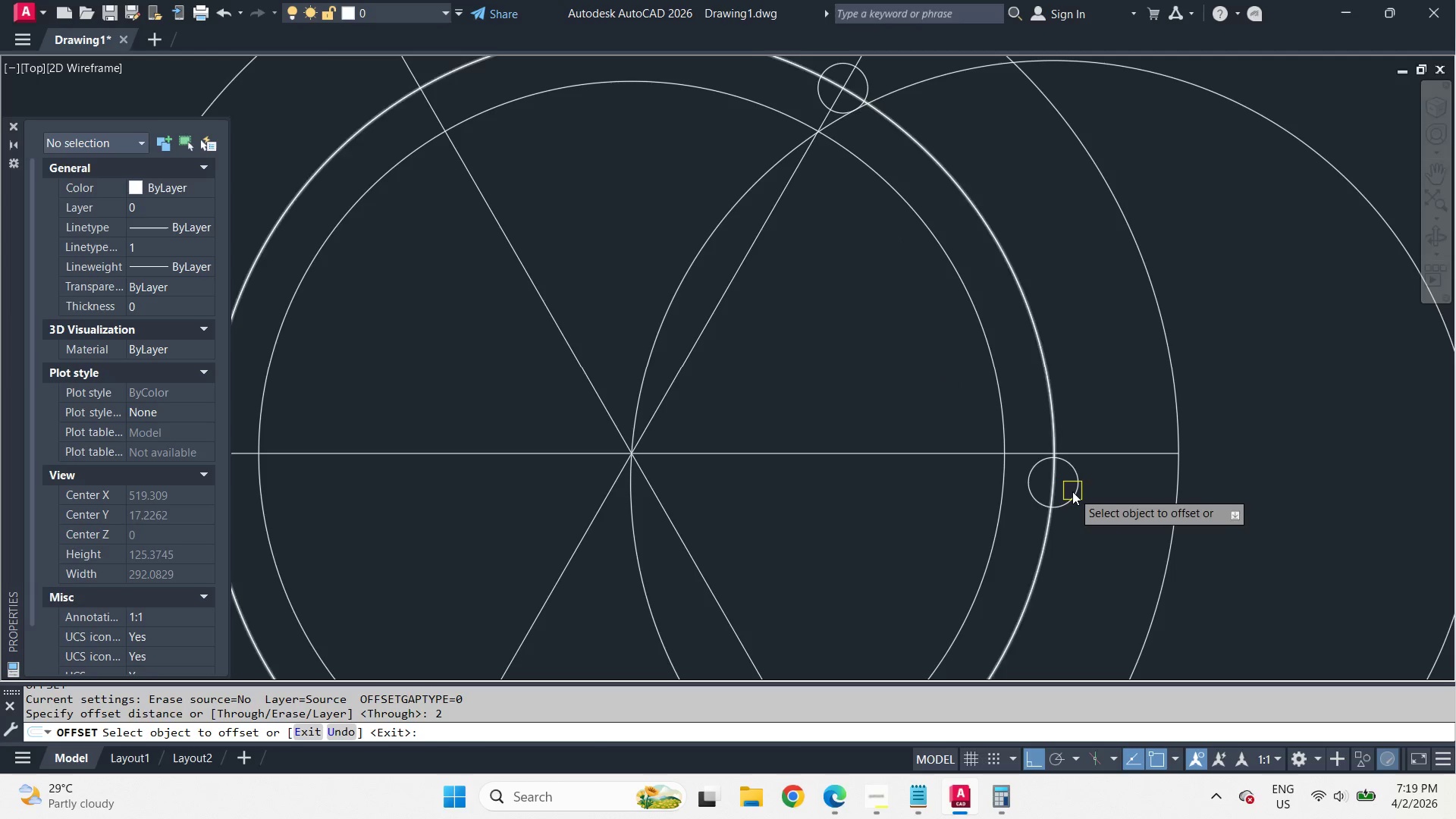 
left_click_drag(start_coordinate=[1076, 493], to_coordinate=[1103, 510])
 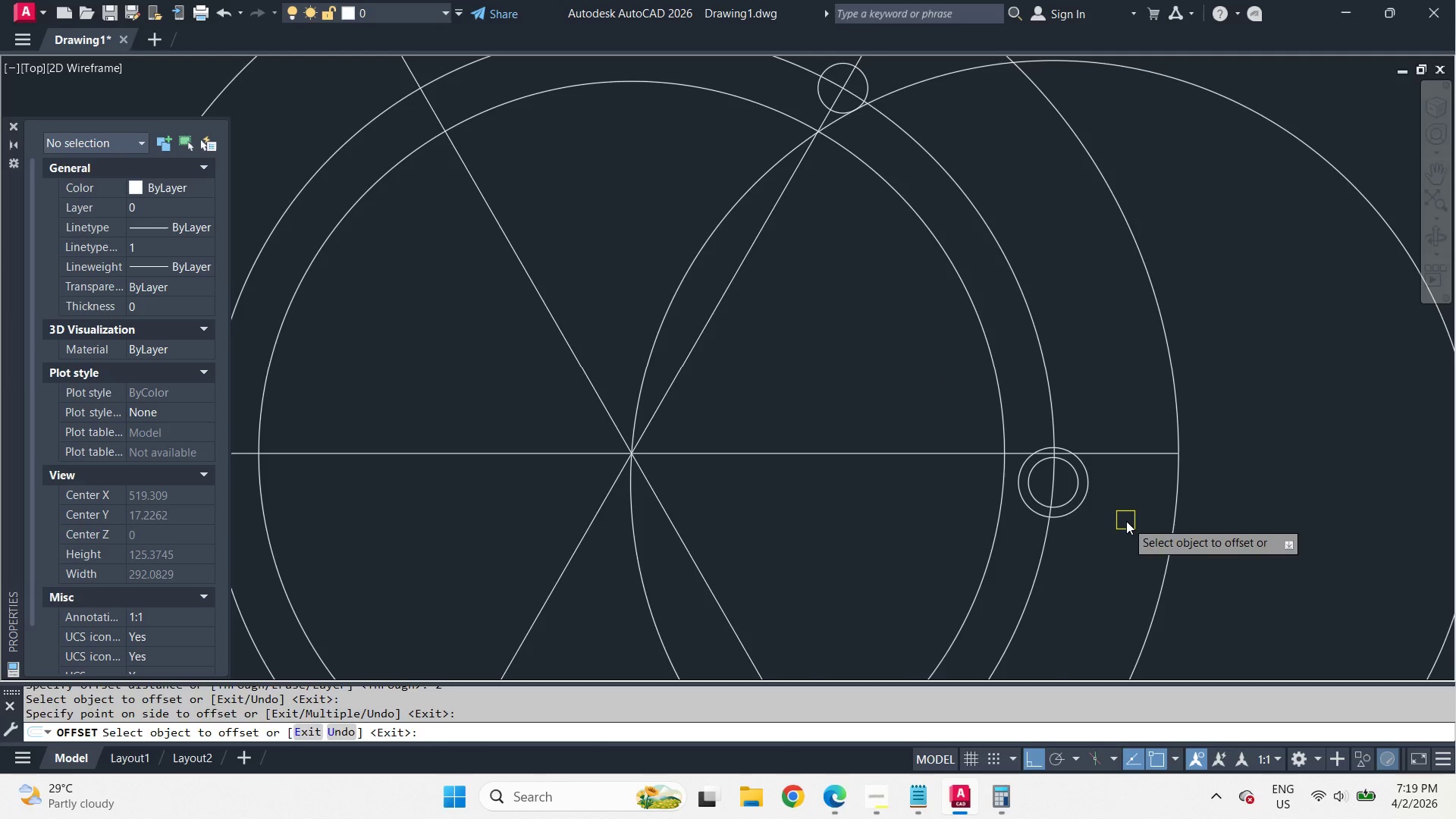 
key(Space)
 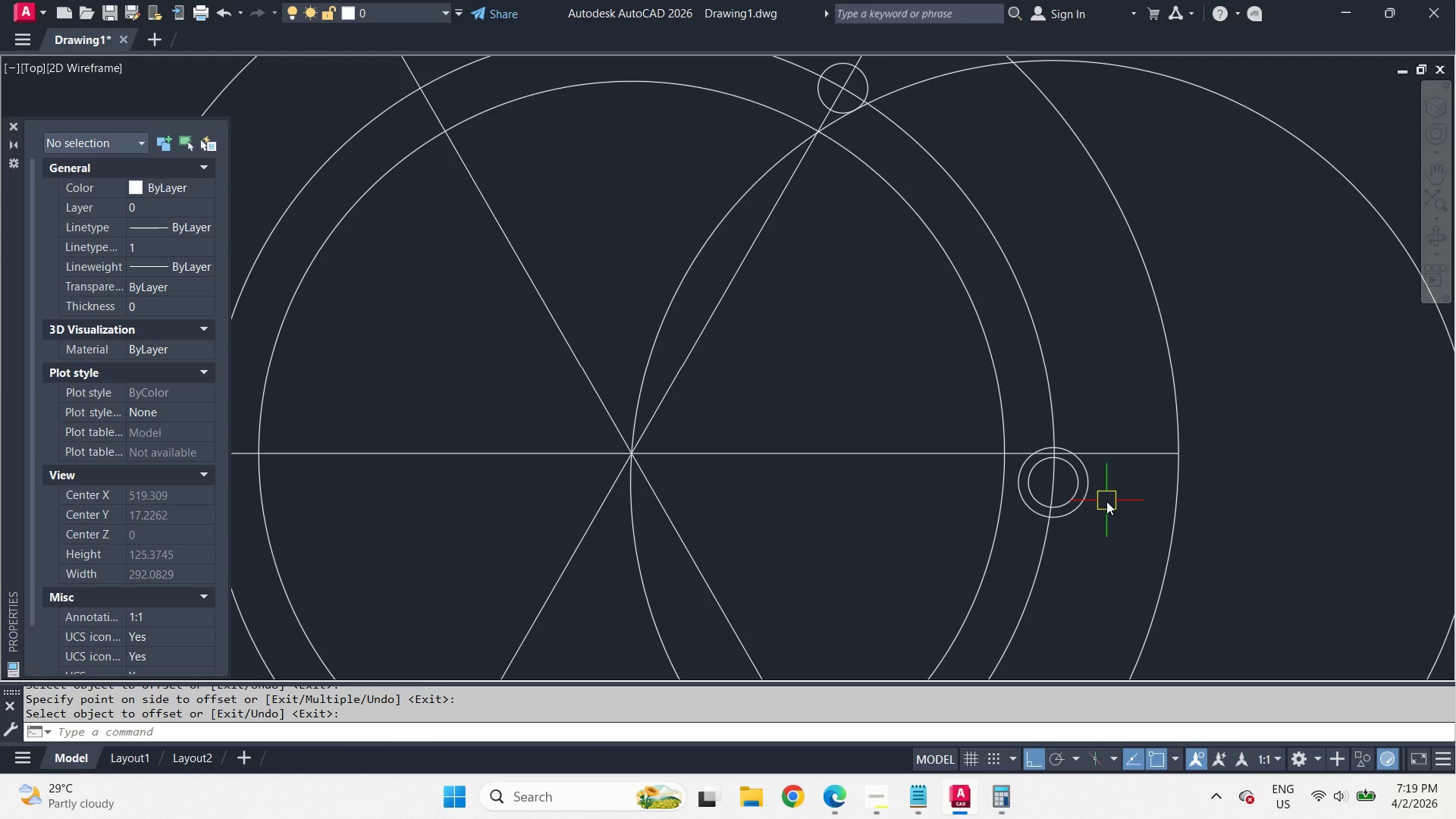 
wait(11.78)
 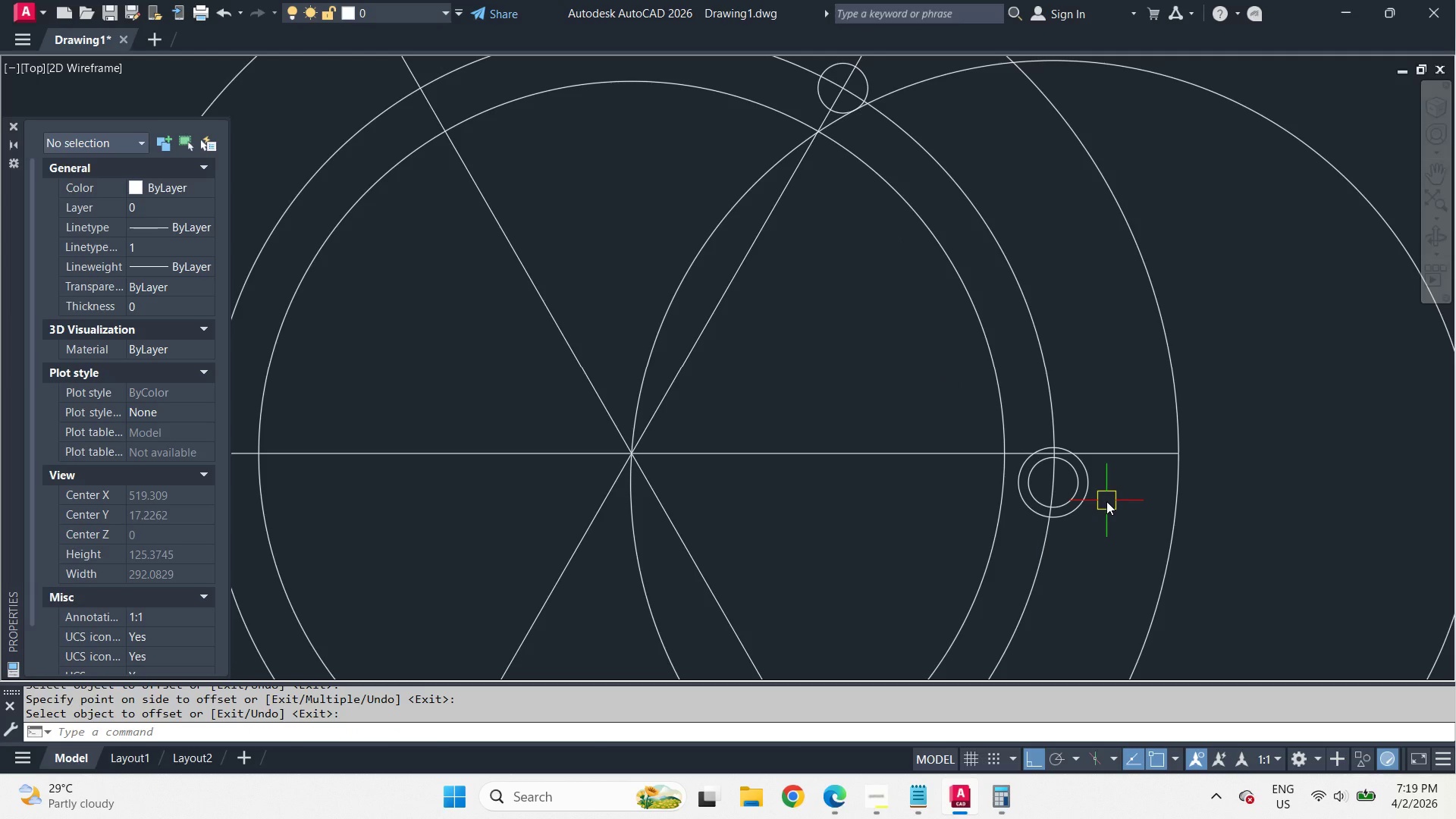 
left_click([1087, 496])
 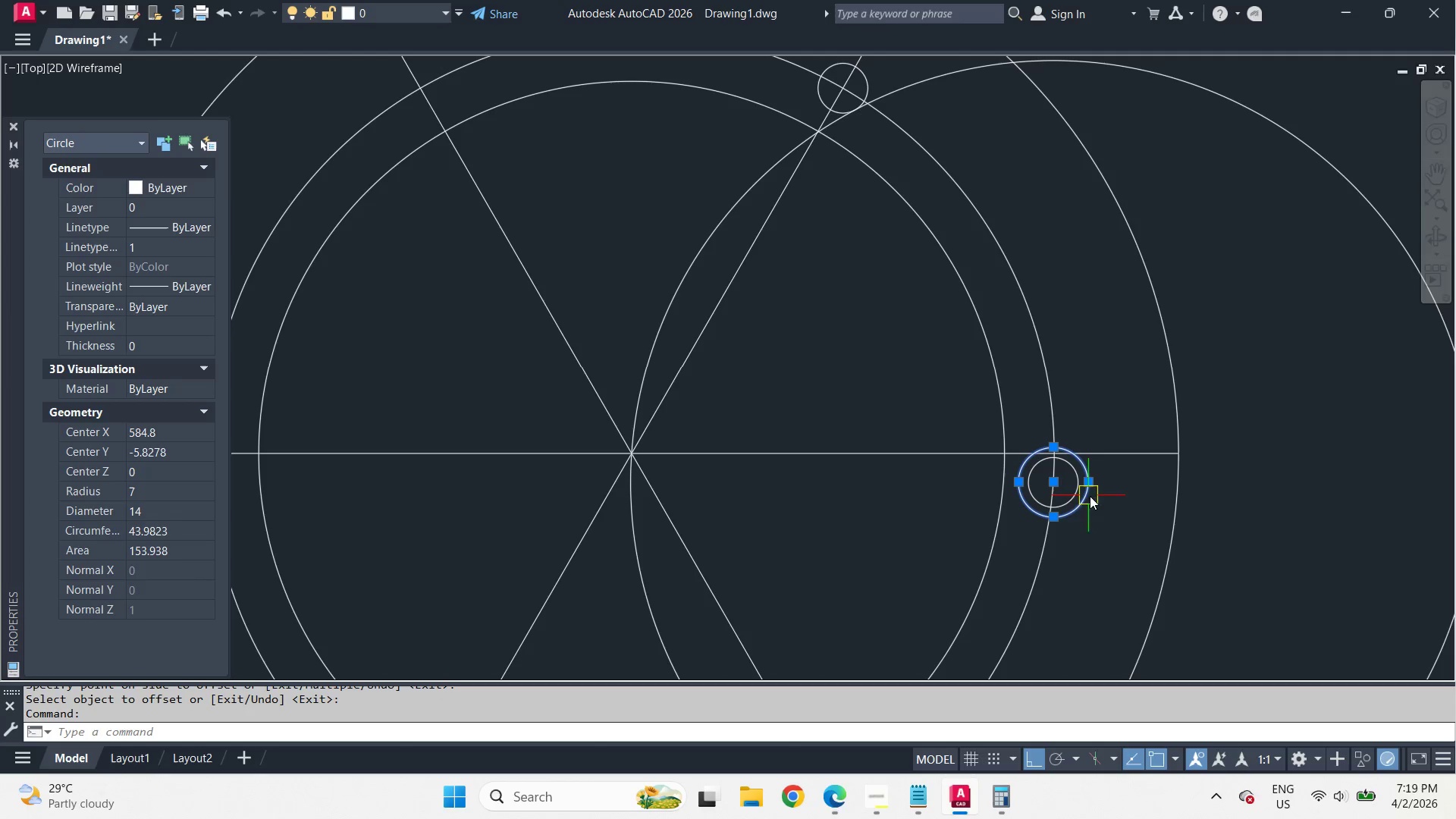 
key(E)
 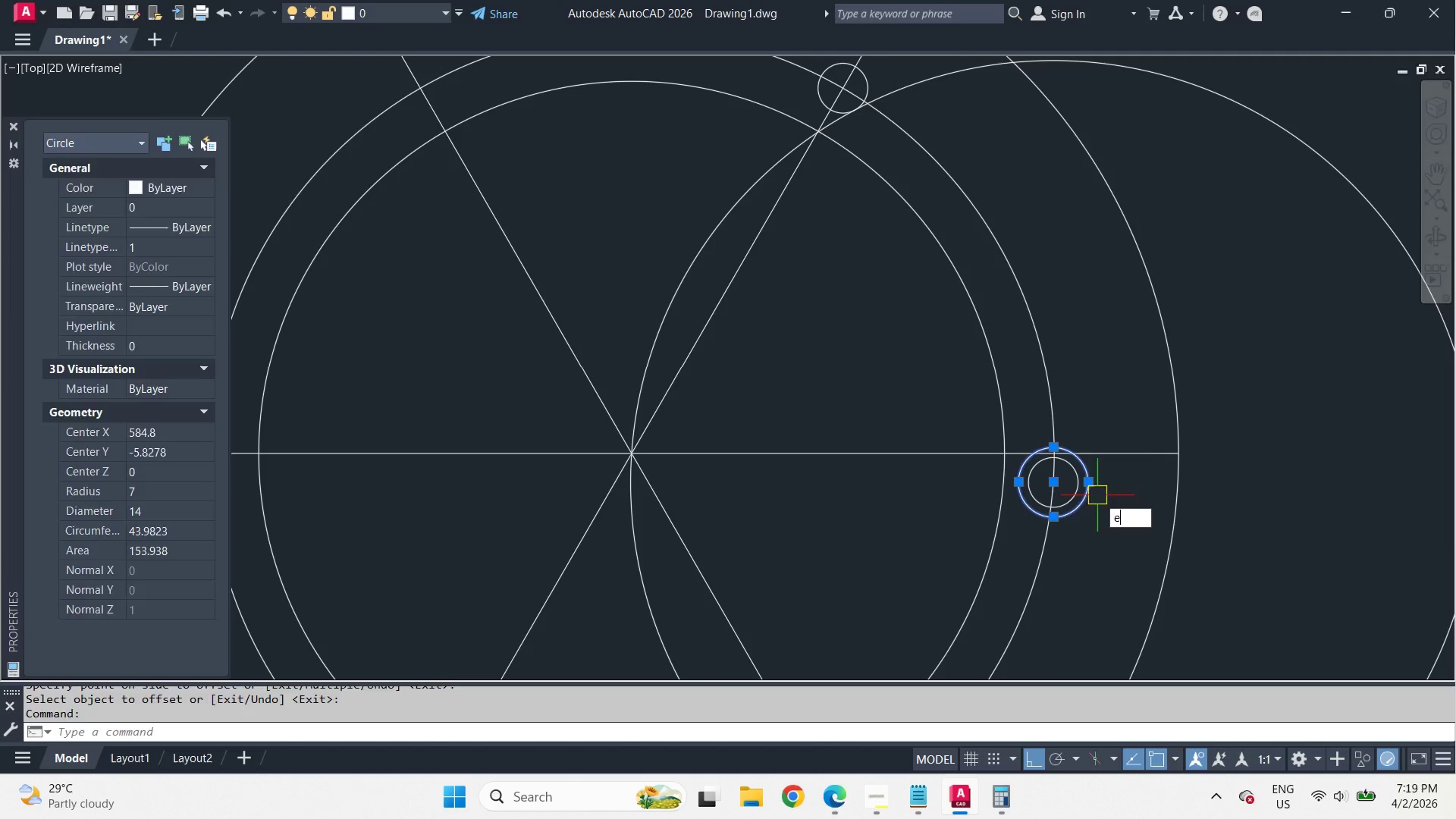 
key(Space)
 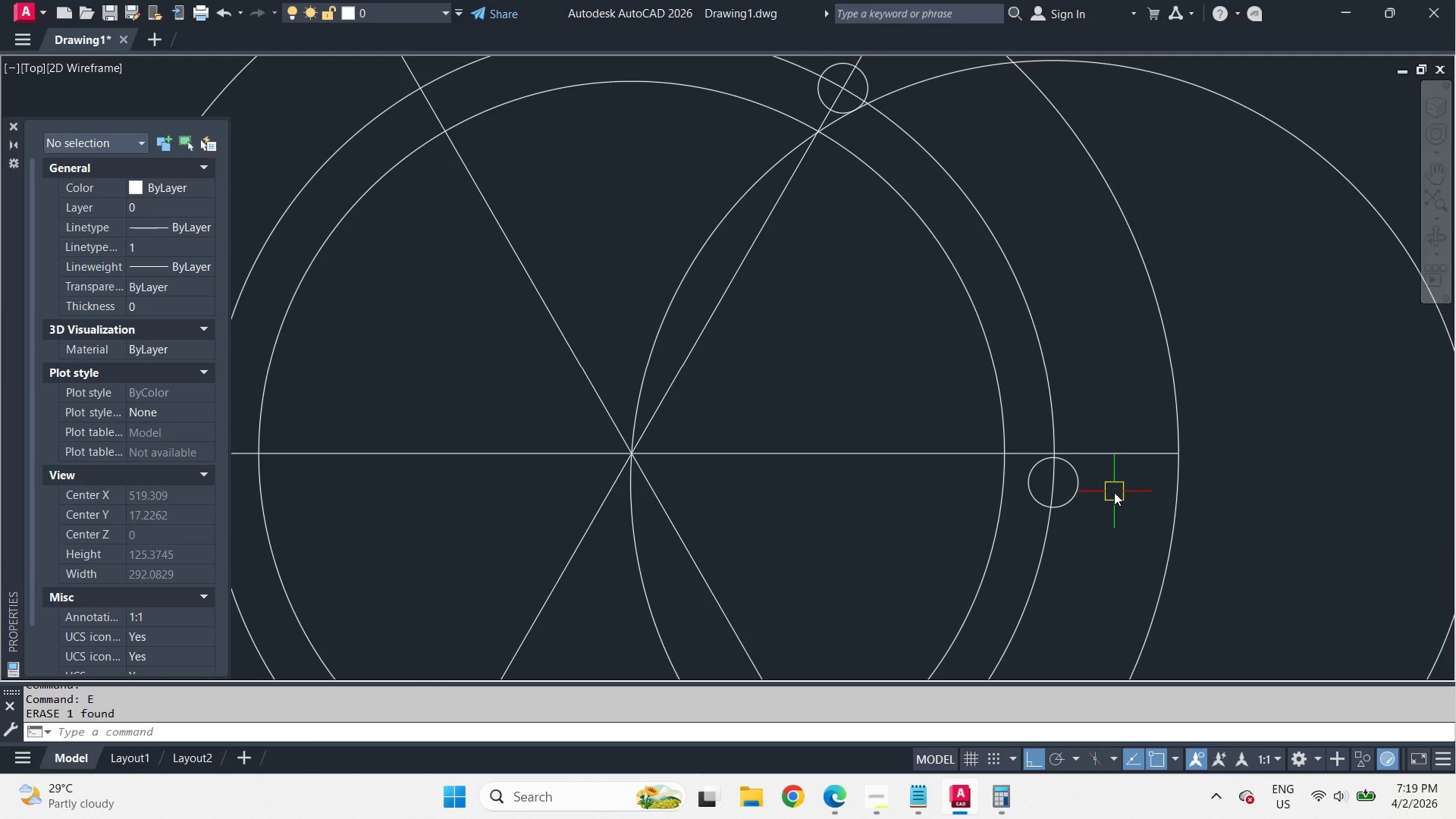 
wait(15.16)
 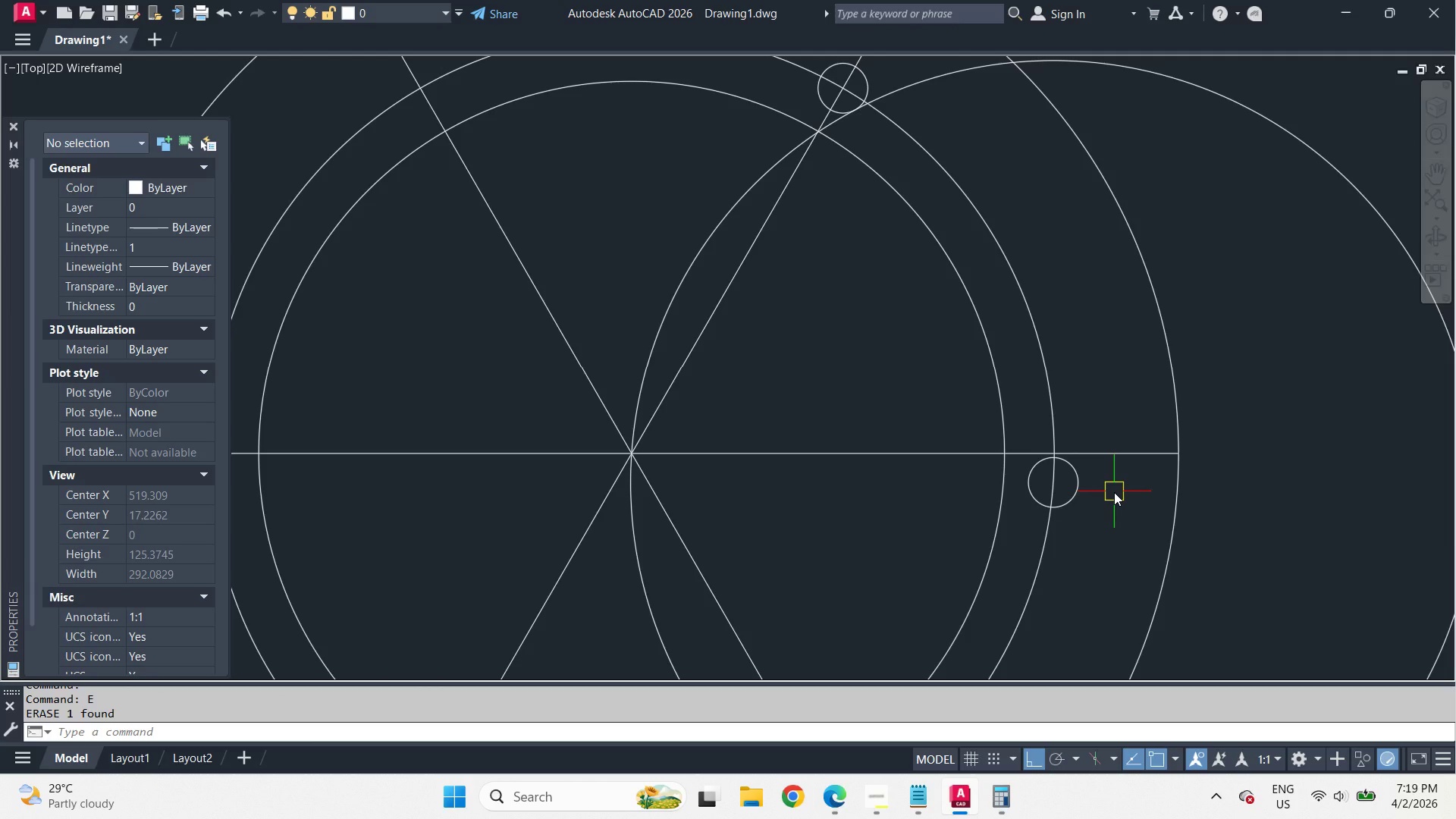 
type(tr )
 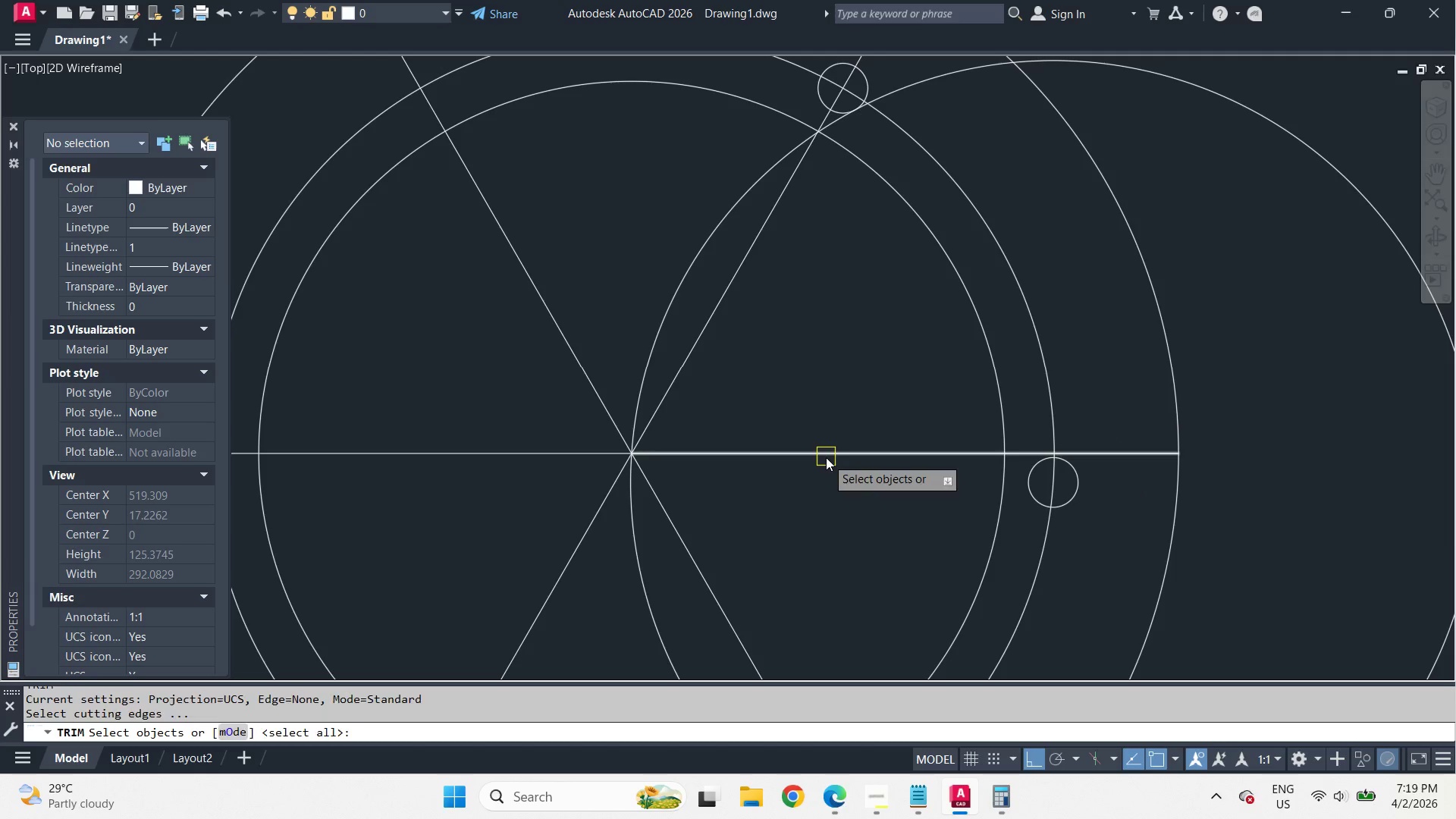 
left_click([826, 457])
 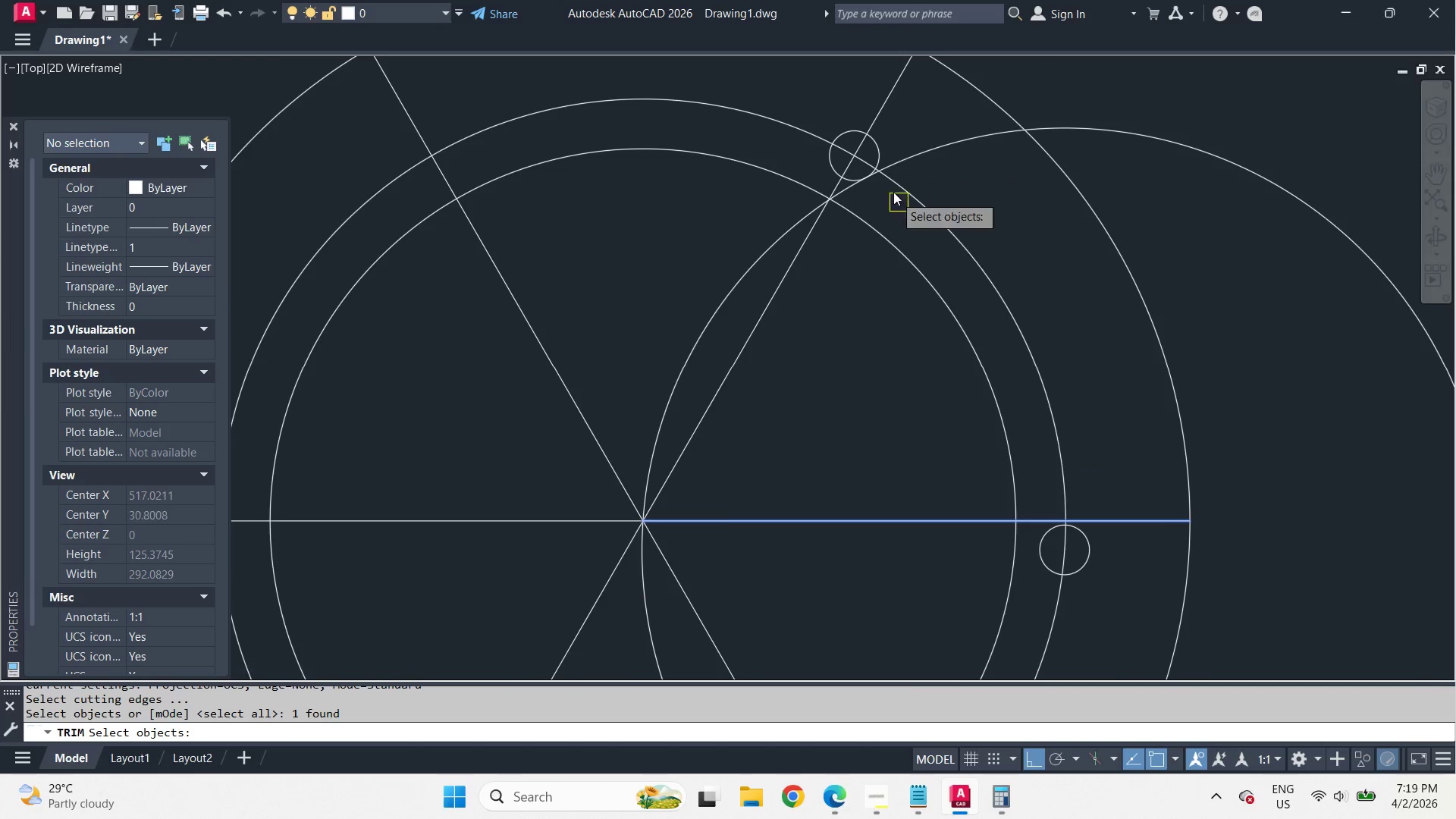 
left_click([880, 149])
 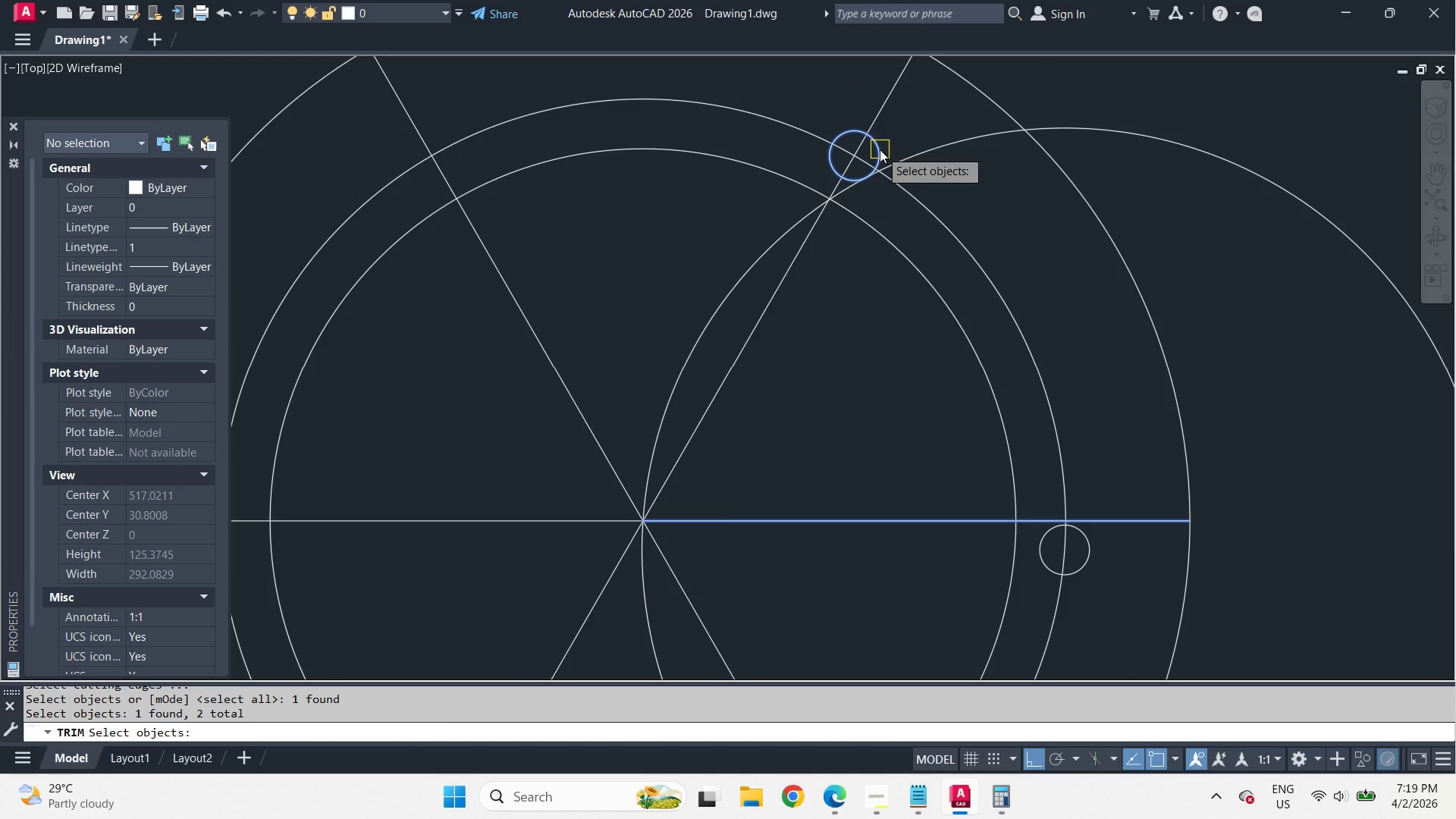 
key(Space)
 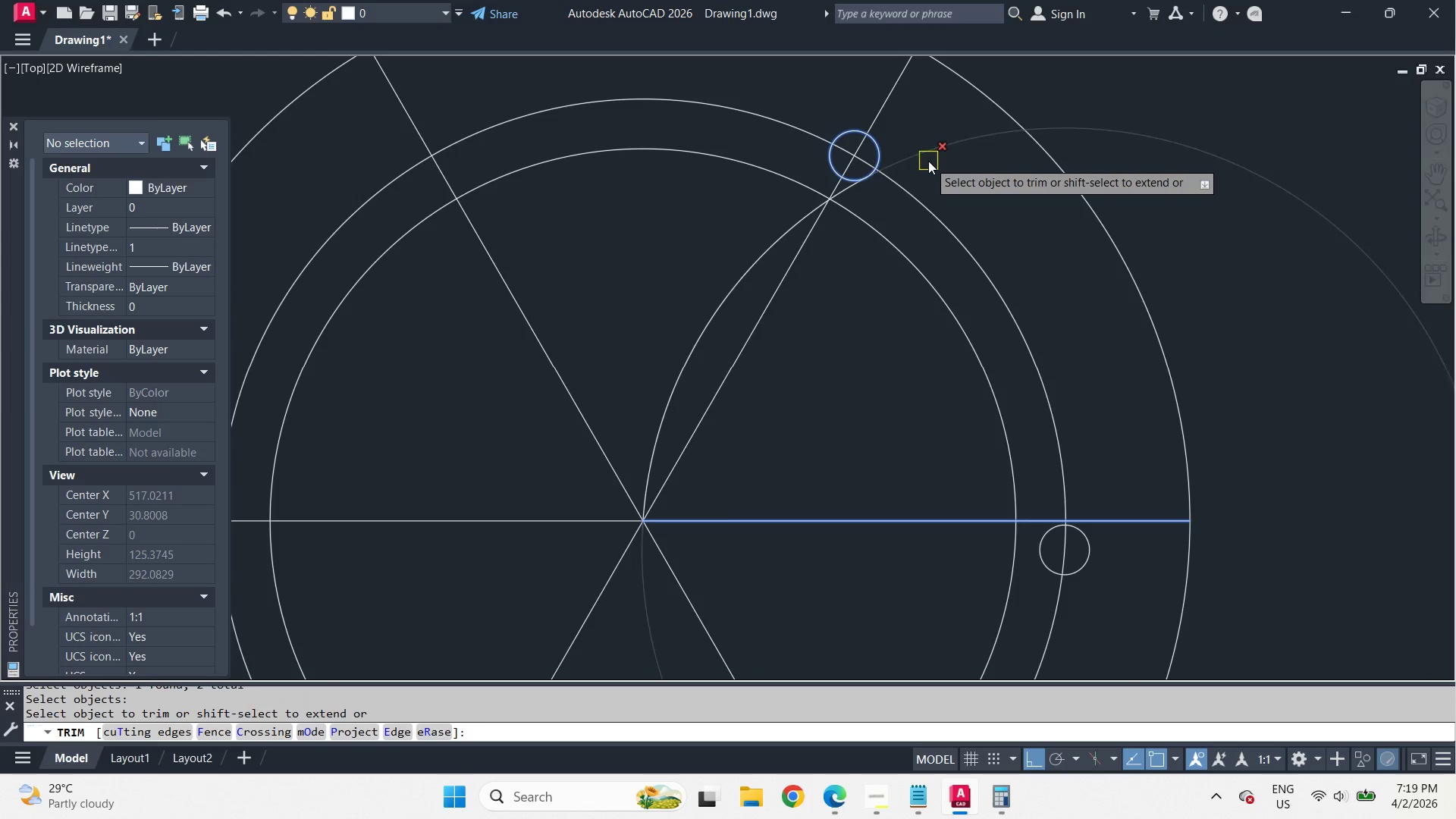 
double_click([928, 161])
 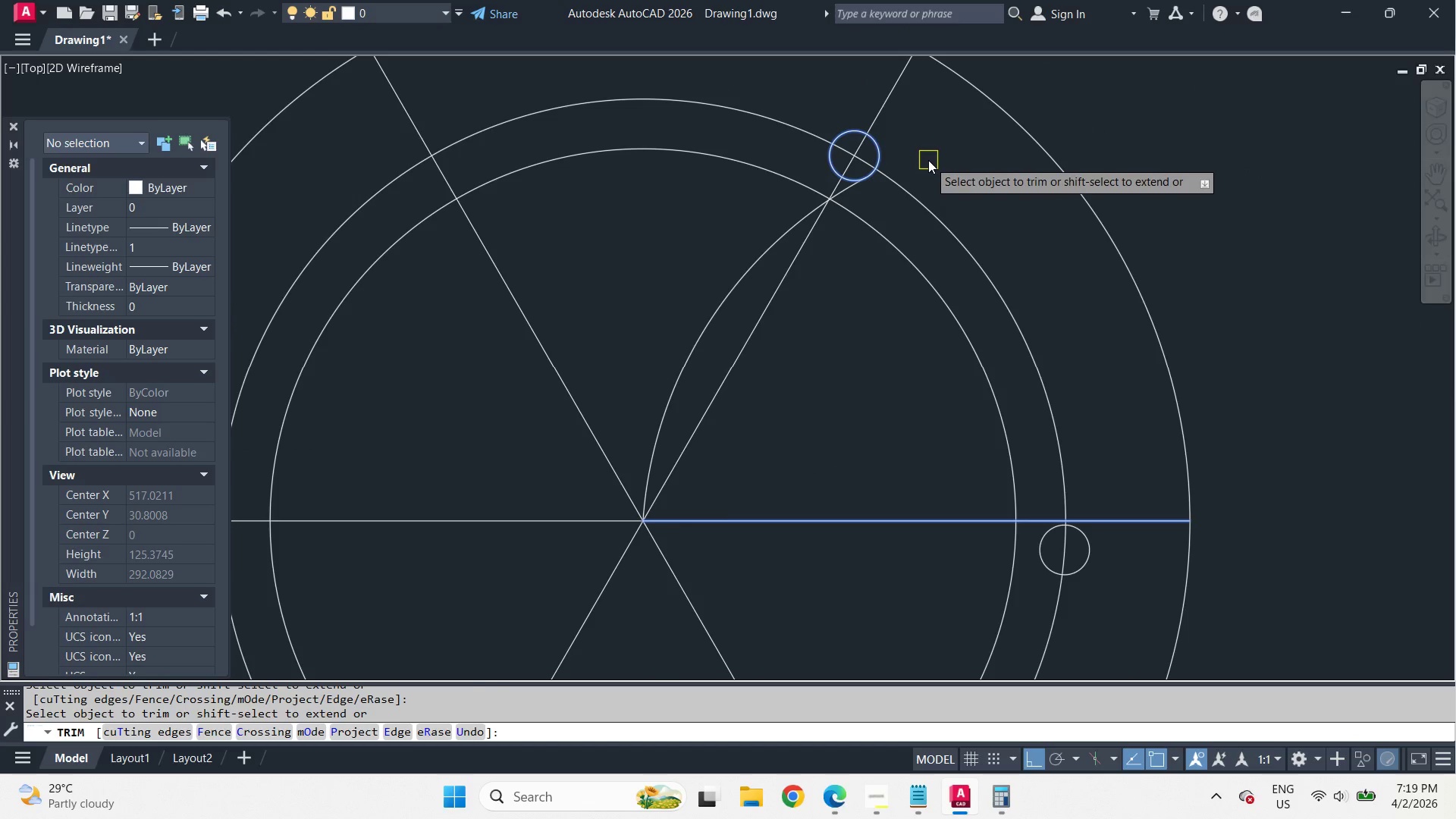 
key(Space)
 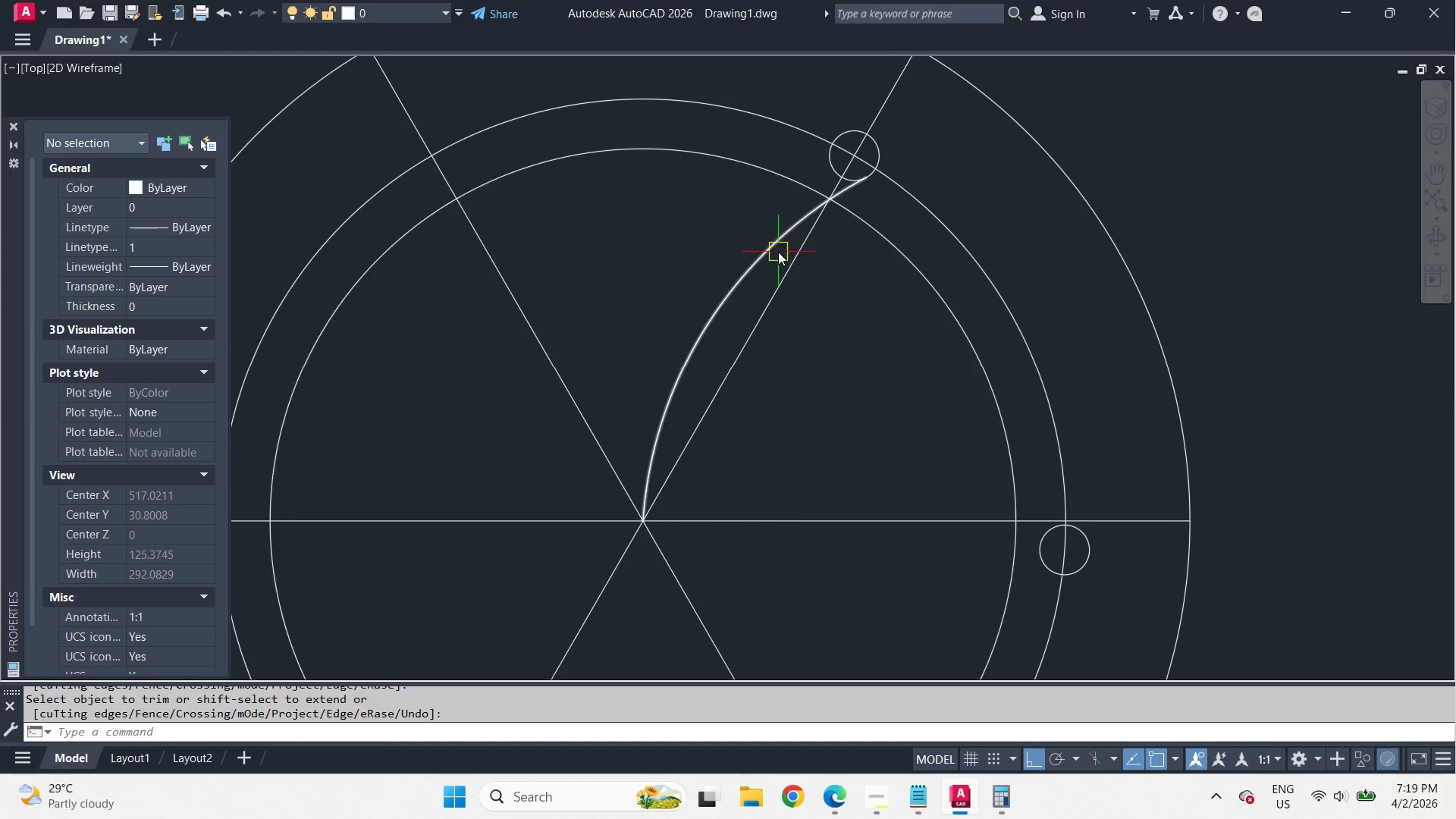 
left_click([778, 252])
 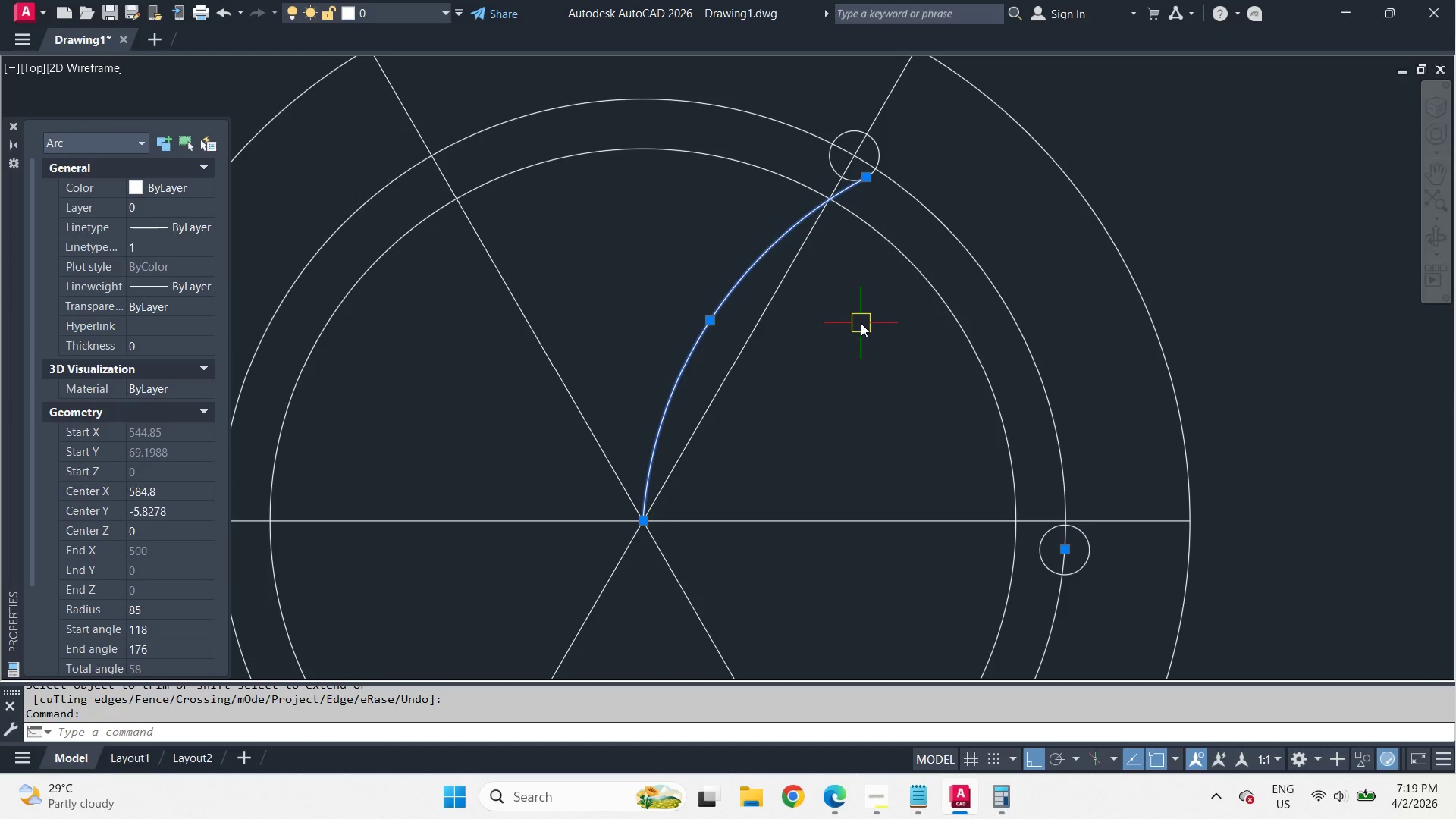 
type(ar  )
 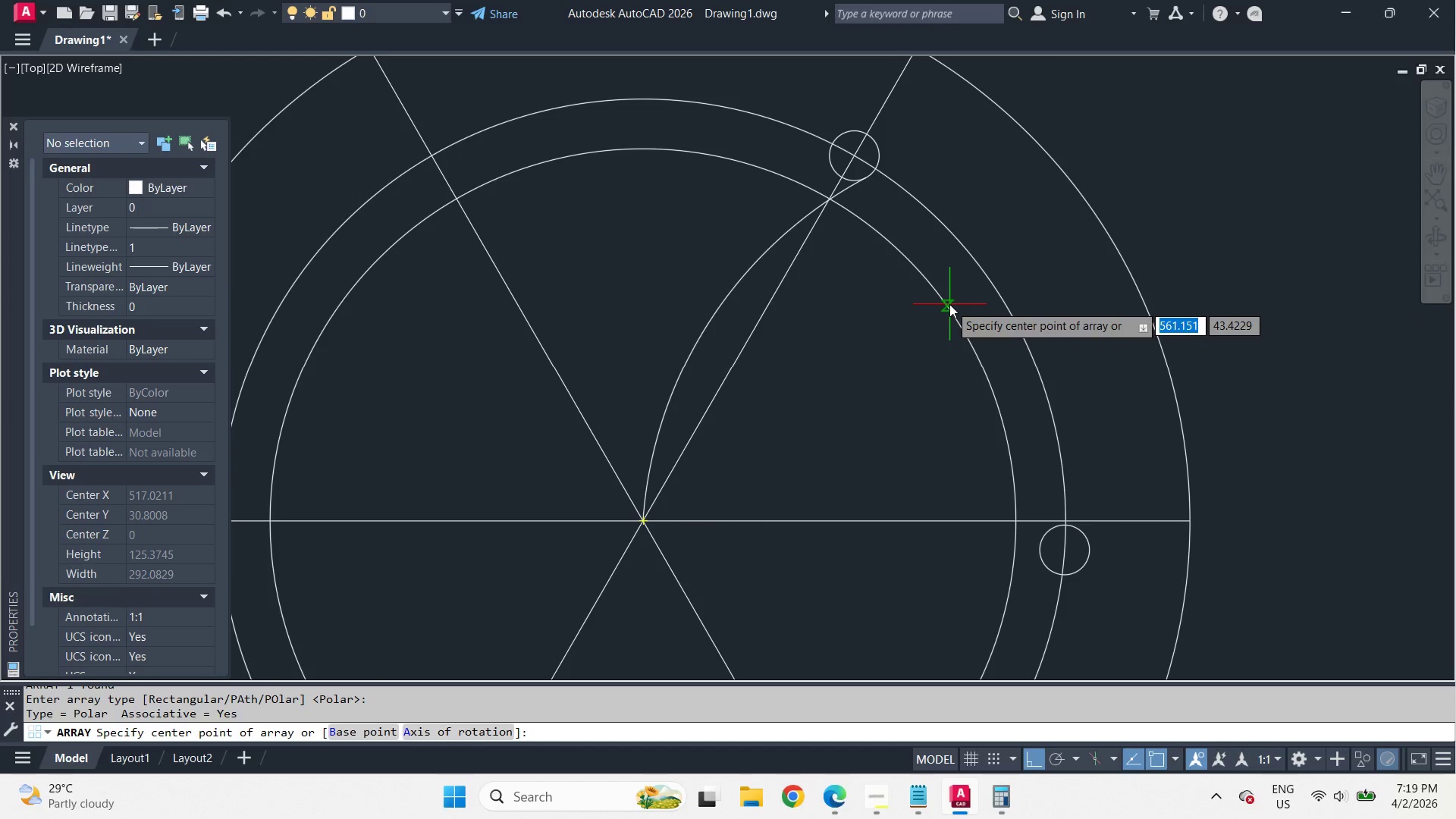 
type(cen )
 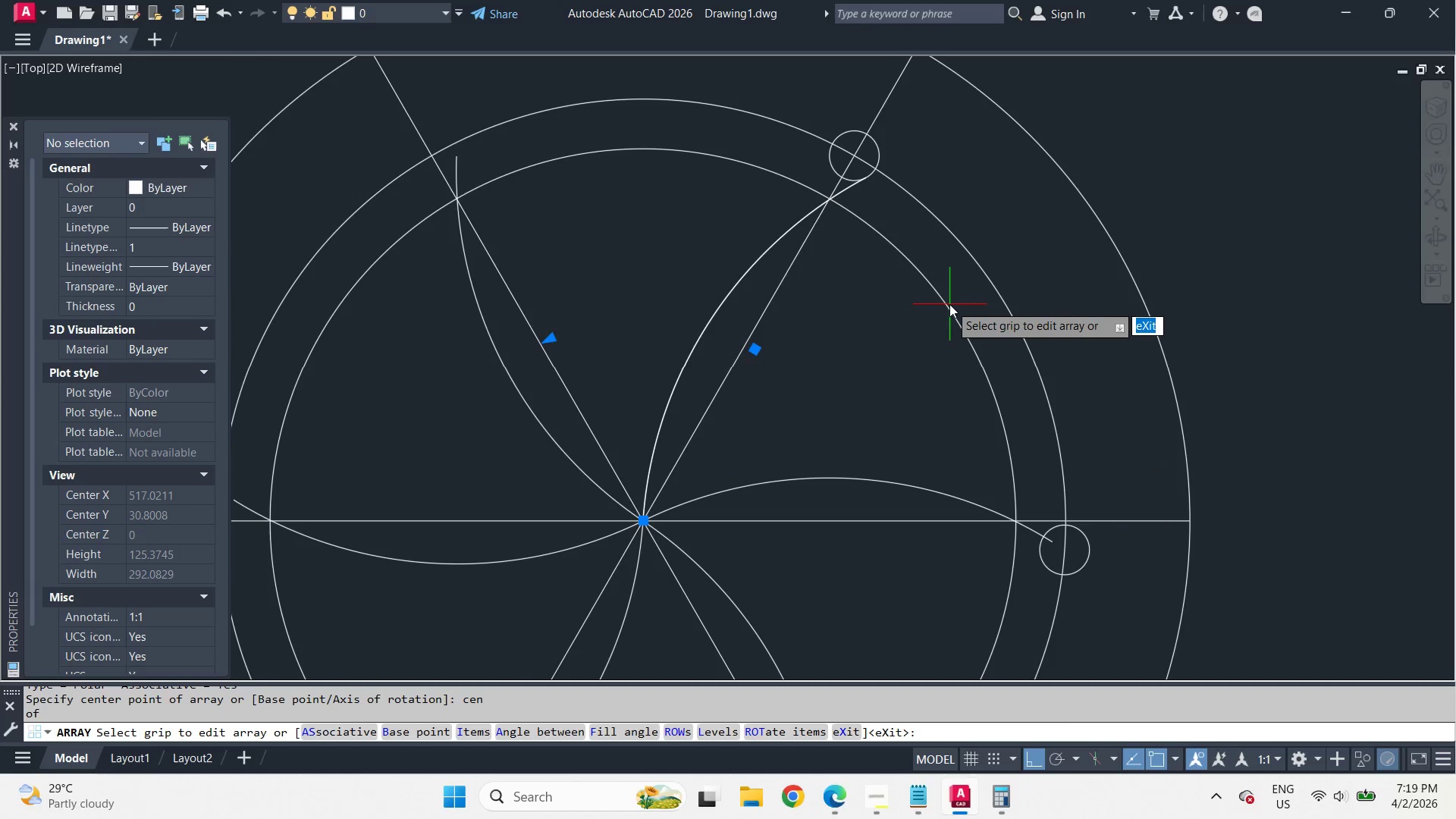 
left_click([949, 304])
 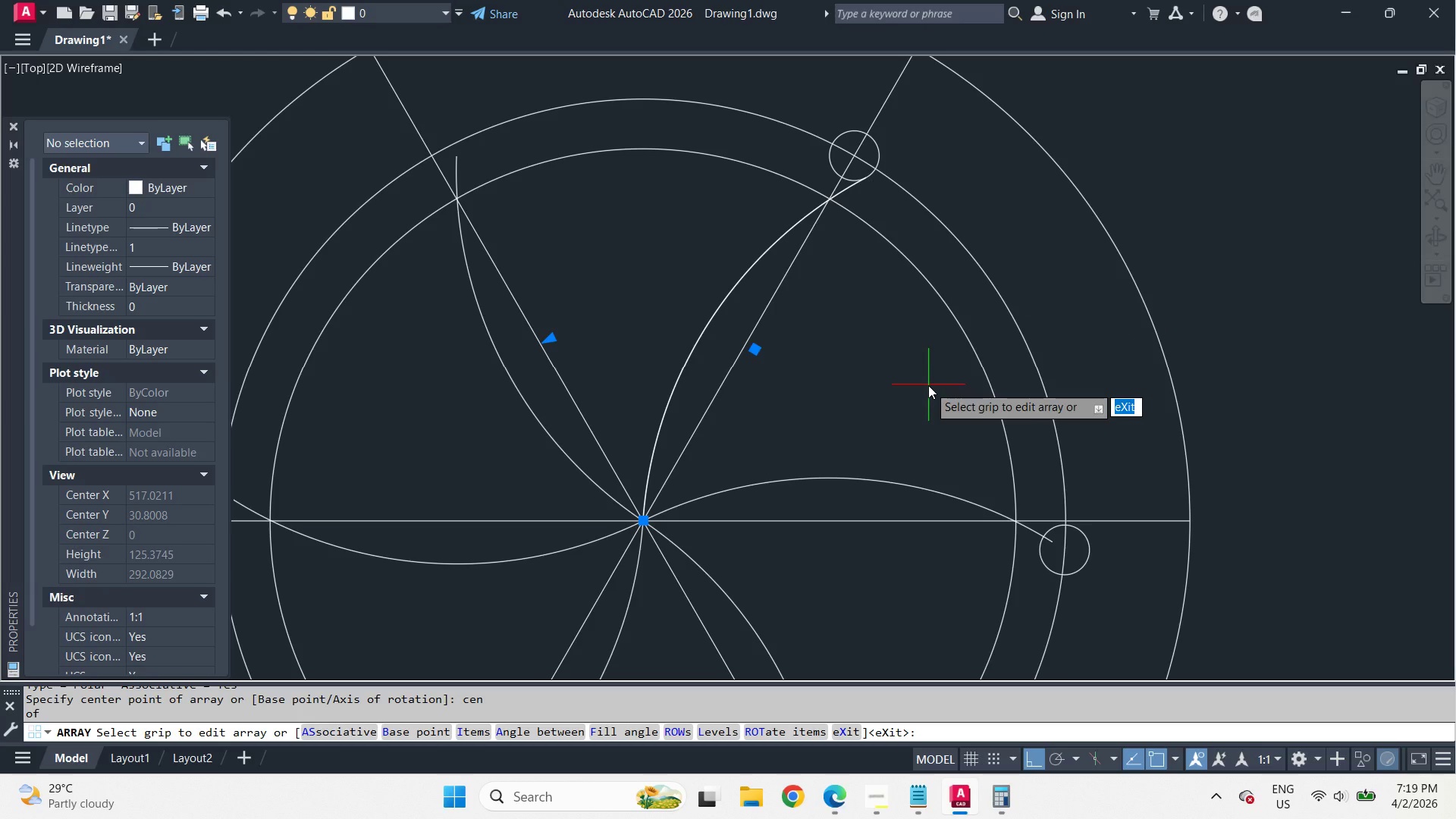 
key(Space)
 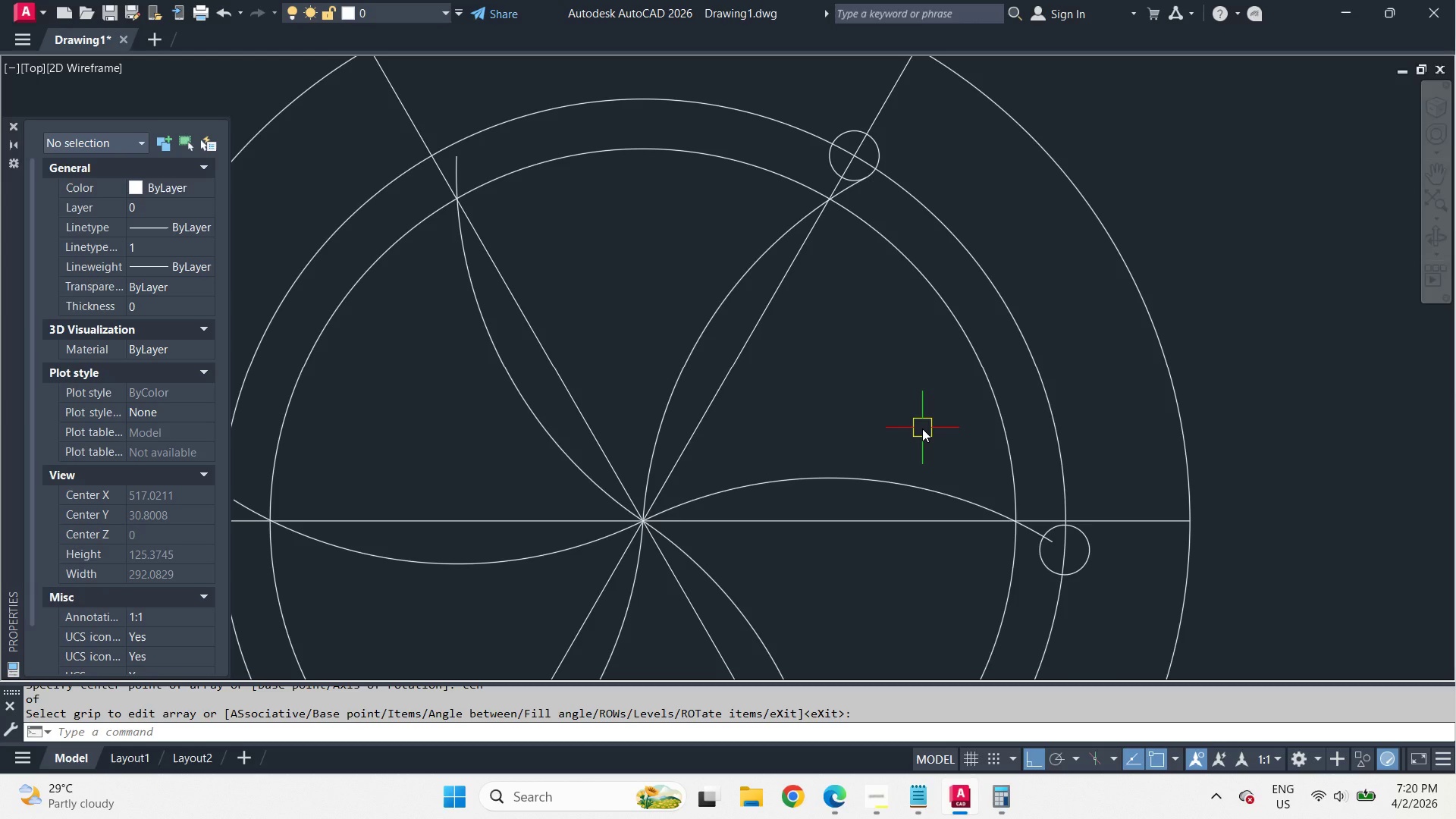 
wait(30.64)
 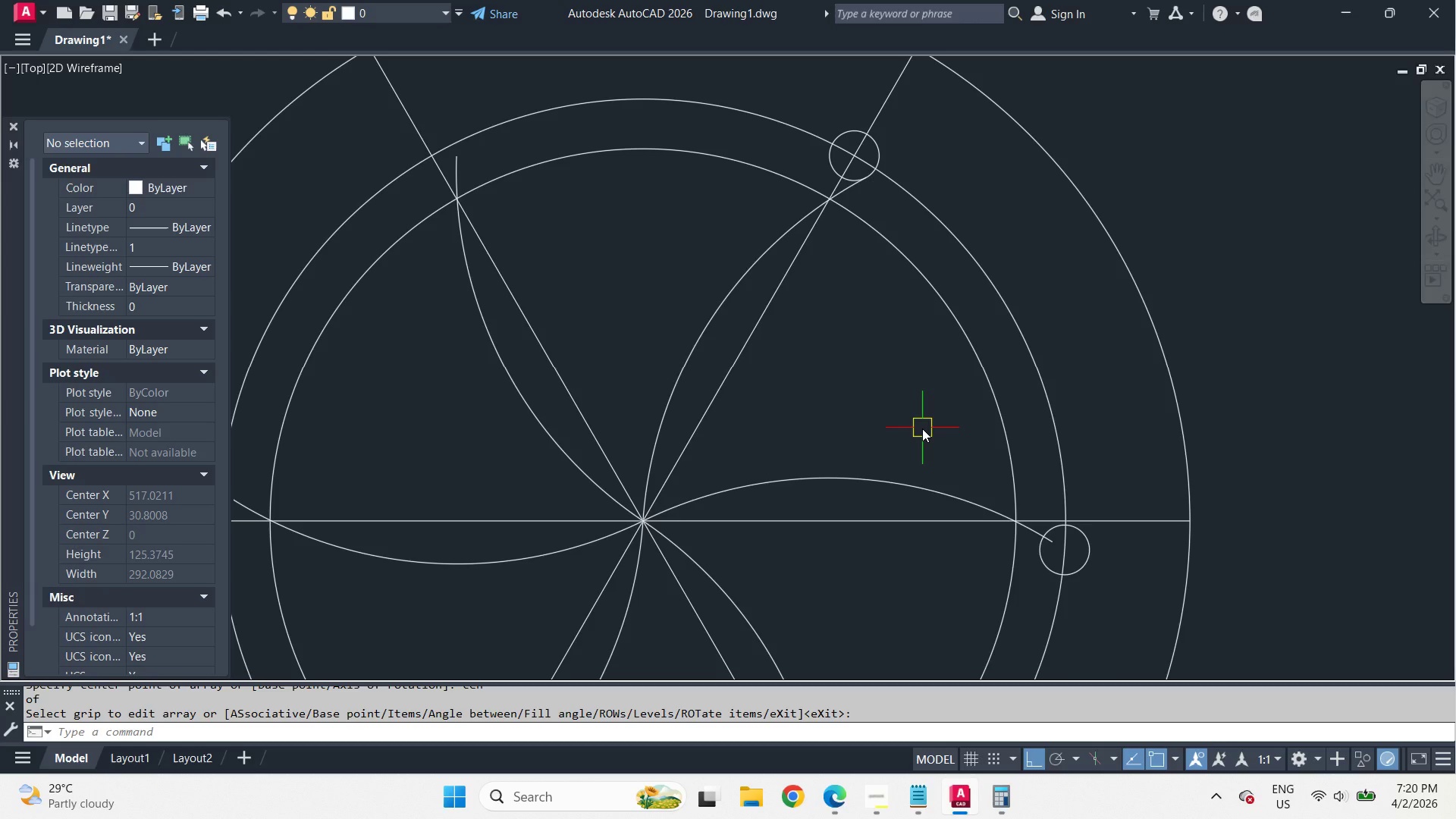 
left_click([886, 148])
 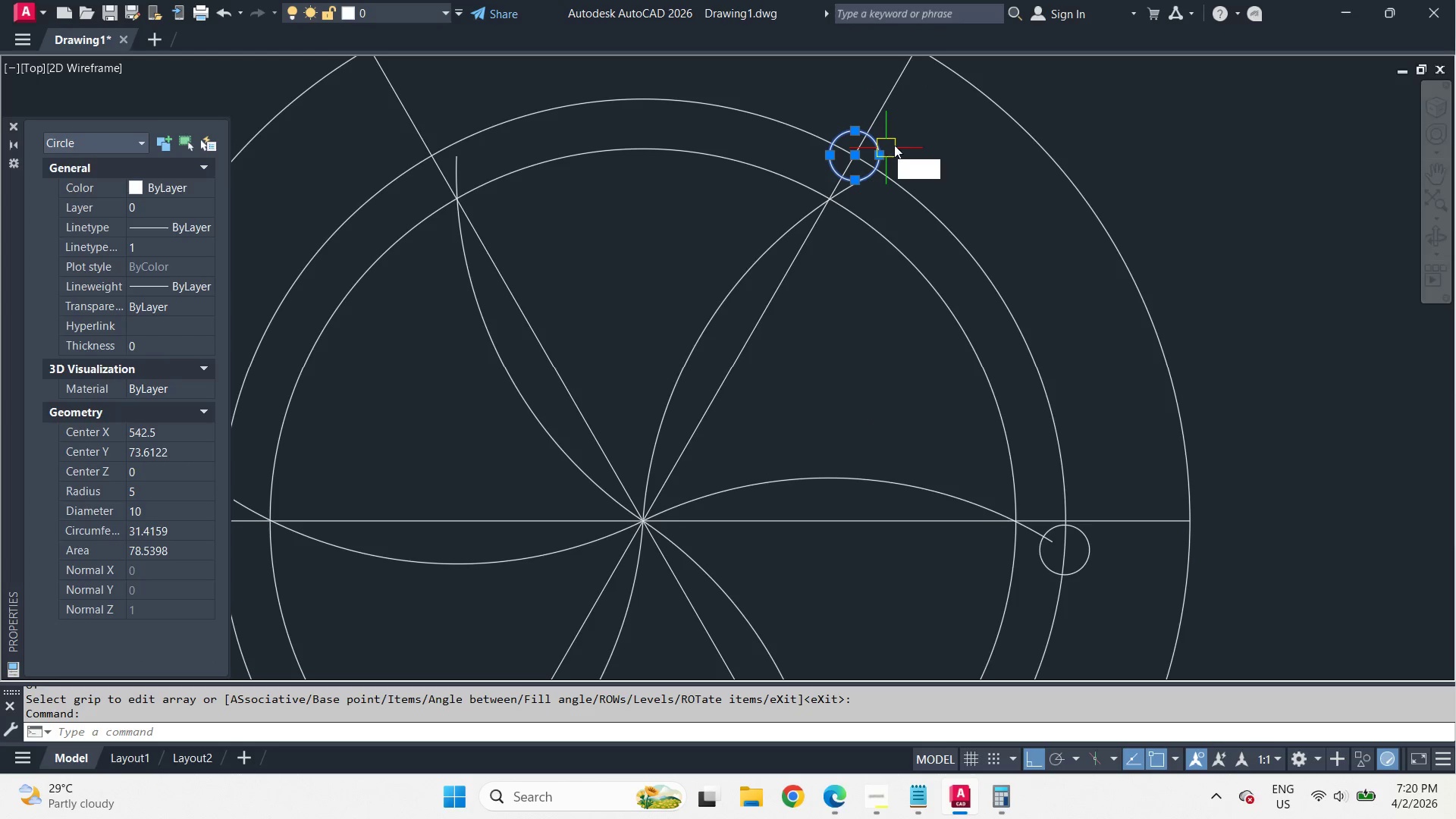 
key(E)
 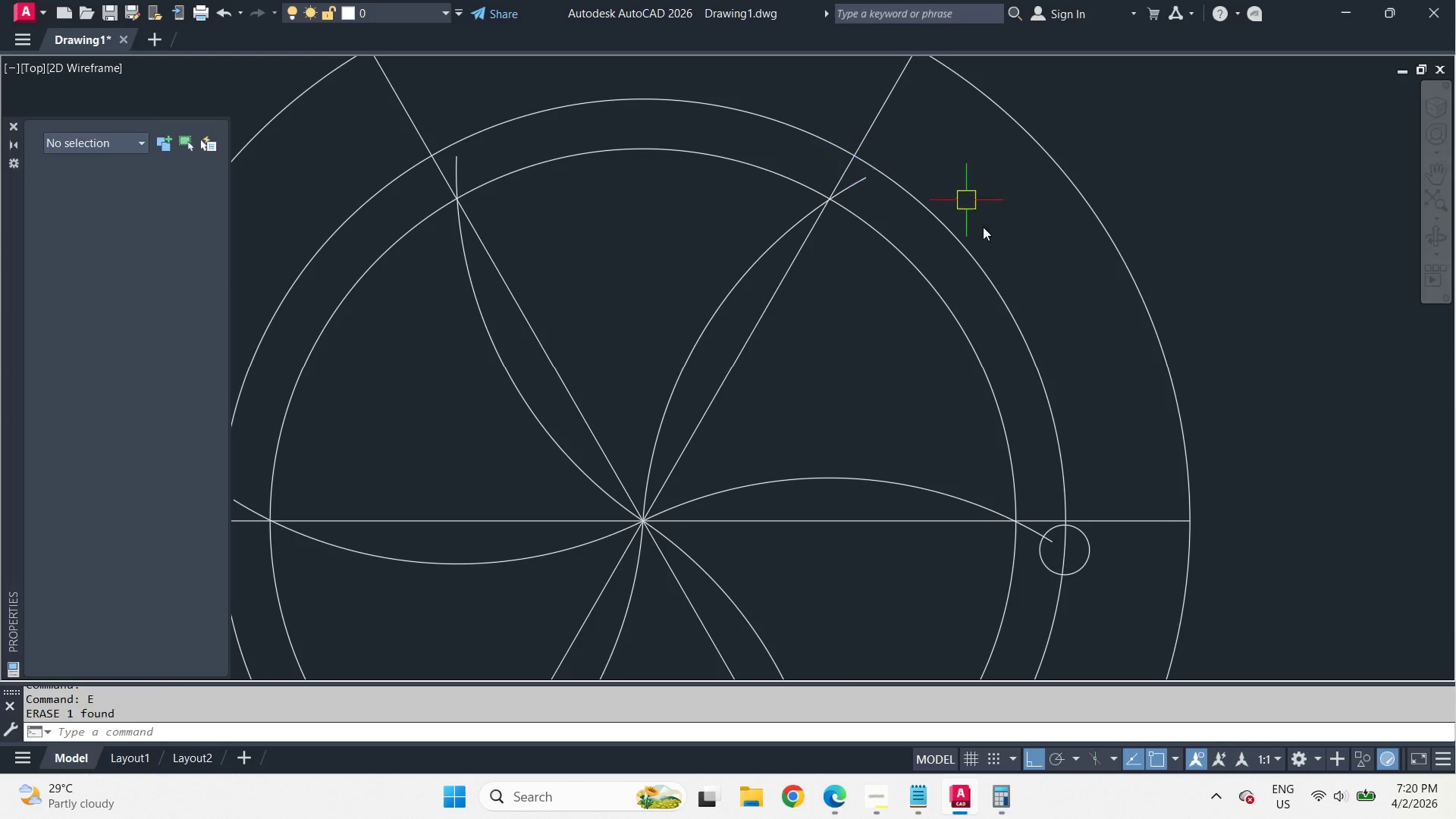 
key(Space)
 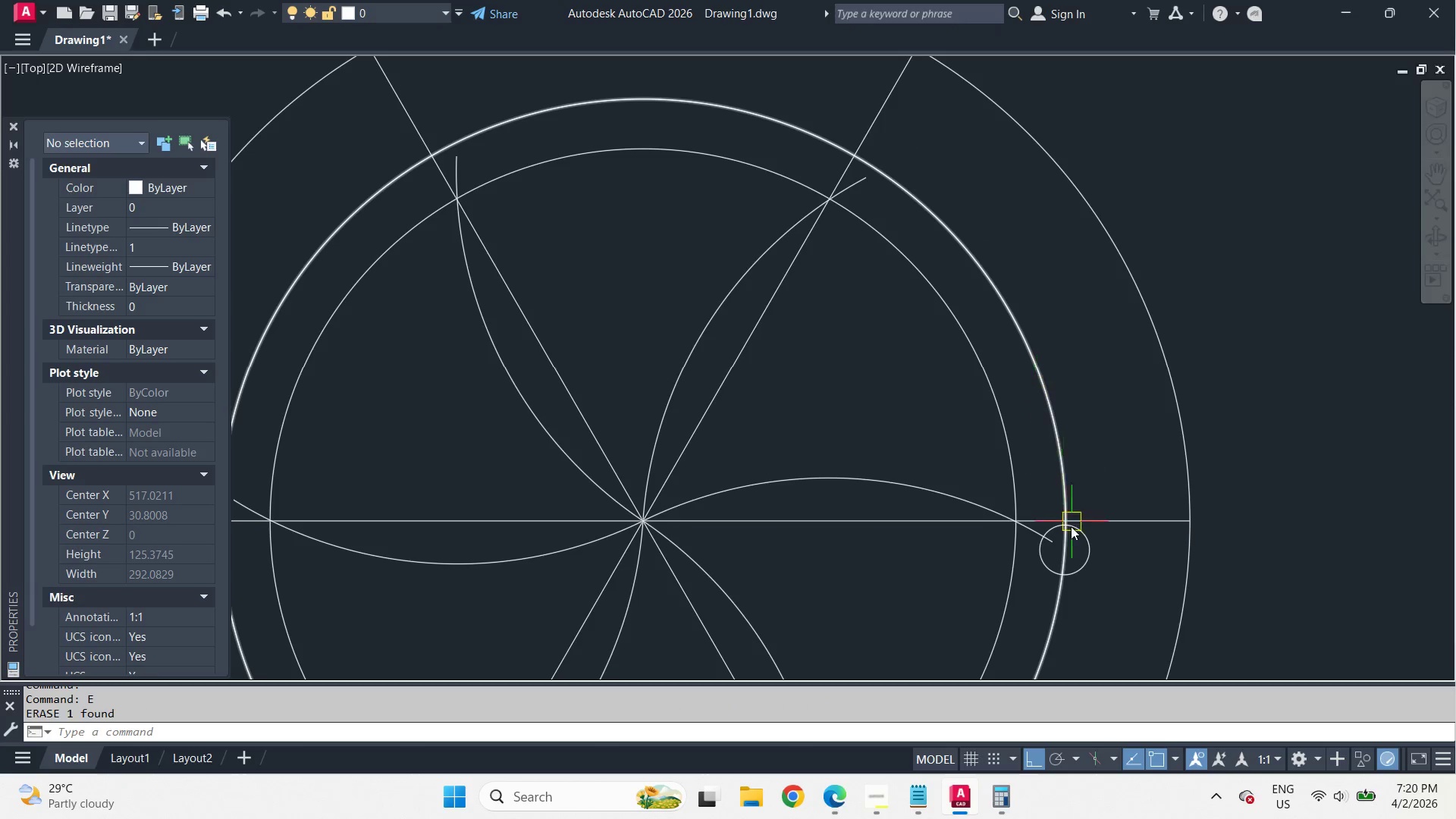 
mouse_move([1061, 557])
 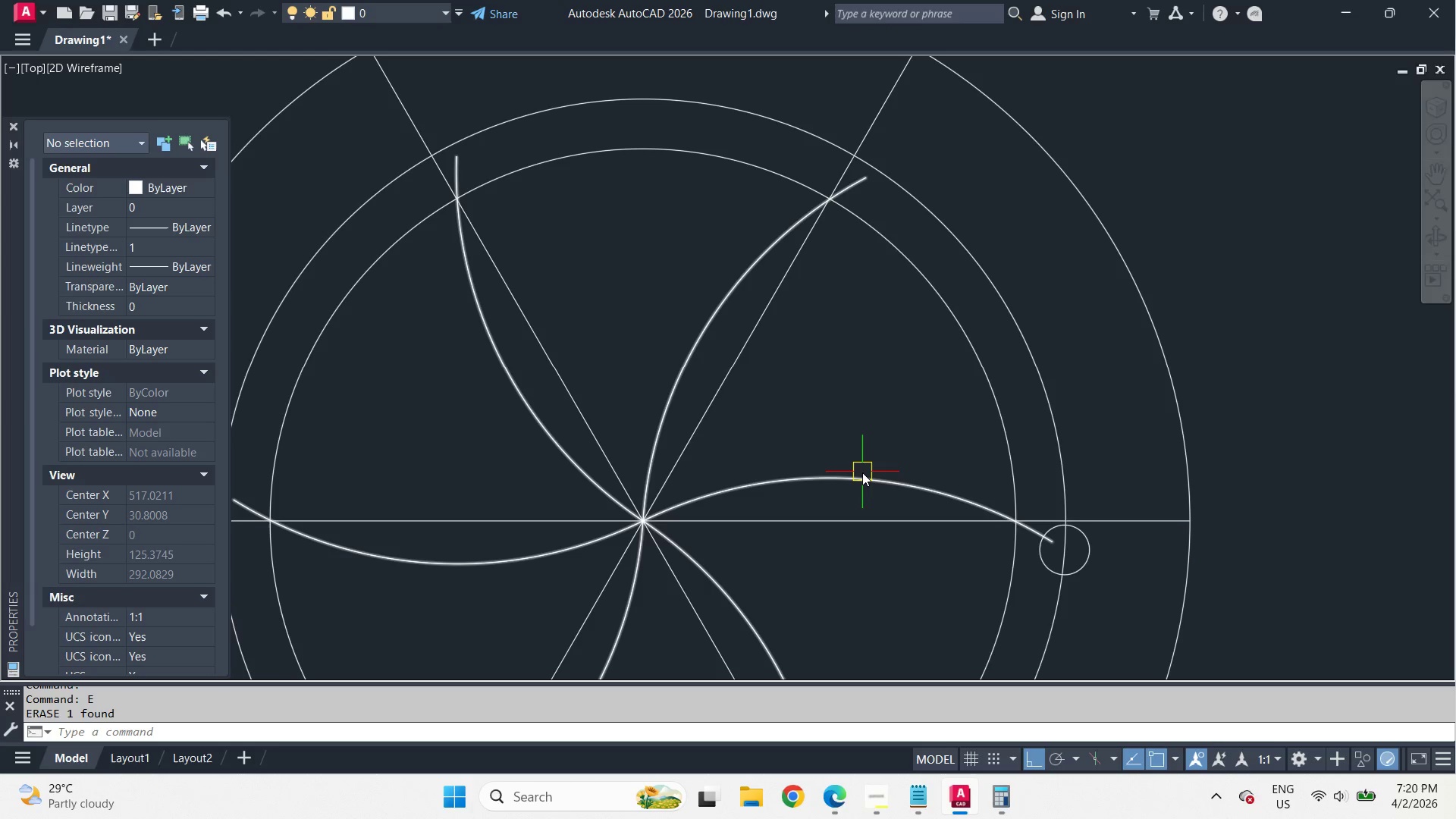 
left_click([862, 472])
 